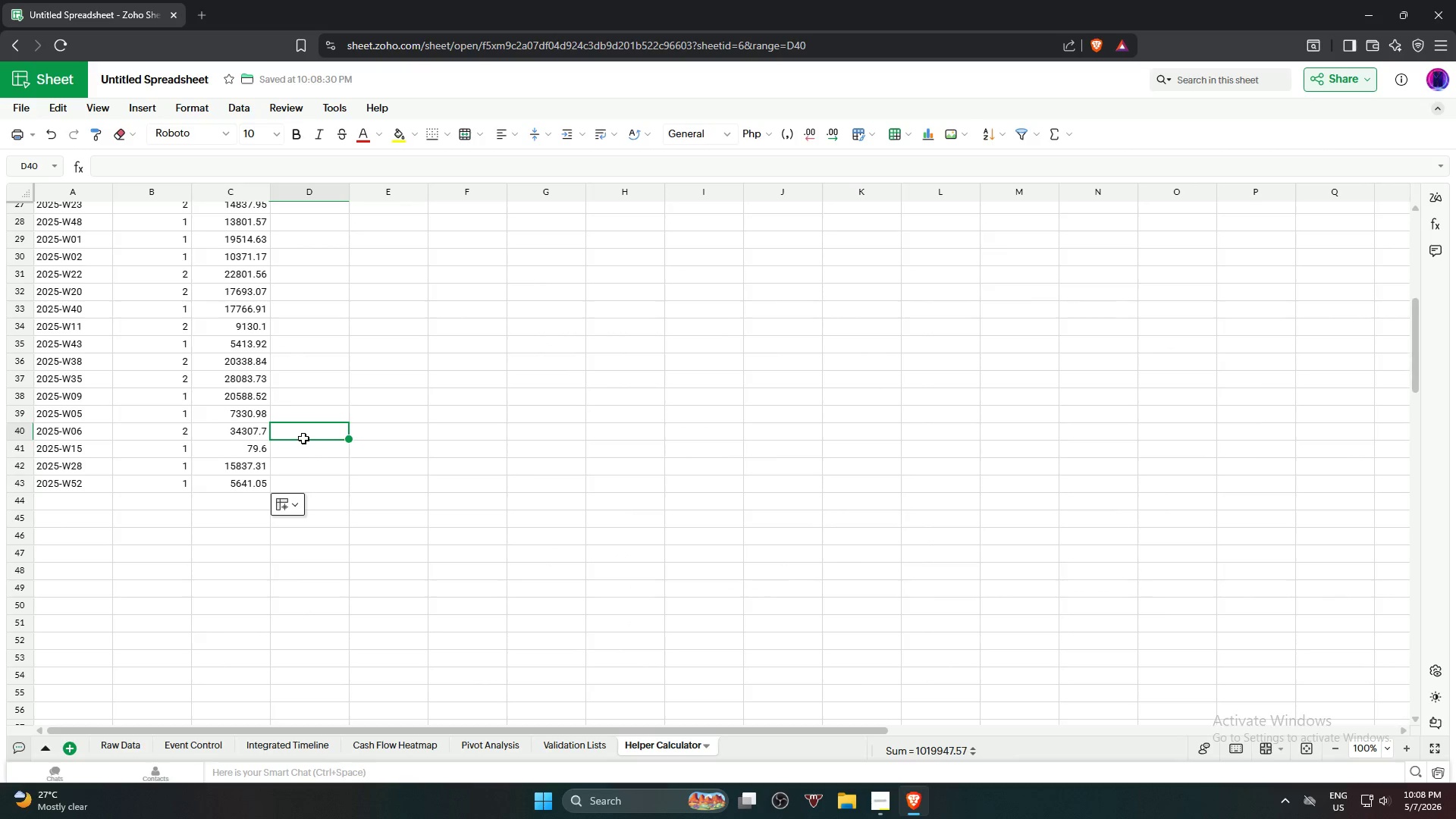 
scroll: coordinate [303, 438], scroll_direction: up, amount: 13.0
 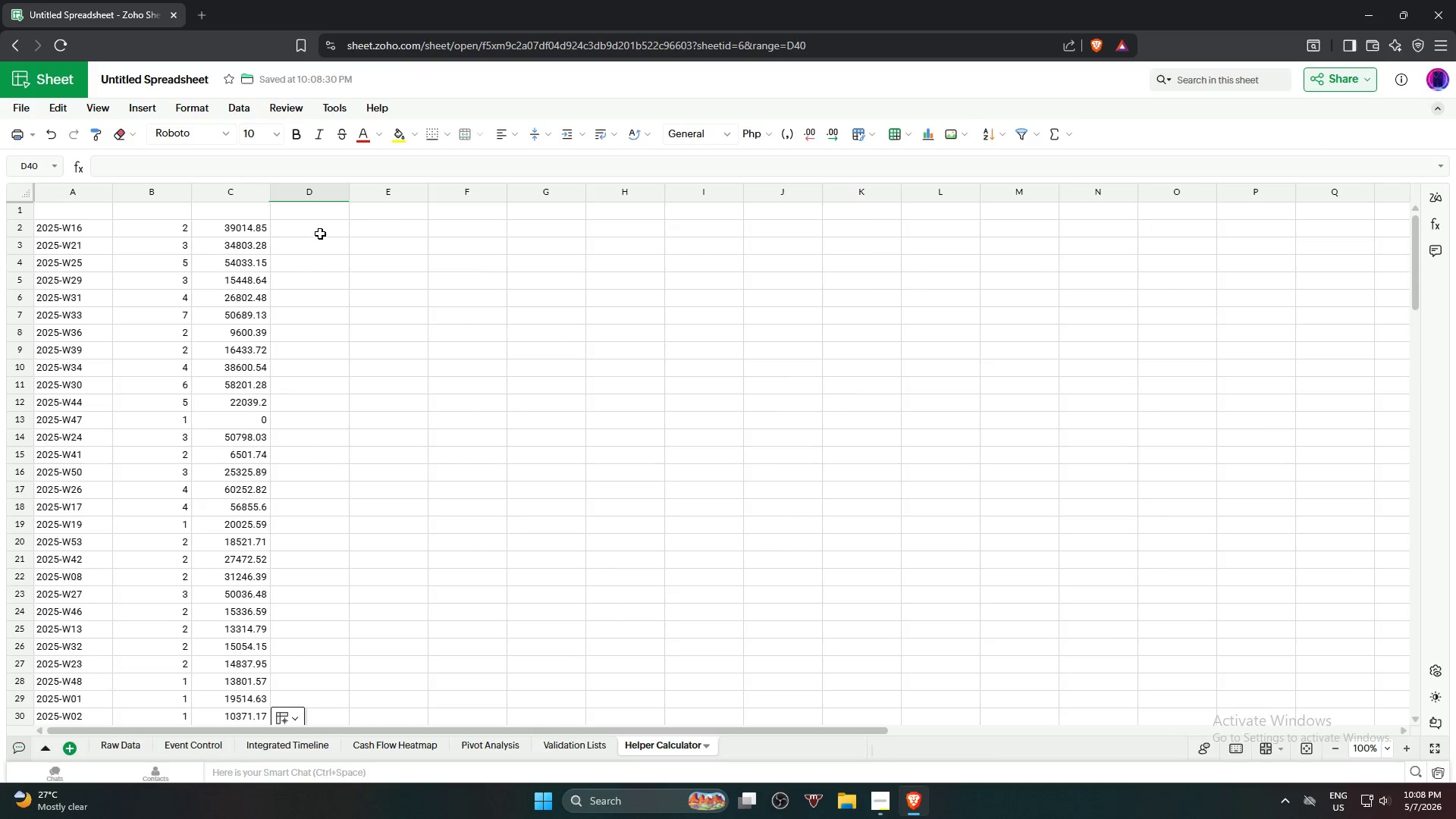 
left_click([320, 234])
 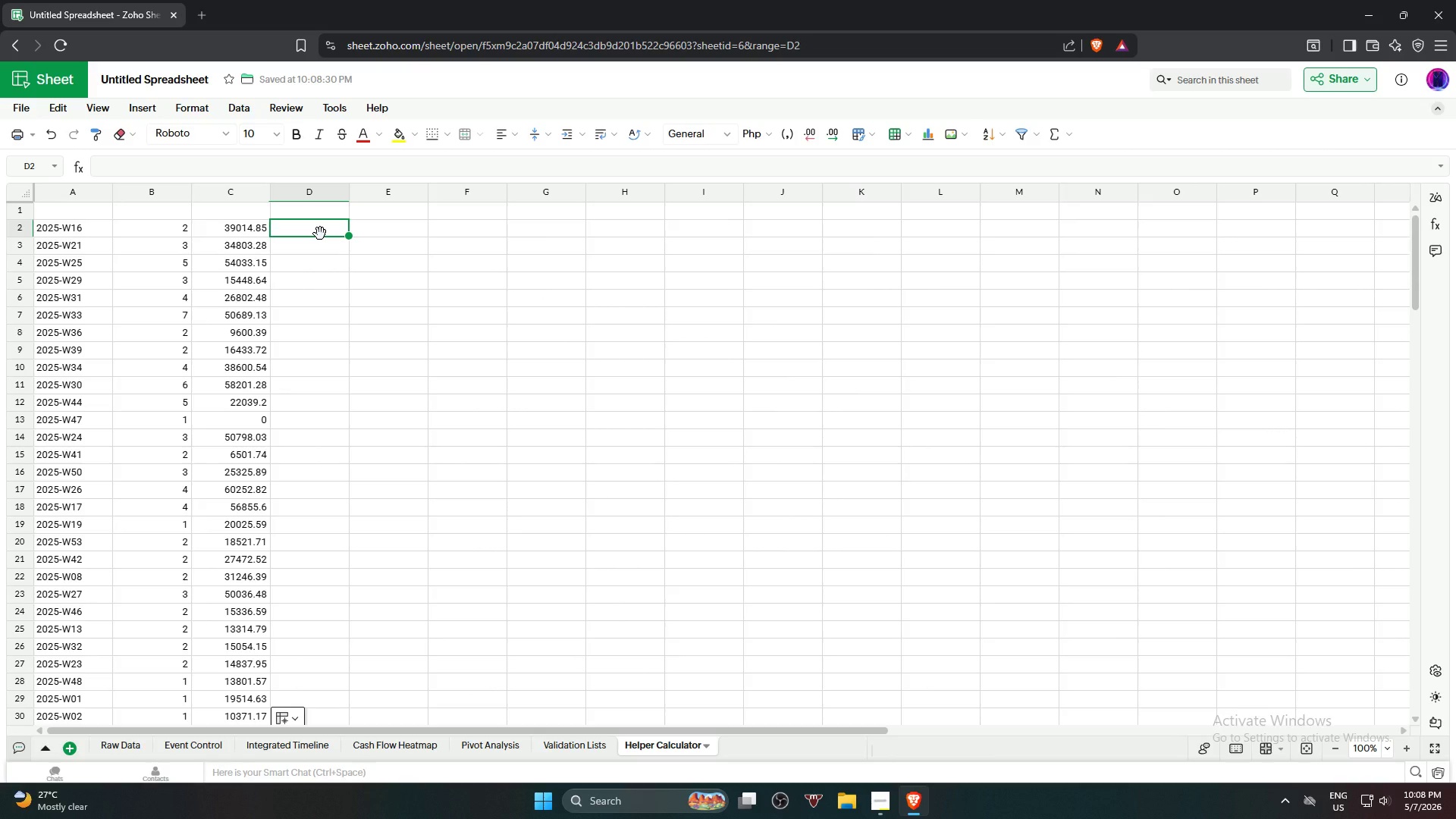 
wait(7.89)
 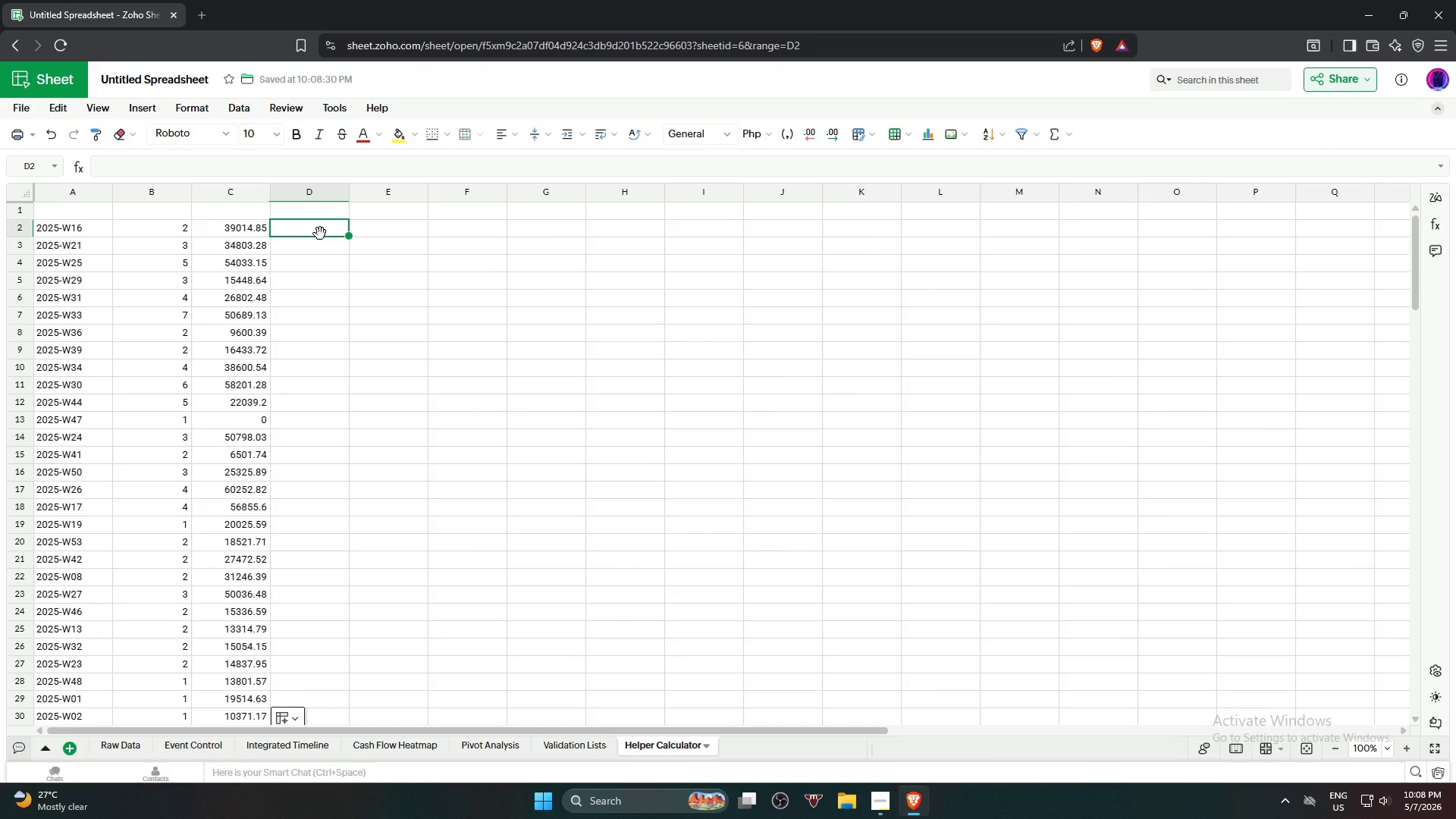 
type(=IF)
 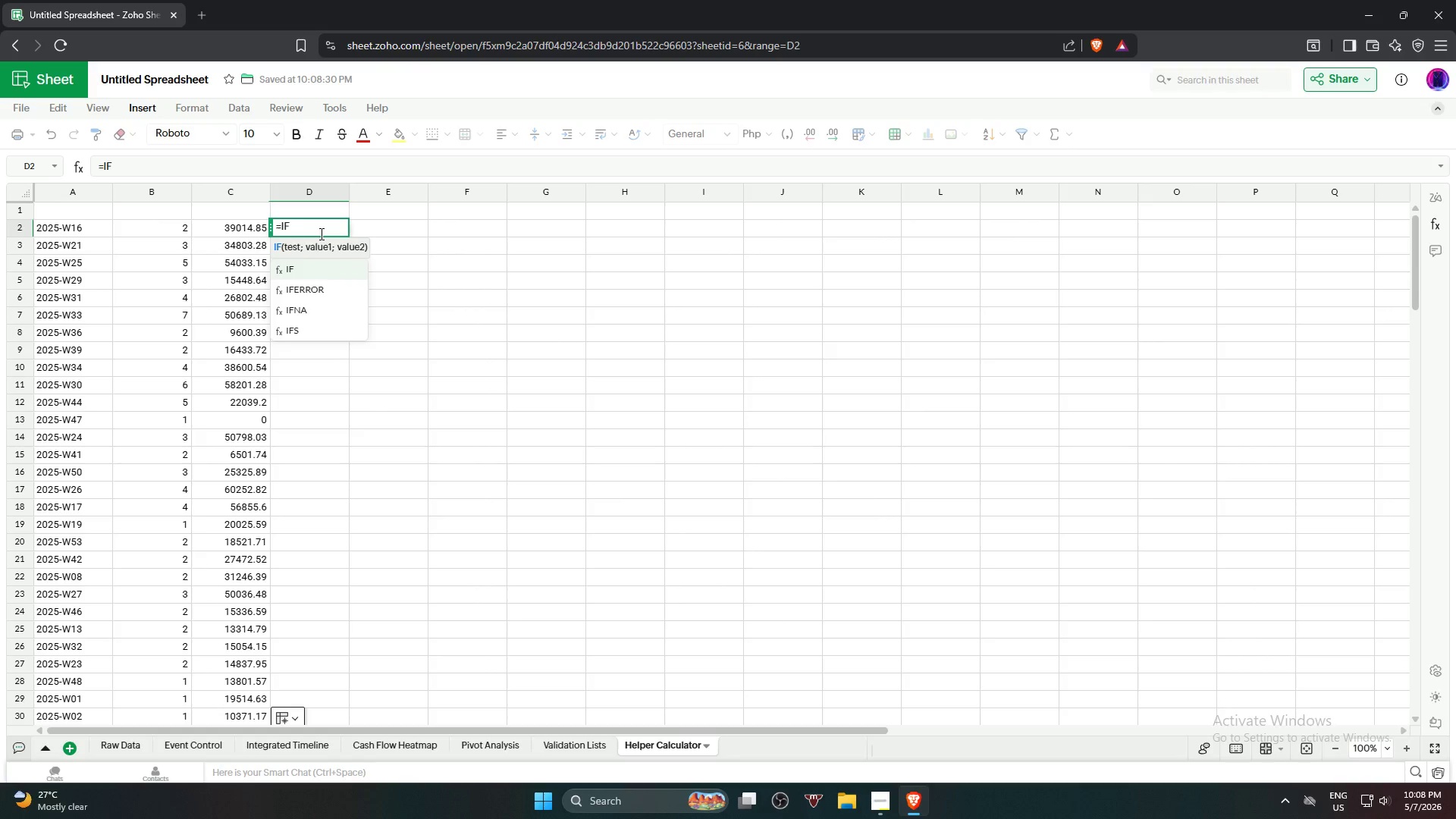 
left_click([315, 268])
 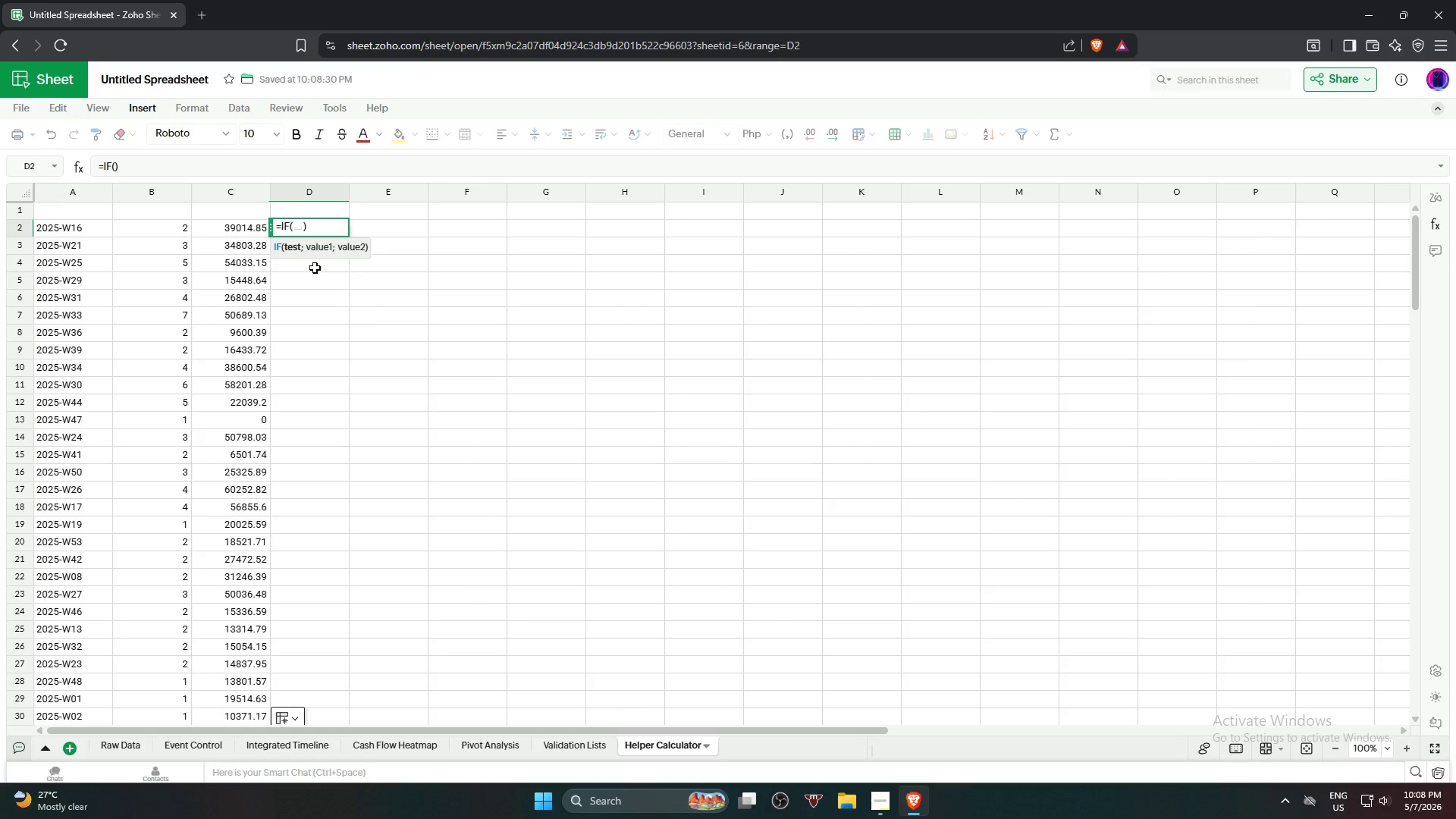 
type(AND)
 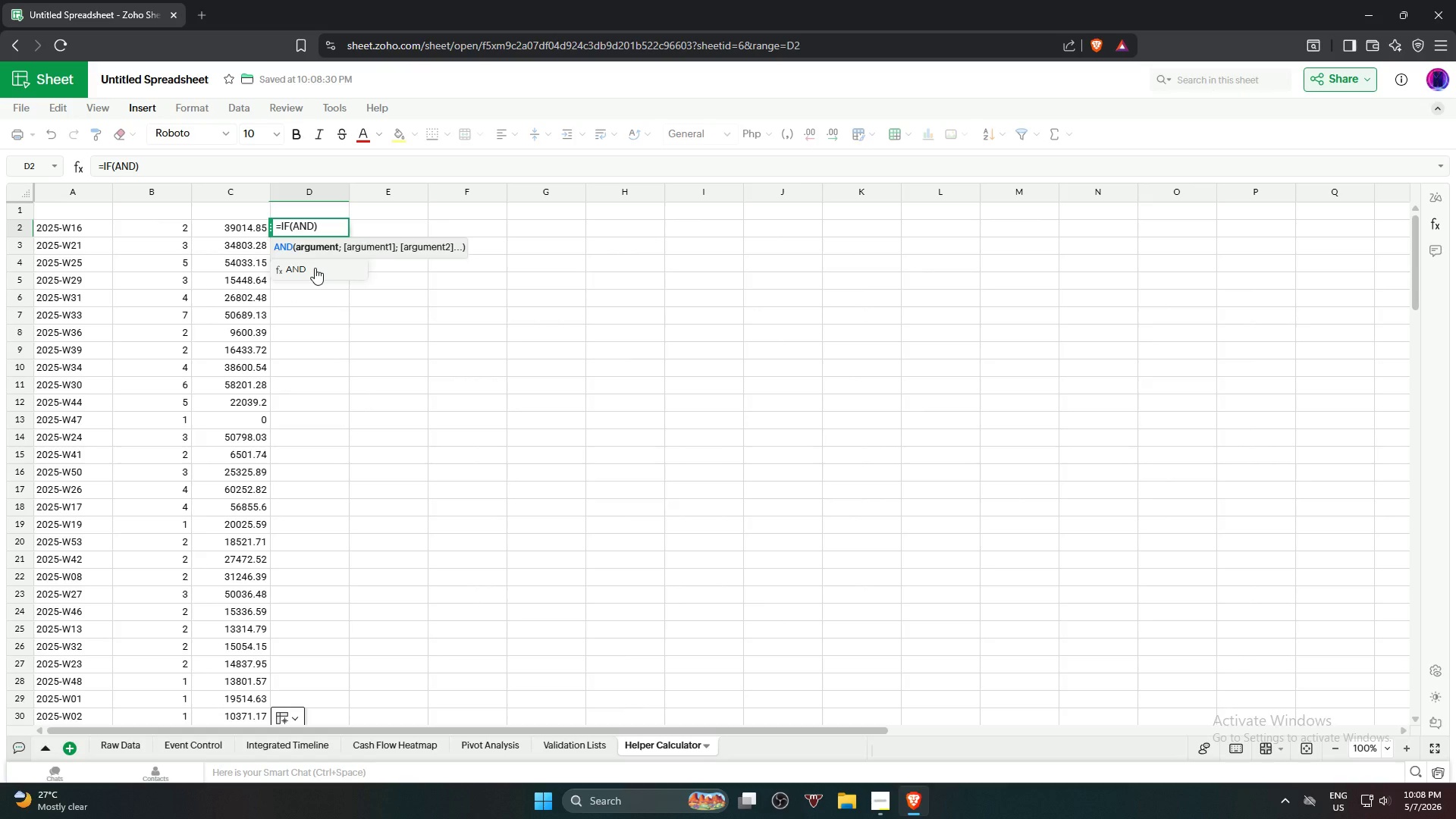 
left_click([315, 268])
 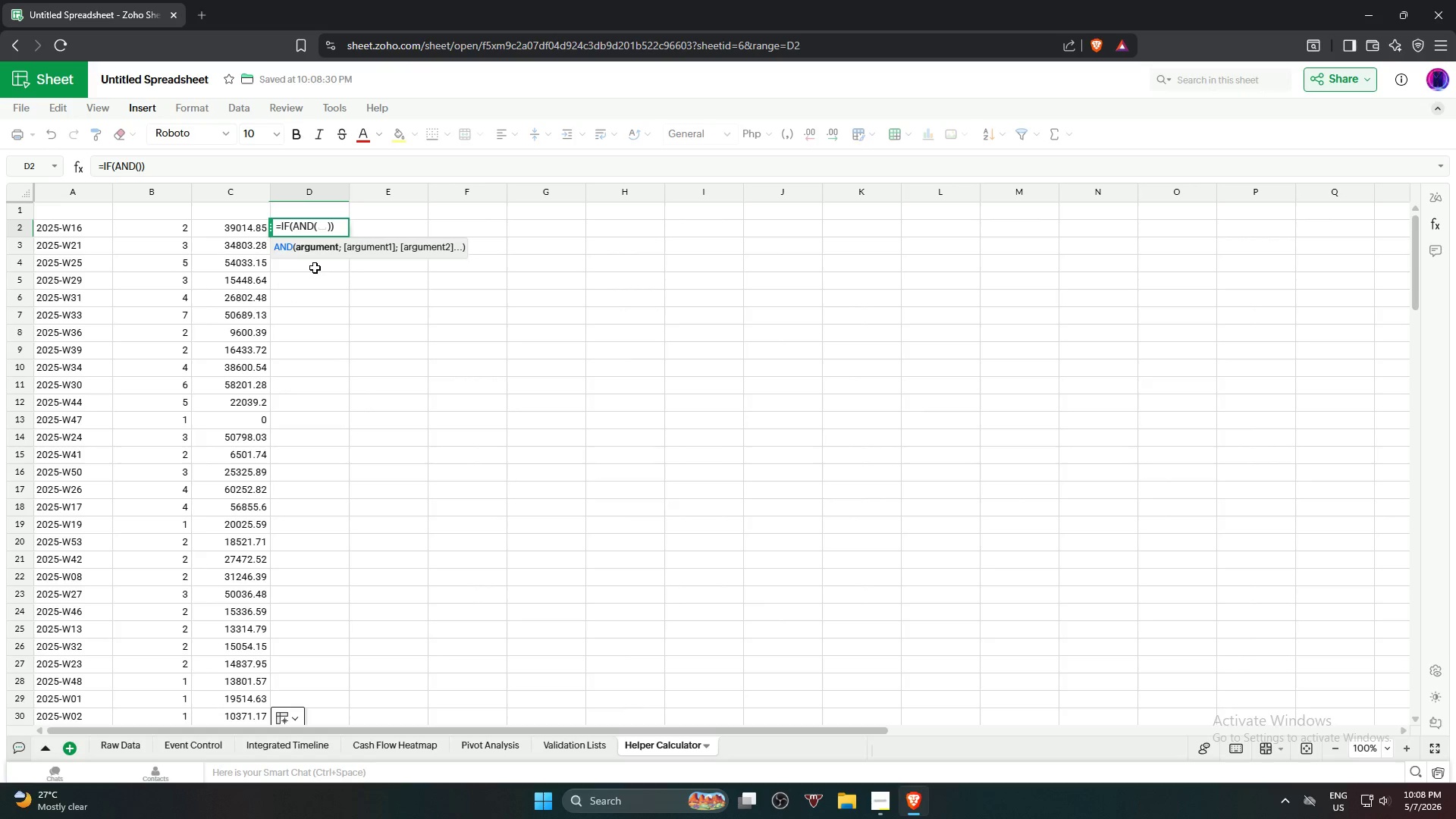 
wait(6.42)
 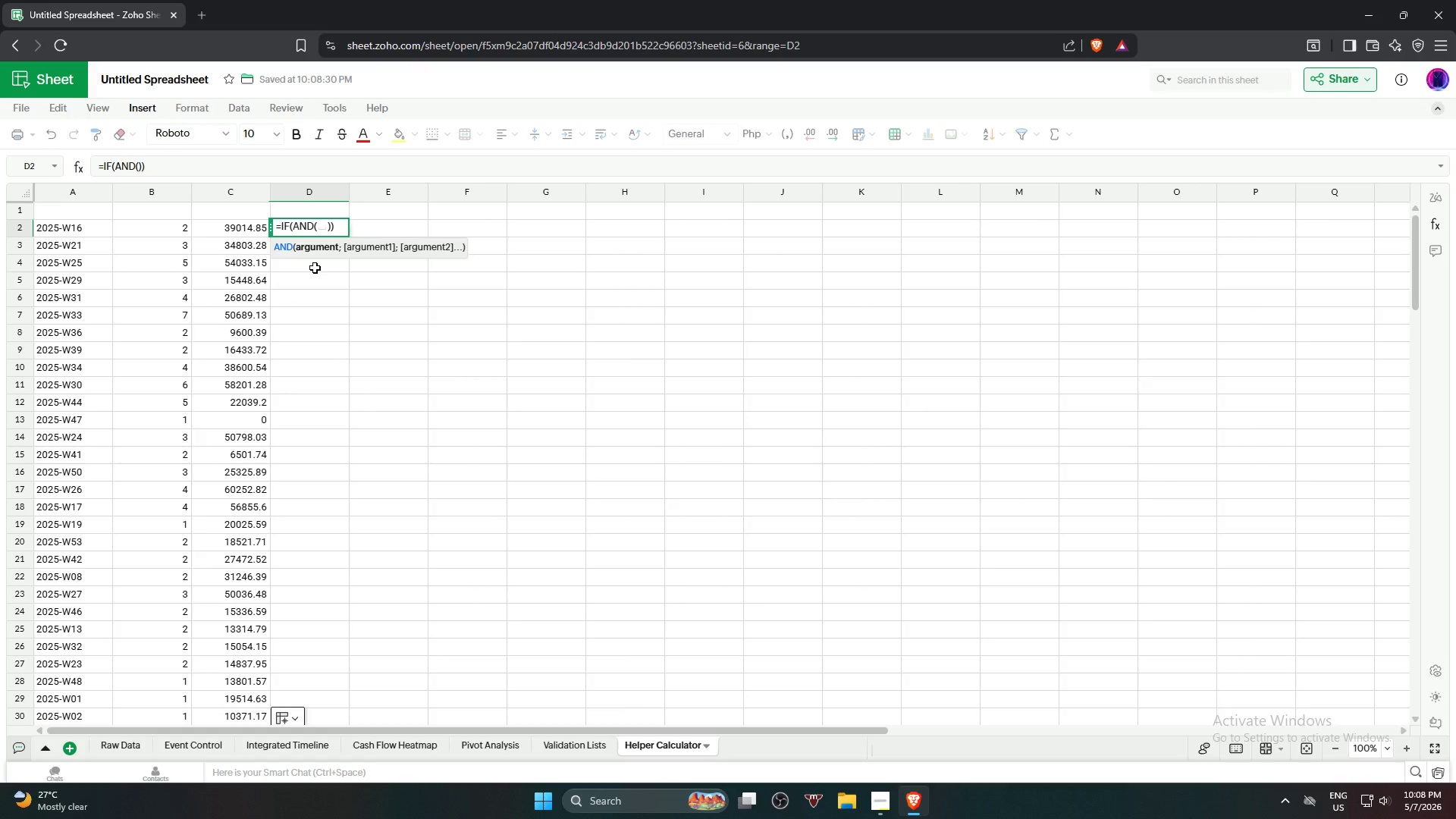 
left_click([174, 228])
 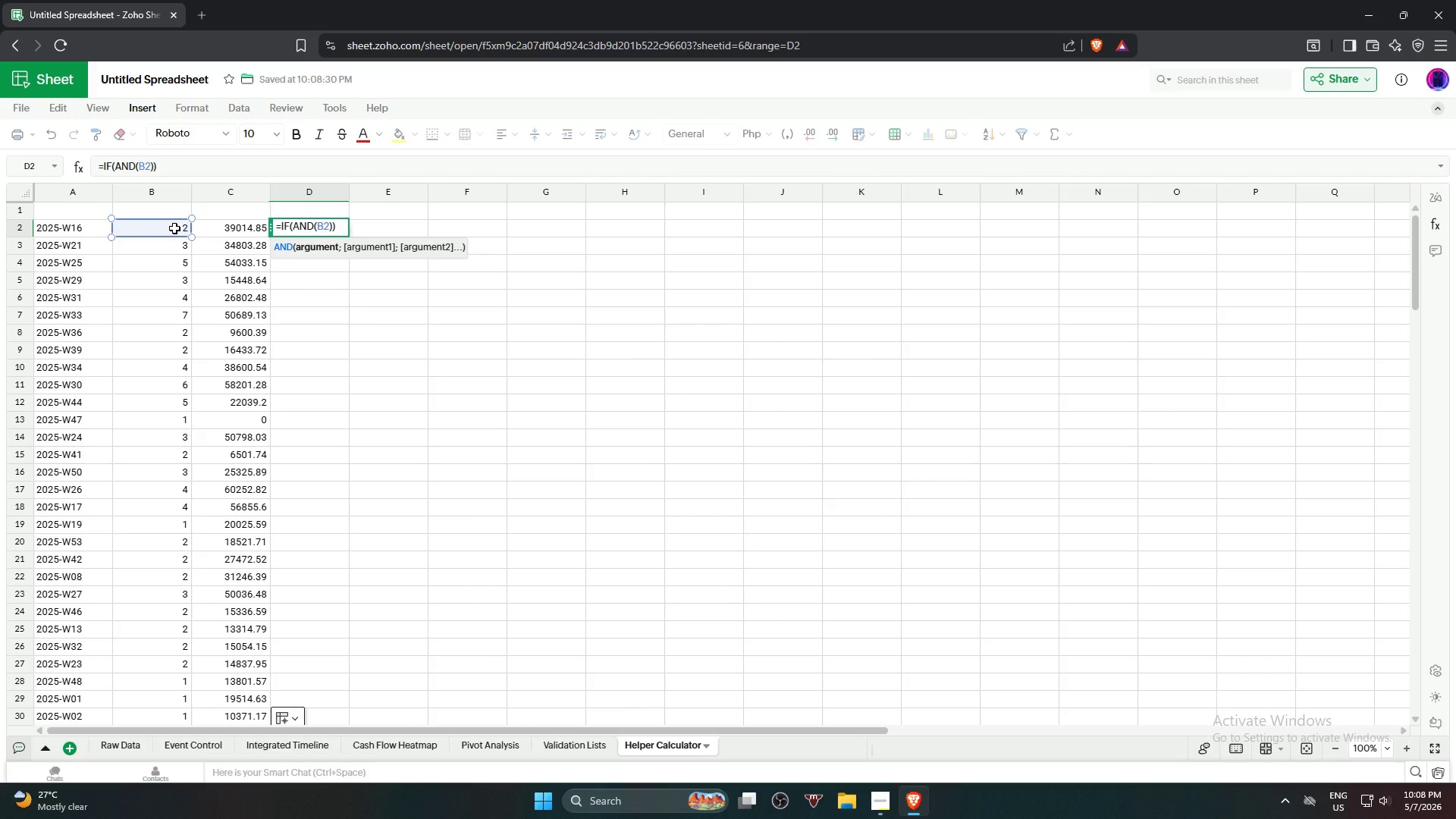 
key(Shift+ShiftRight)
 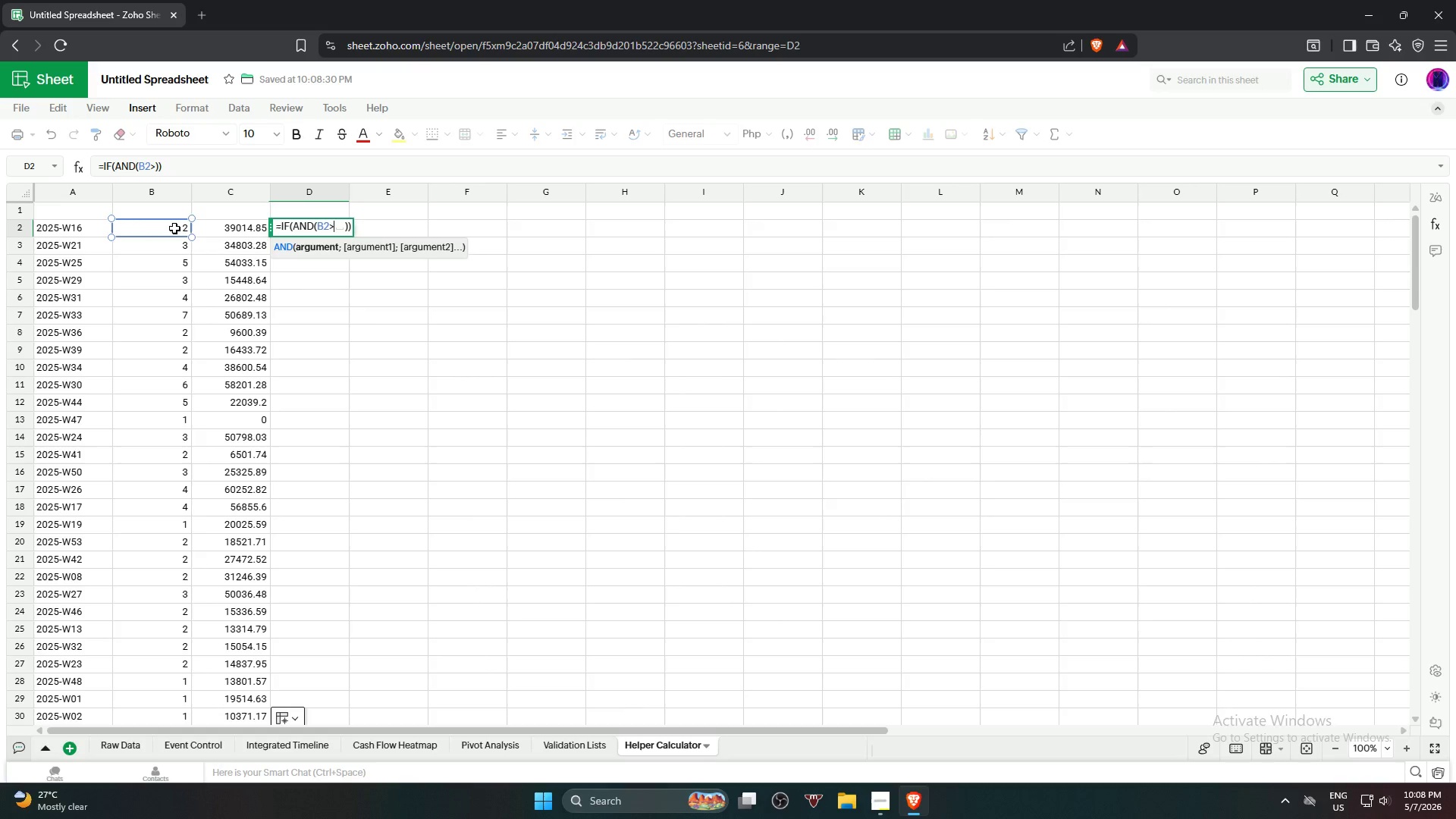 
key(Shift+Period)
 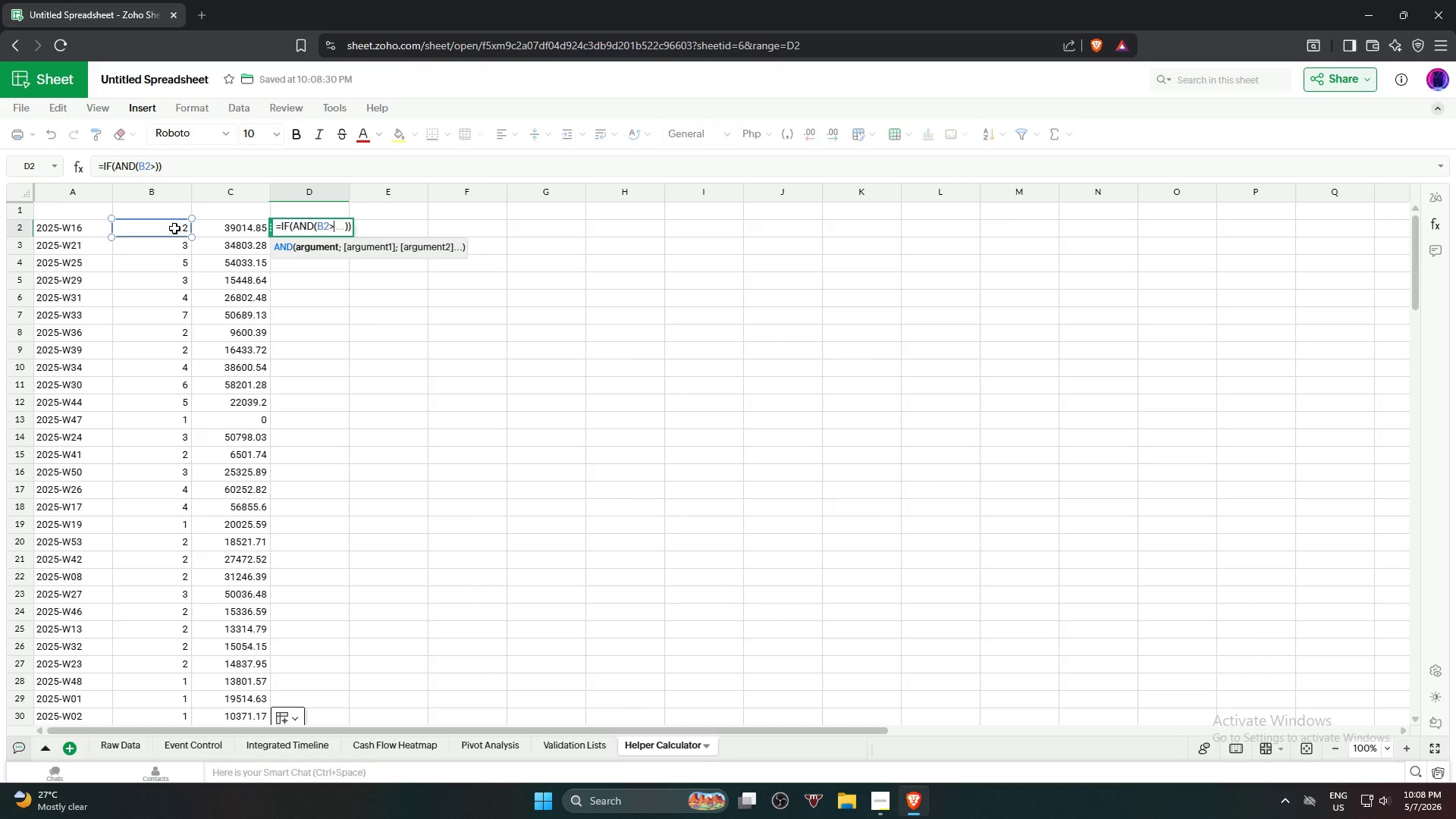 
key(5)
 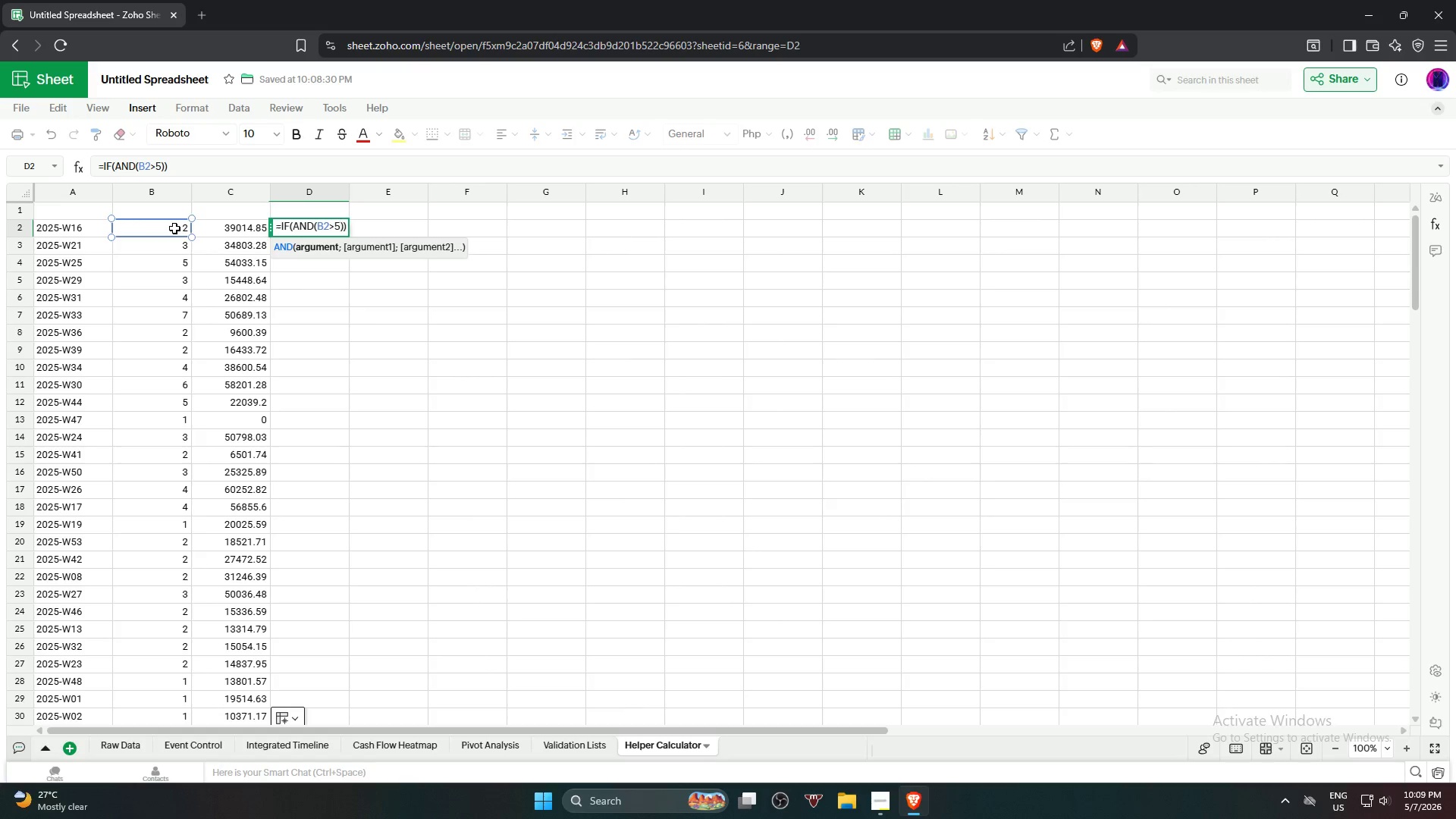 
key(Comma)
 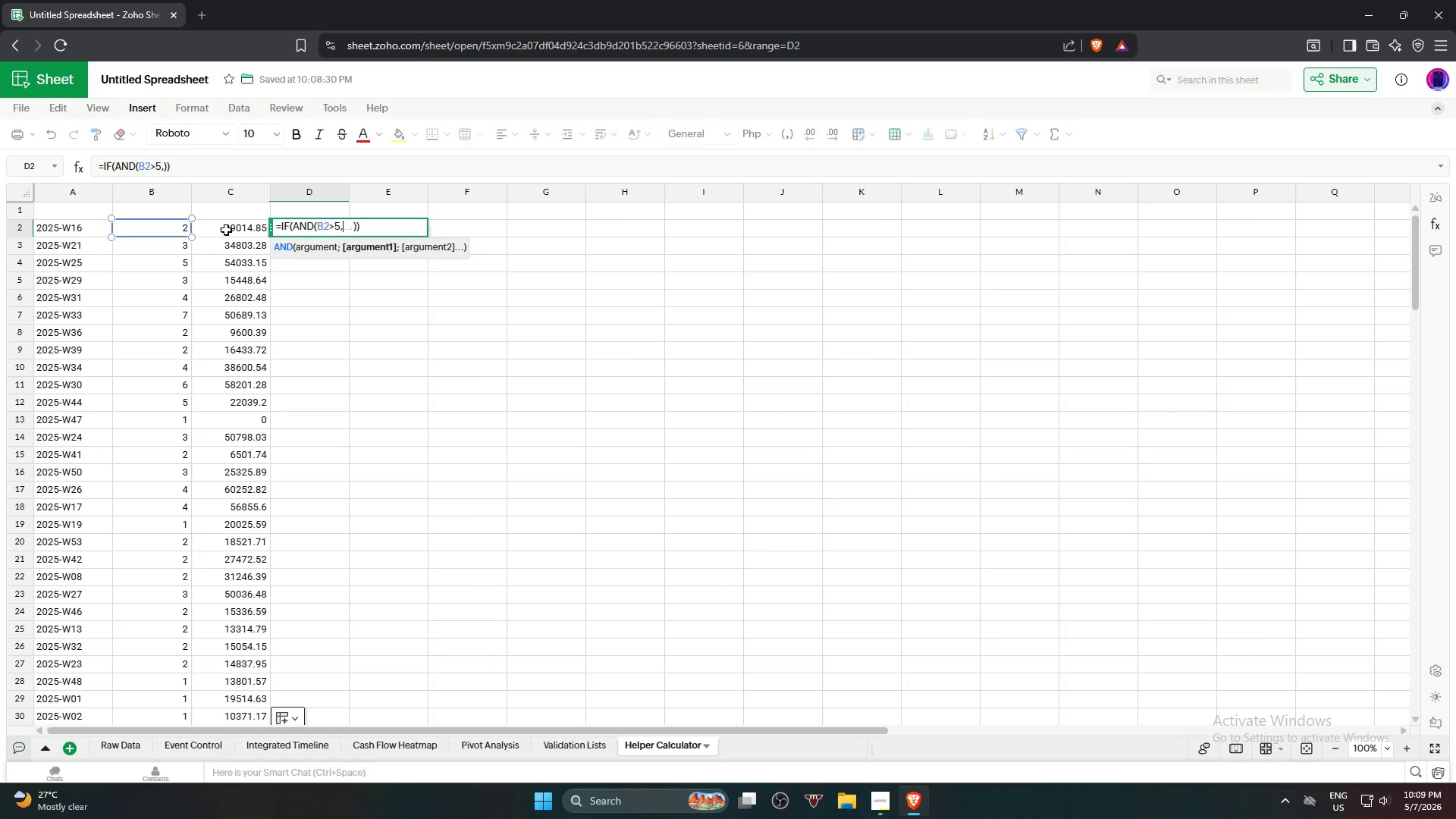 
left_click([232, 227])
 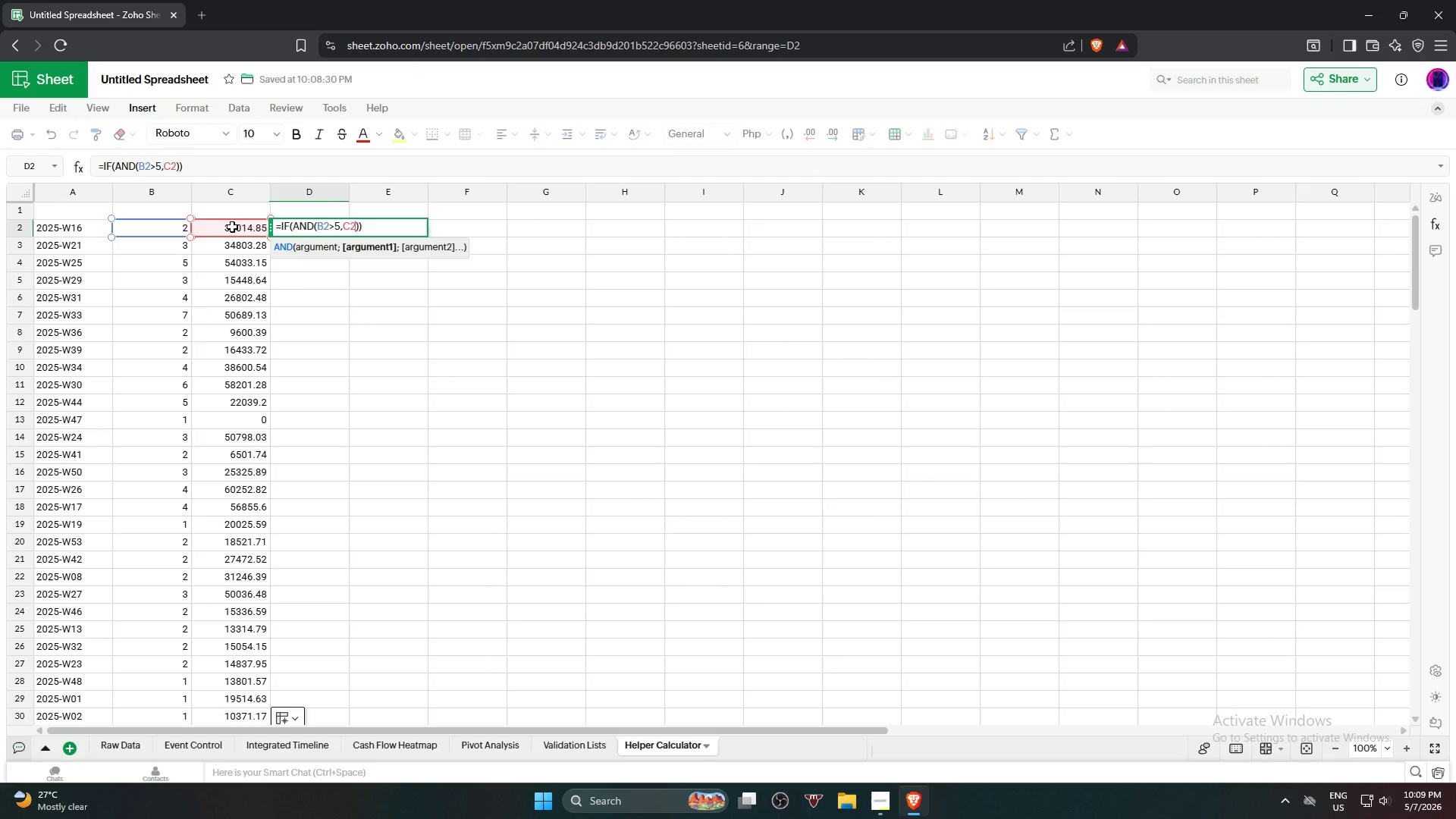 
type(>20000),"CRUNCH WEEK:)
key(Backspace)
type(","Normal")
key(Backspace)
type("))
 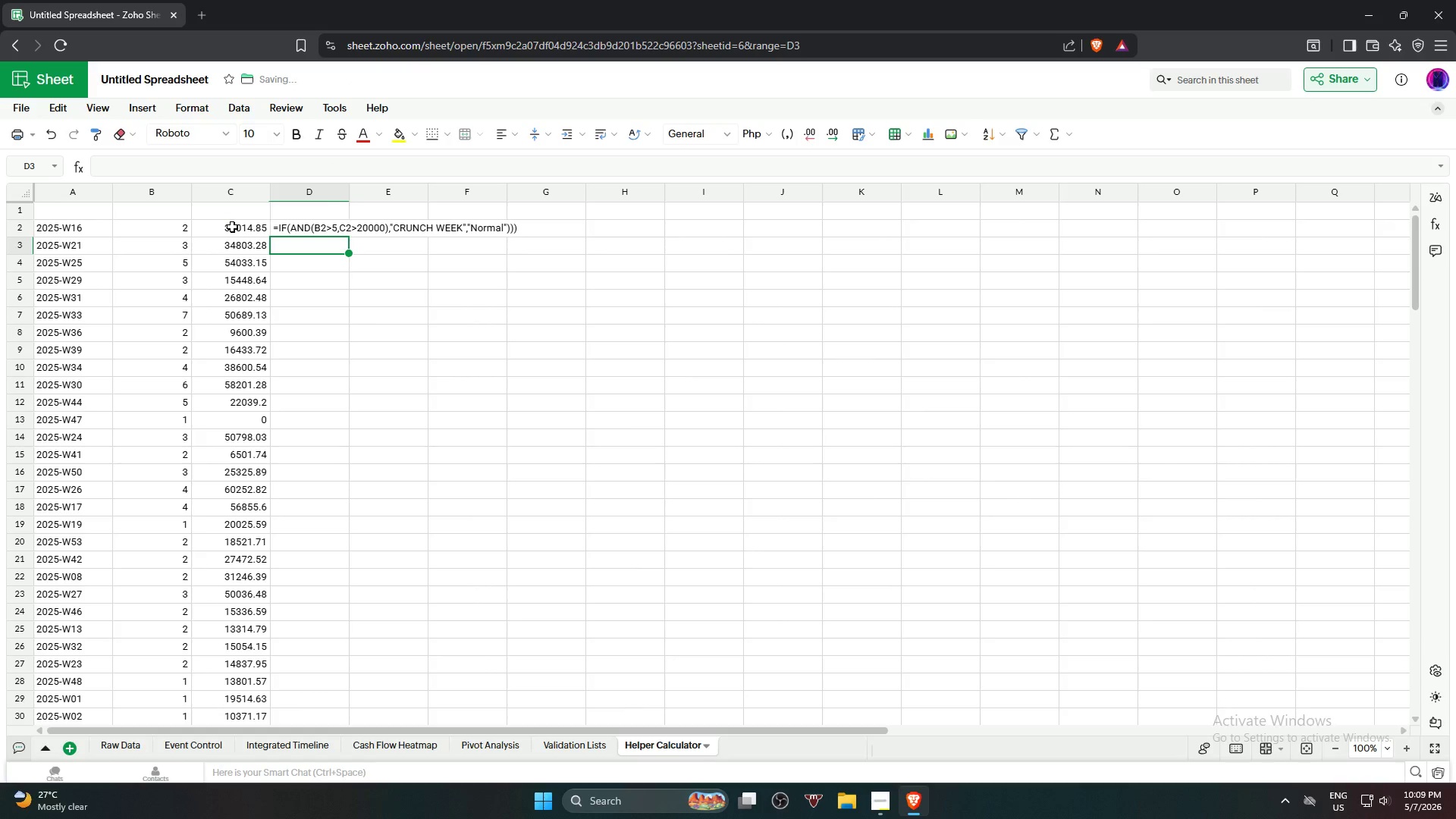 
 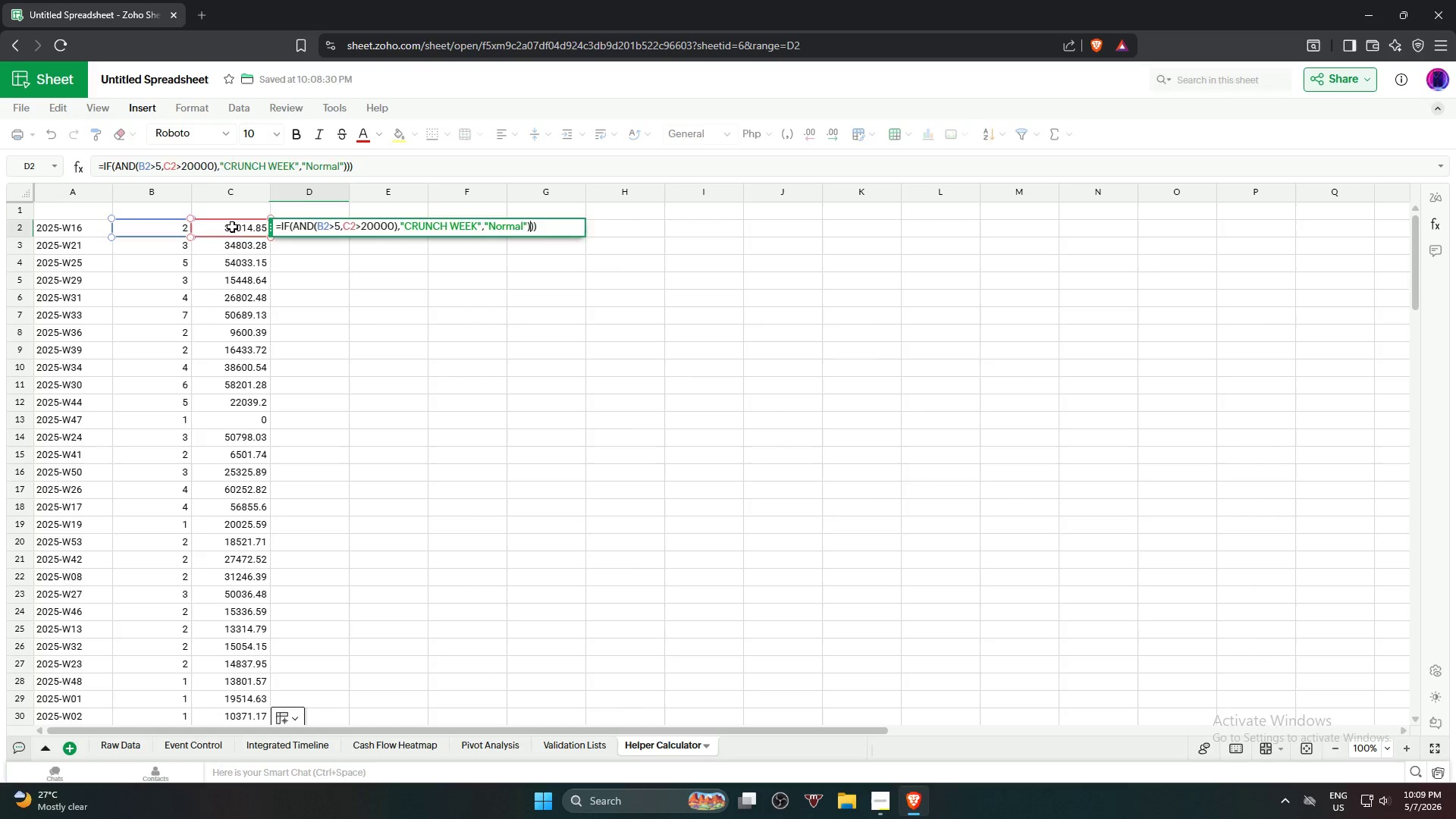 
key(Enter)
 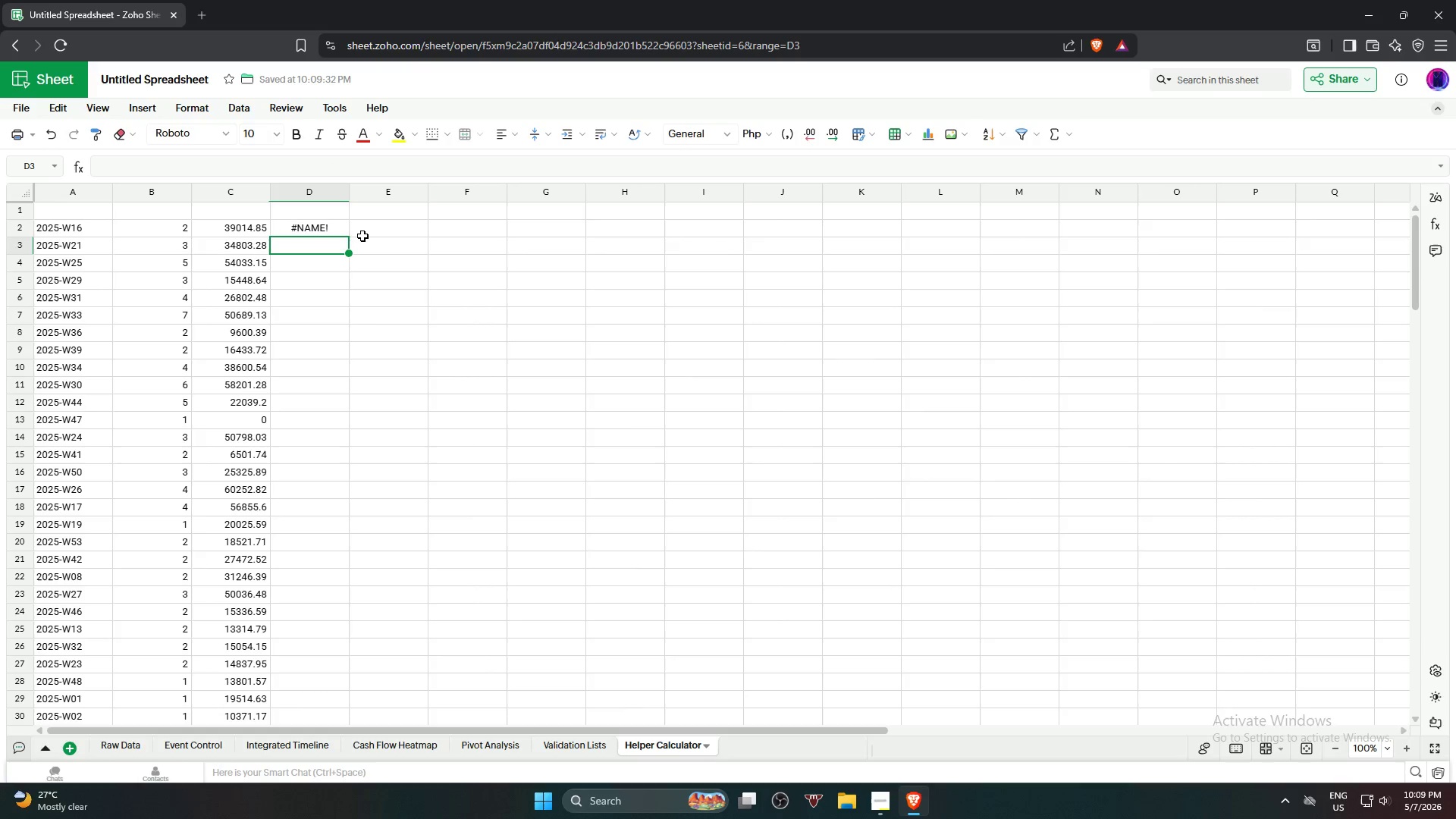 
left_click([339, 228])
 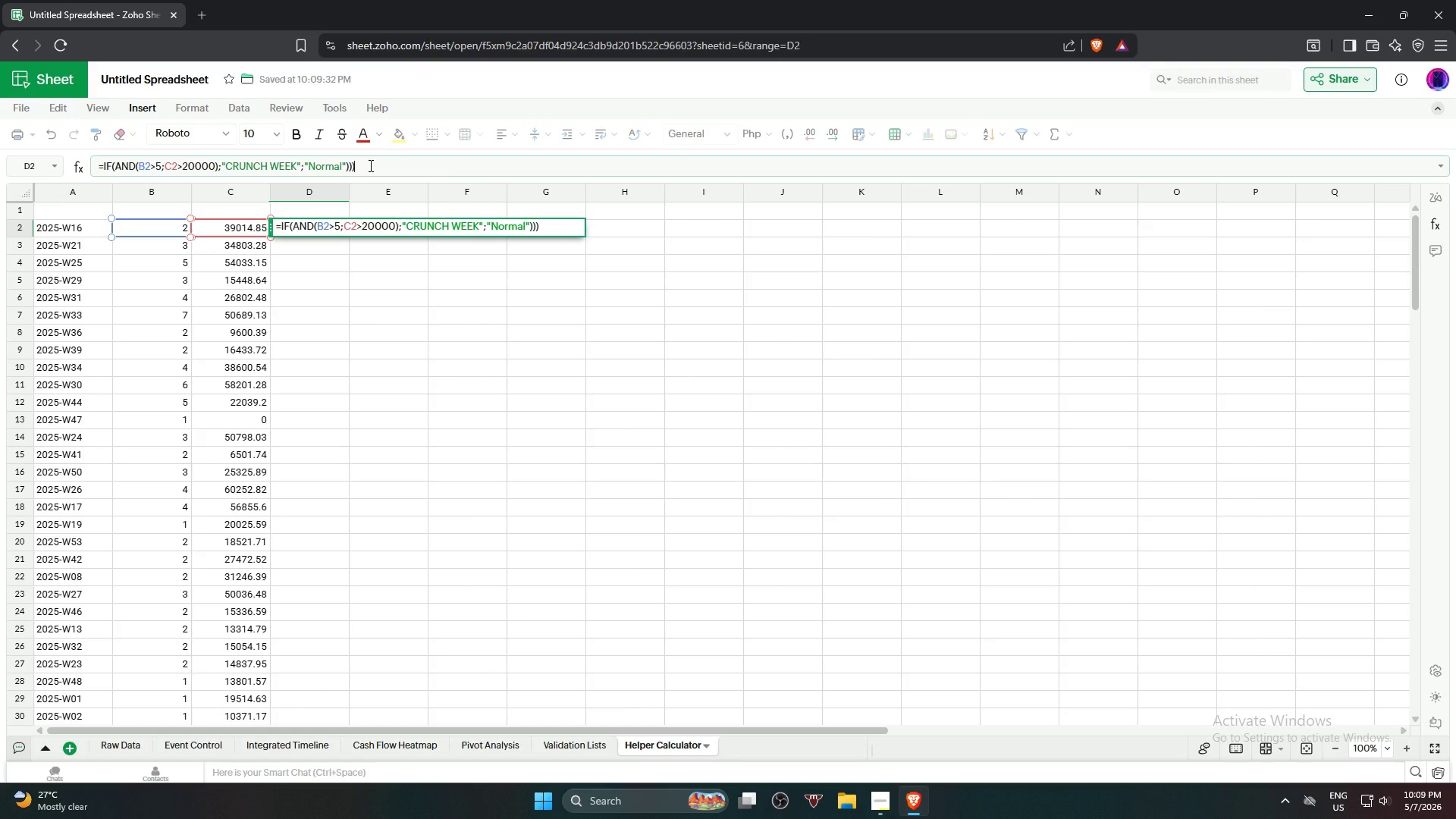 
key(Backspace)
 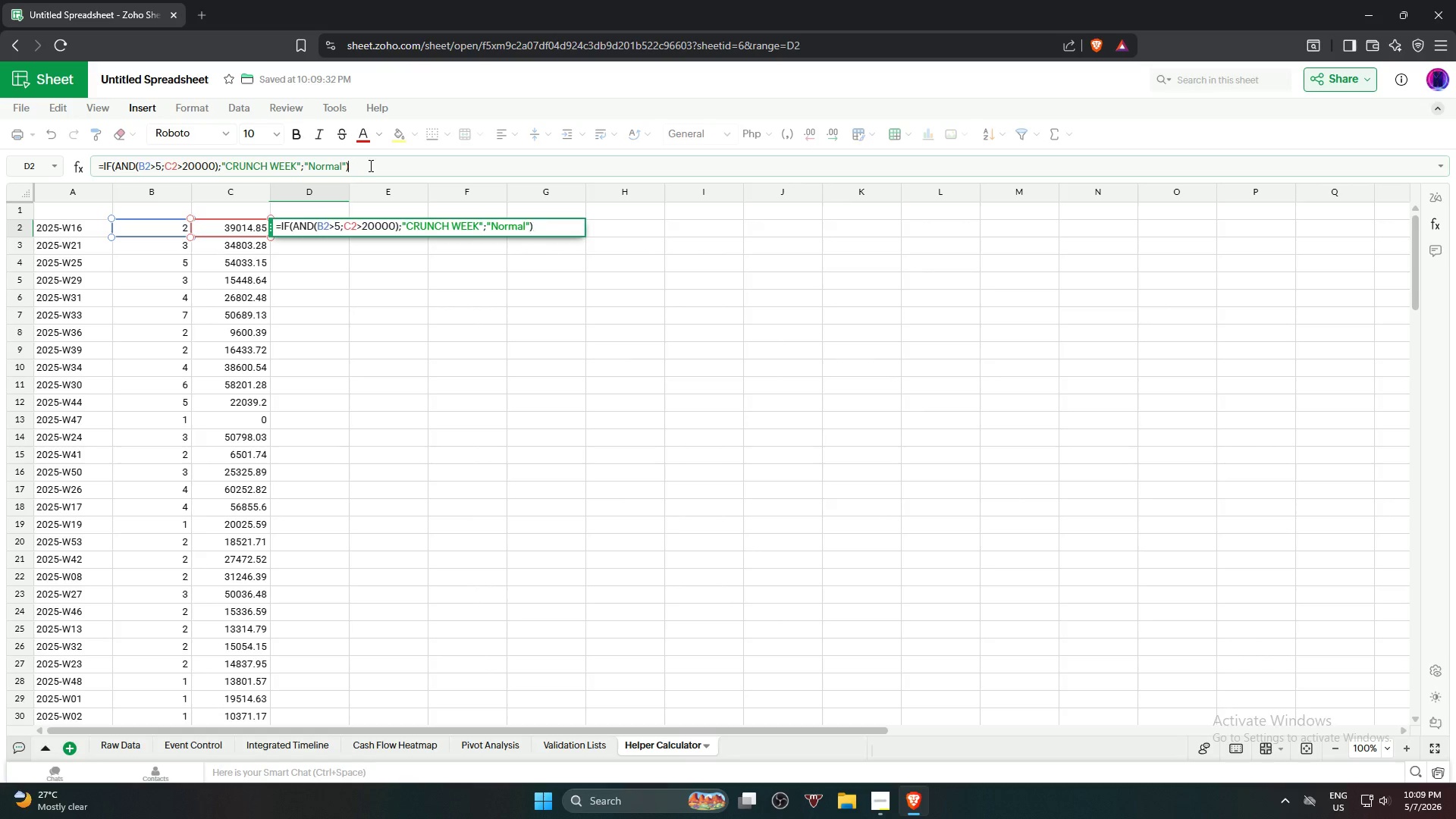 
key(Backspace)
 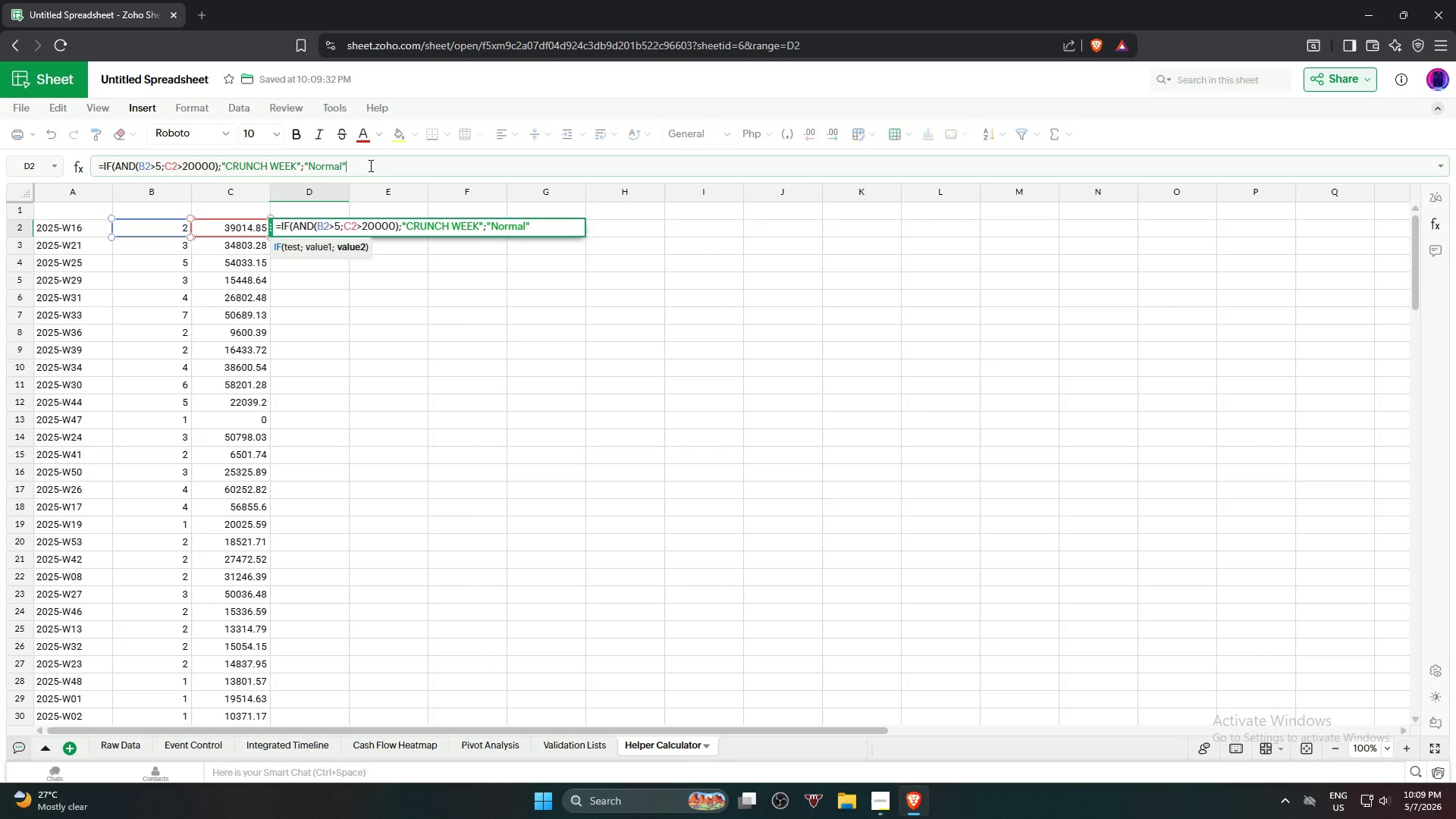 
key(Backspace)
 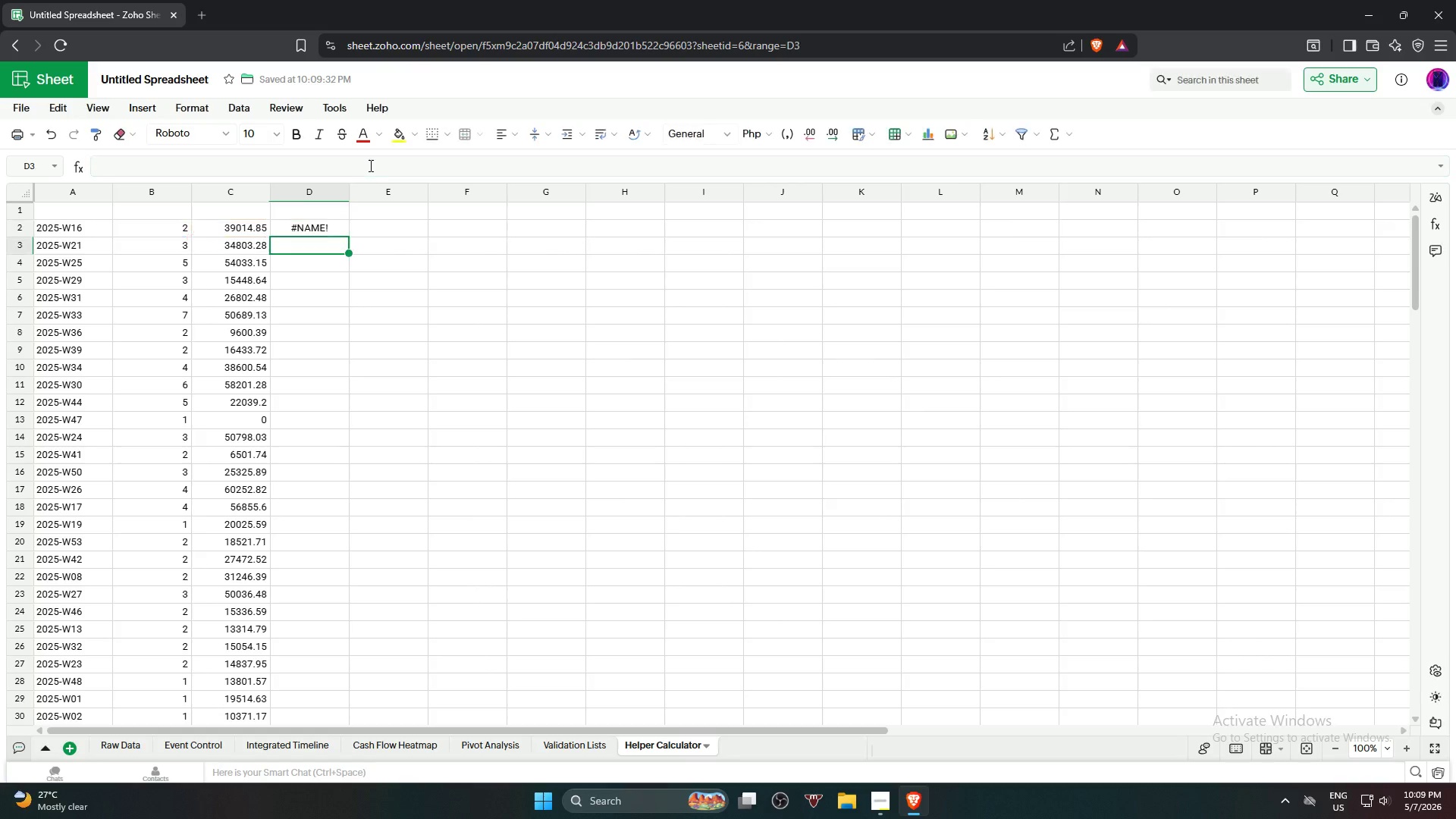 
key(Enter)
 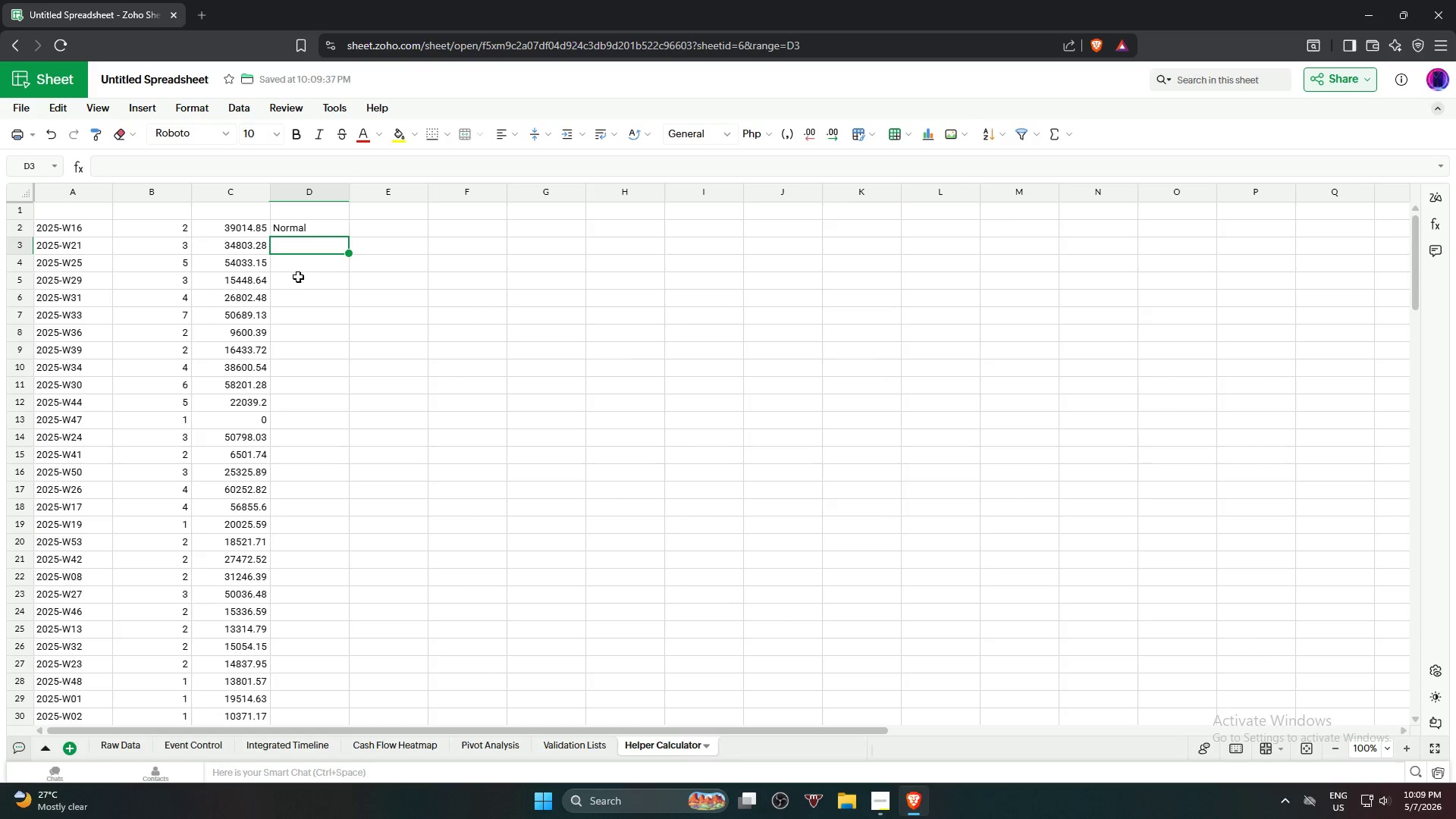 
left_click([317, 231])
 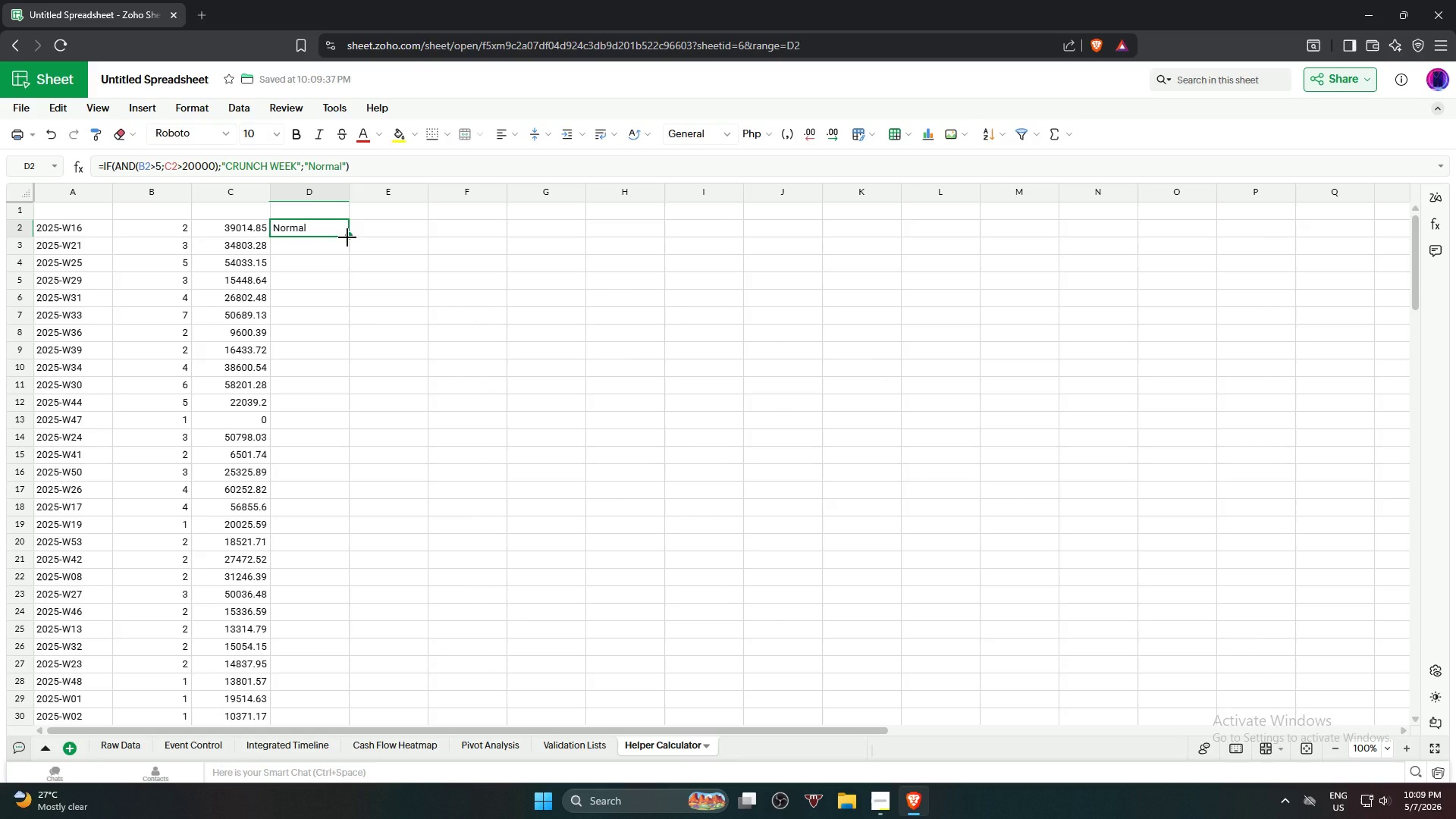 
left_click_drag(start_coordinate=[347, 237], to_coordinate=[285, 639])
 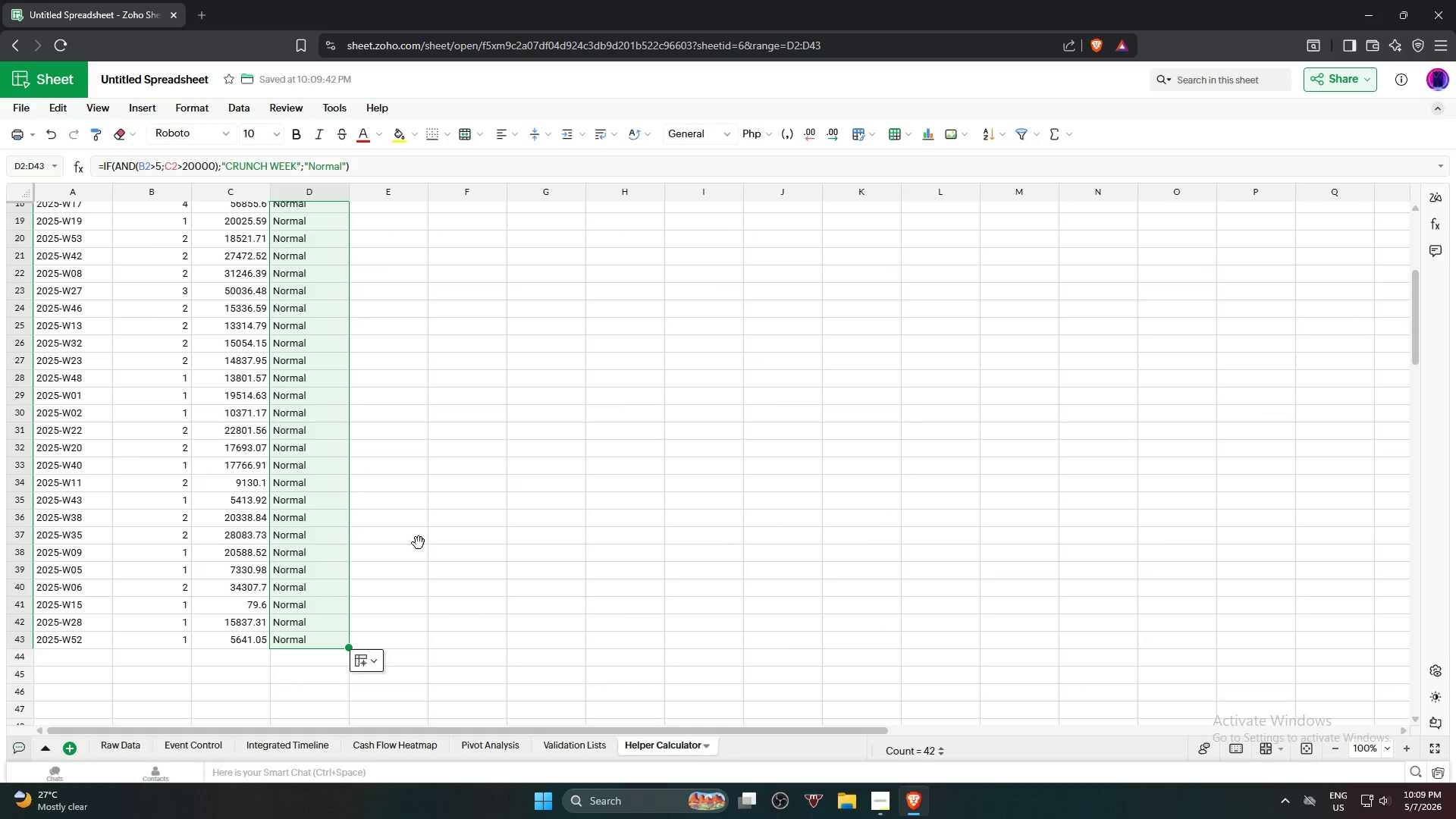 
scroll: coordinate [318, 692], scroll_direction: down, amount: 4.0
 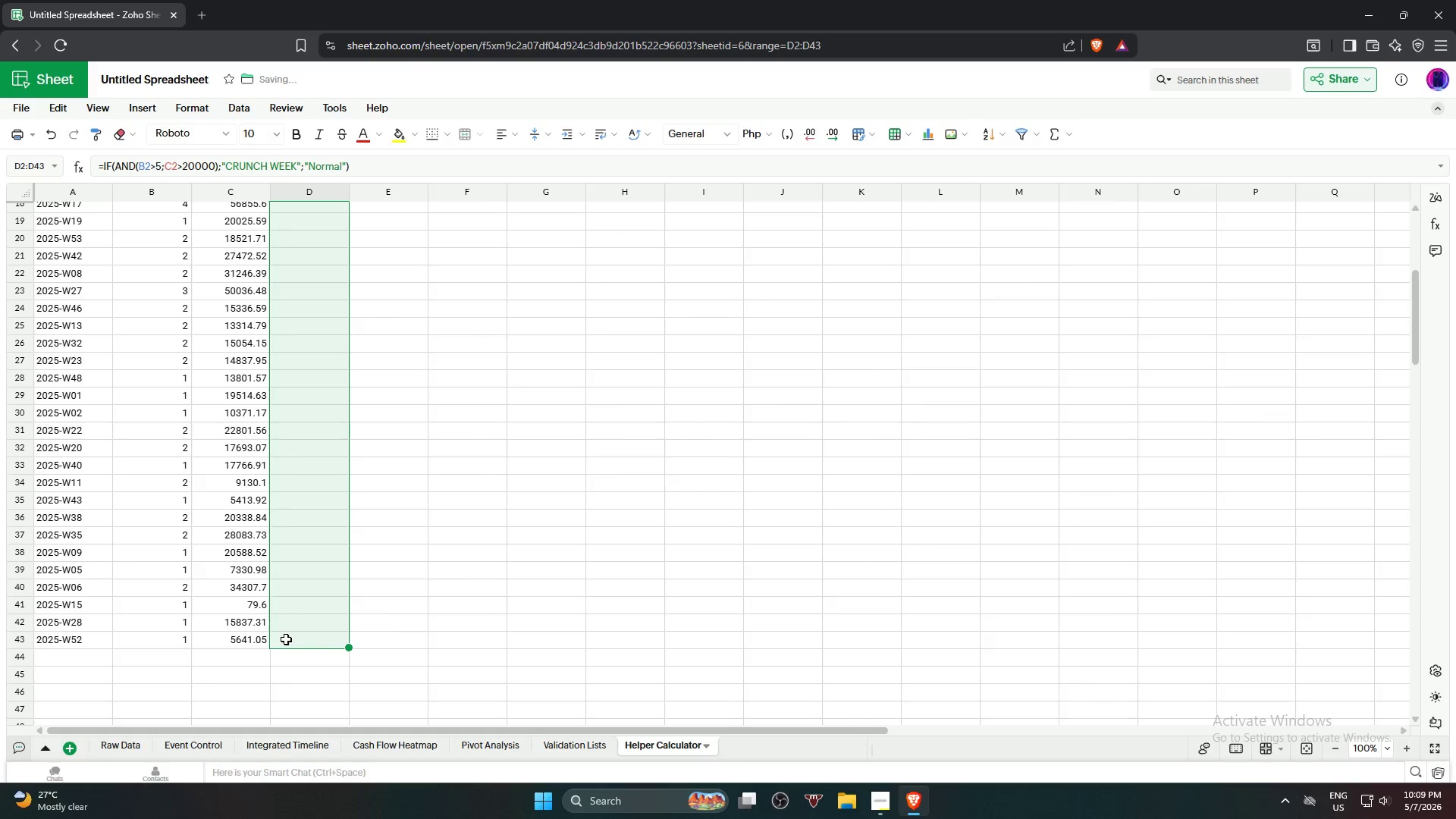 
left_click([419, 543])
 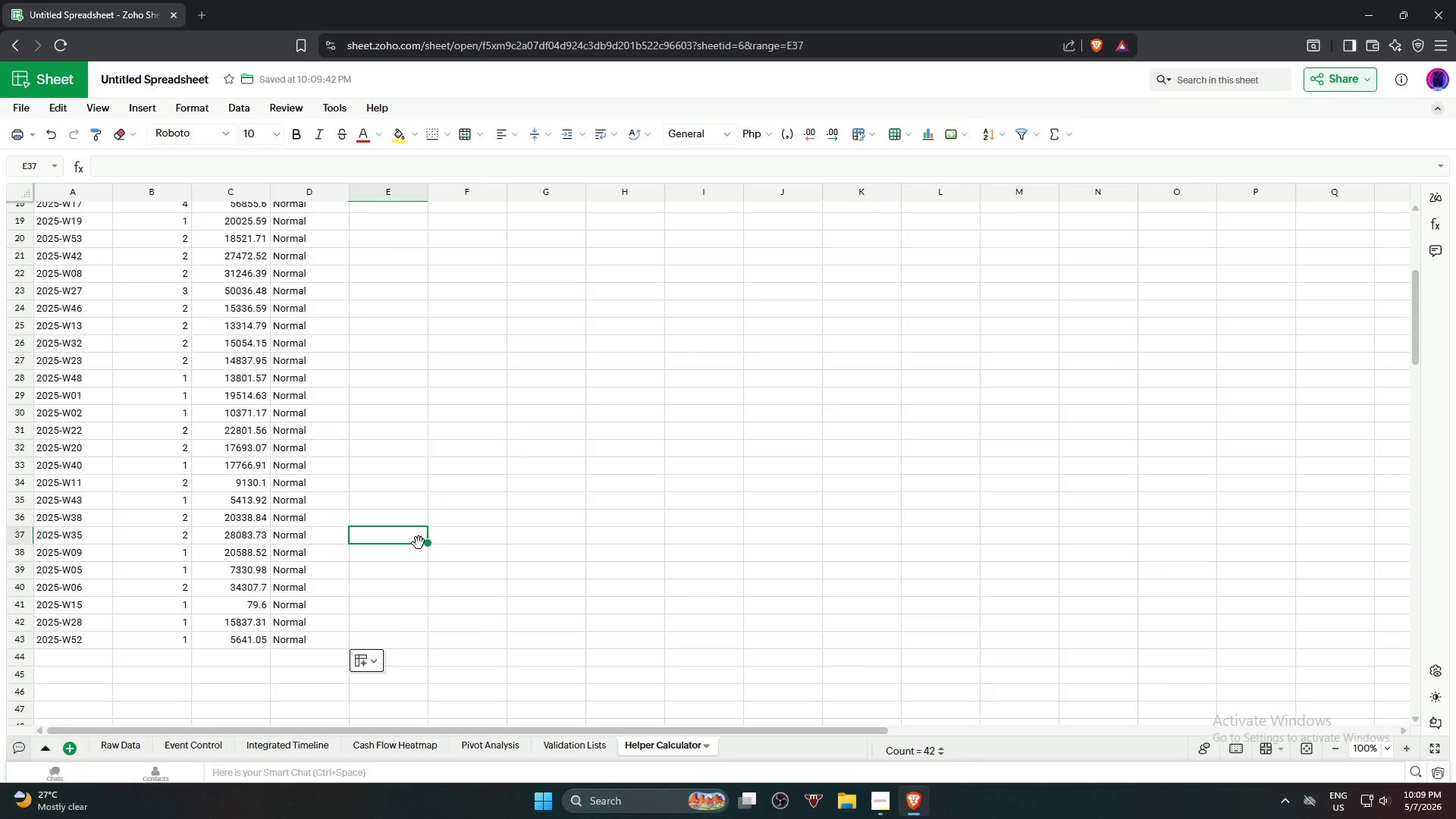 
scroll: coordinate [419, 543], scroll_direction: up, amount: 4.0
 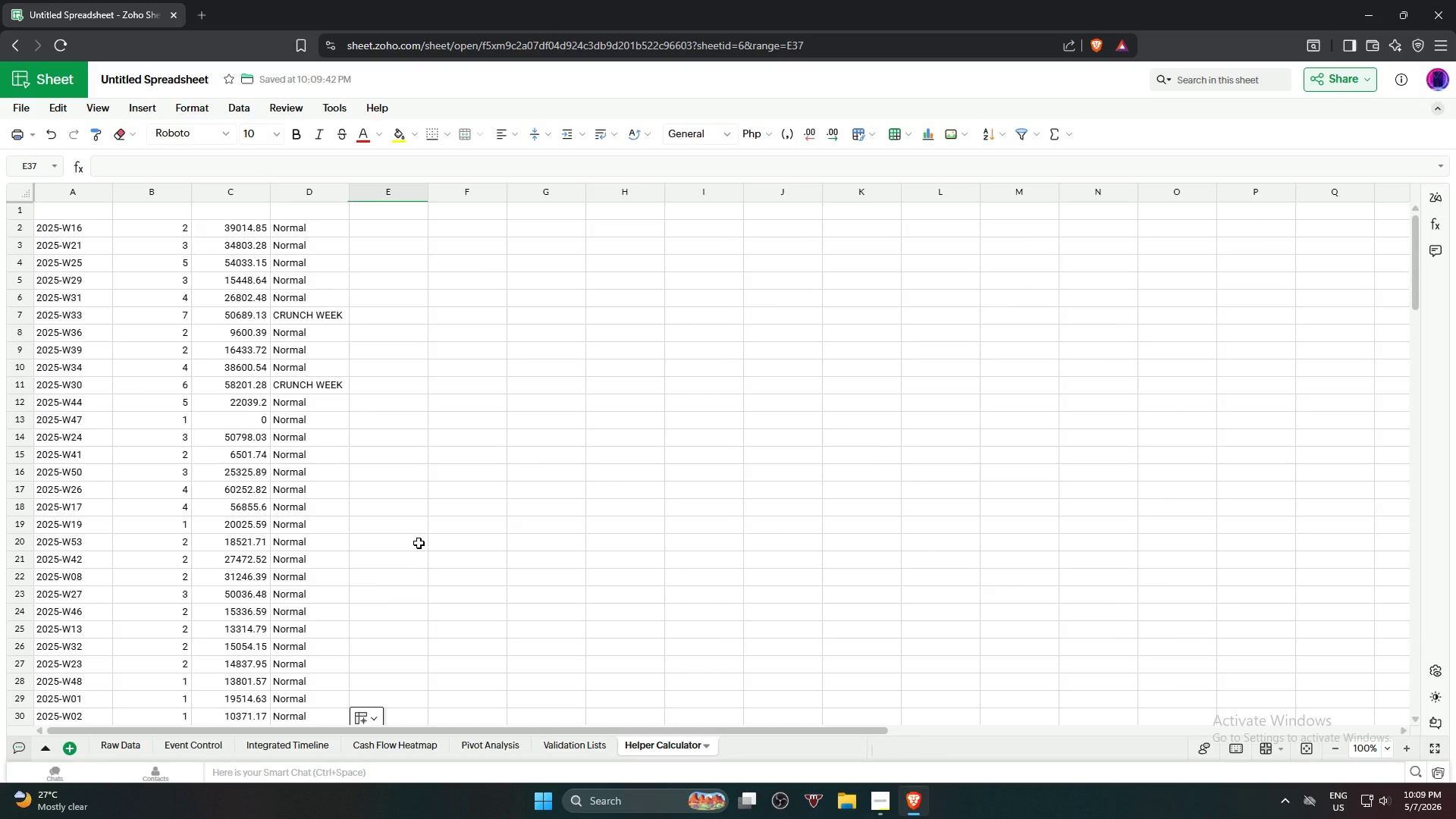 
left_click([416, 535])
 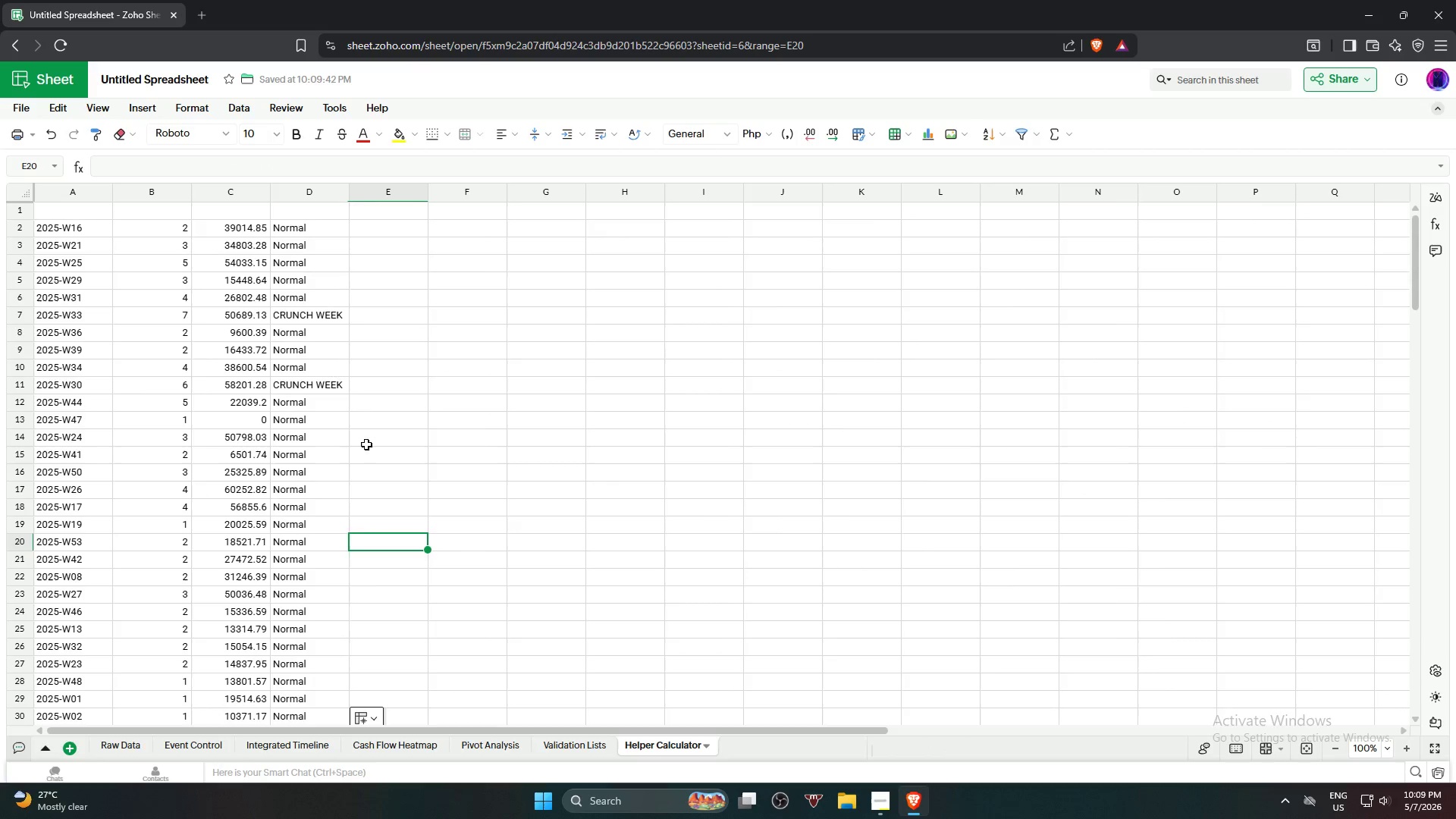 
left_click([364, 442])
 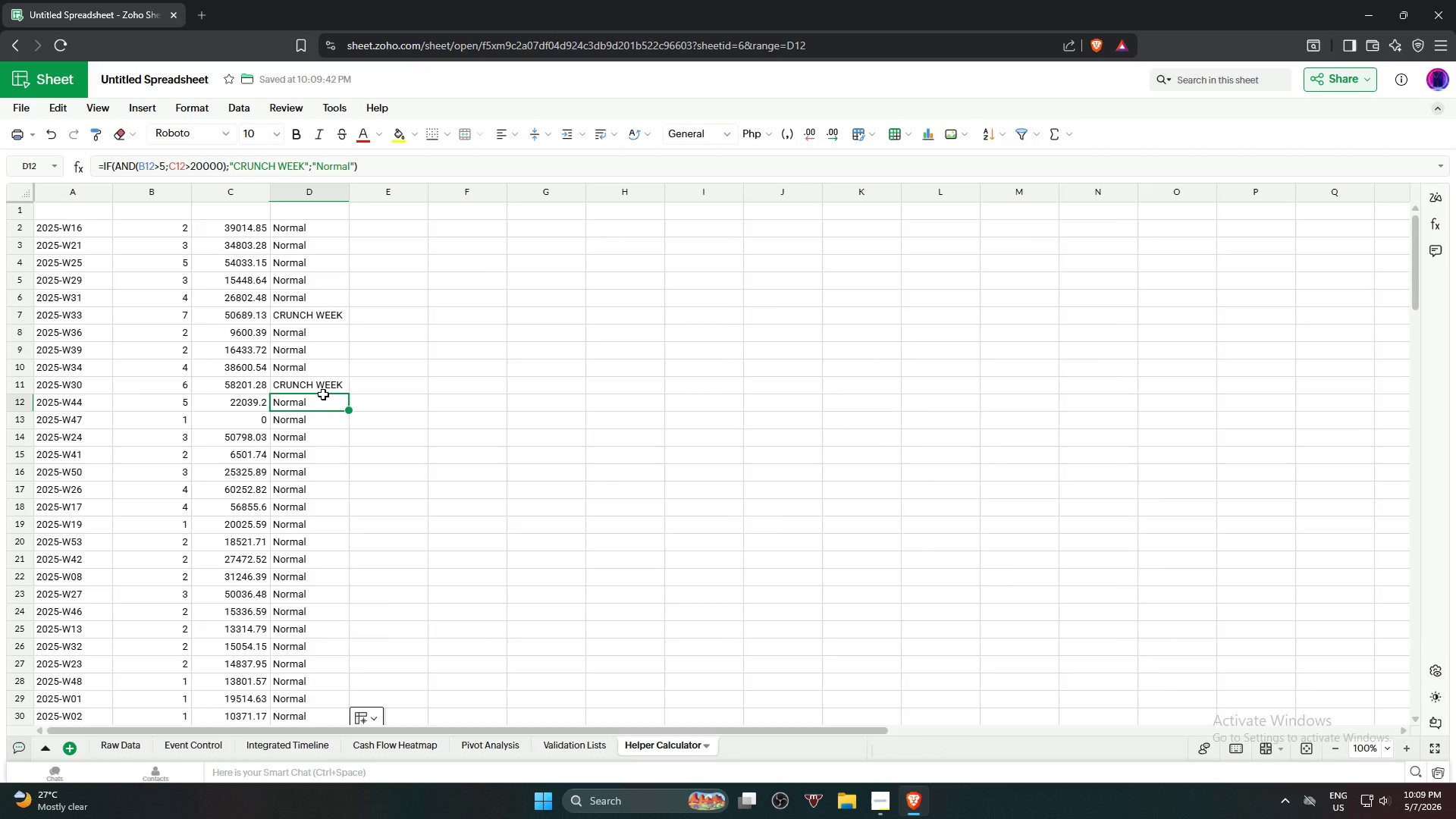 
triple_click([332, 389])
 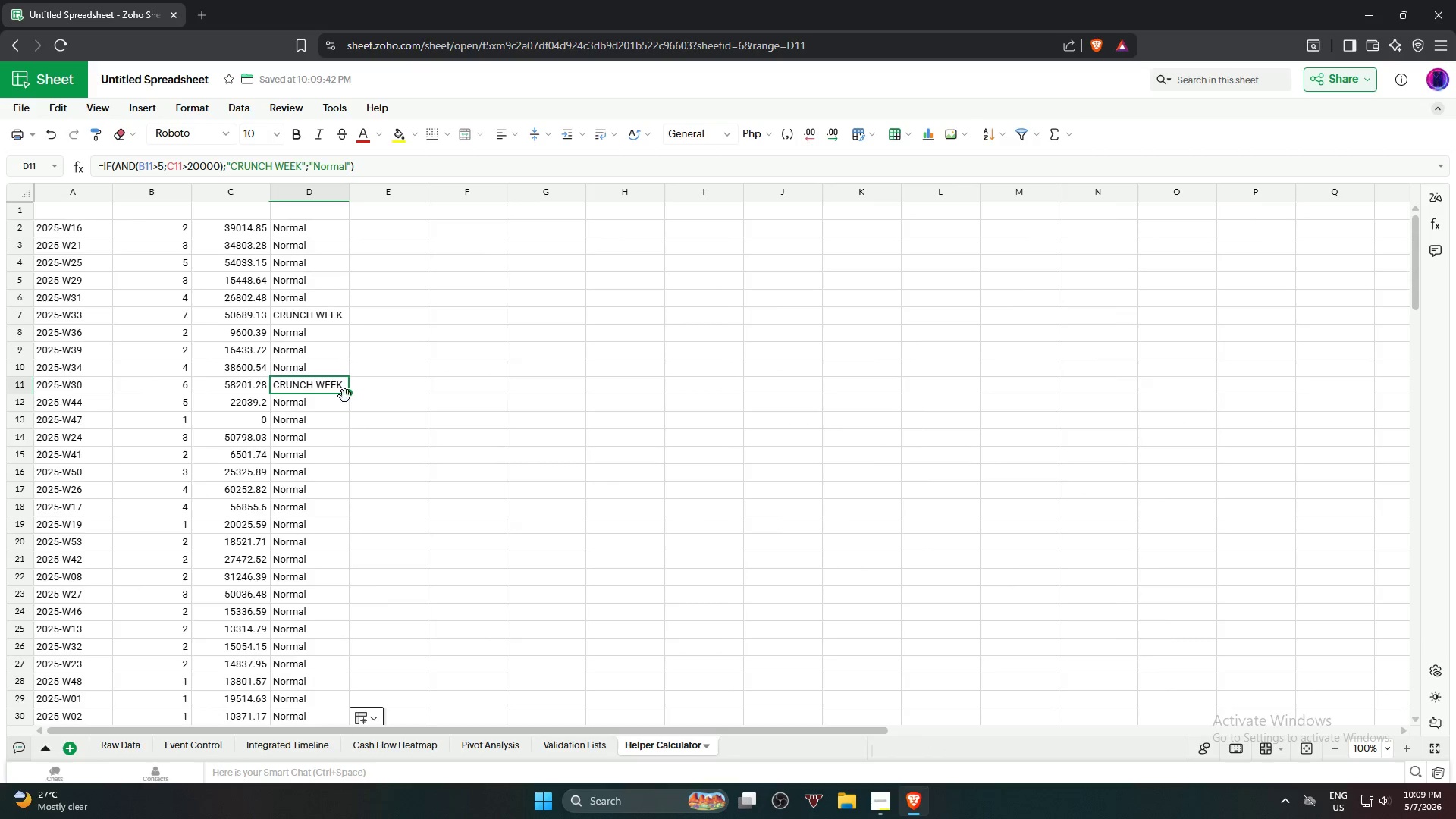 
triple_click([446, 420])
 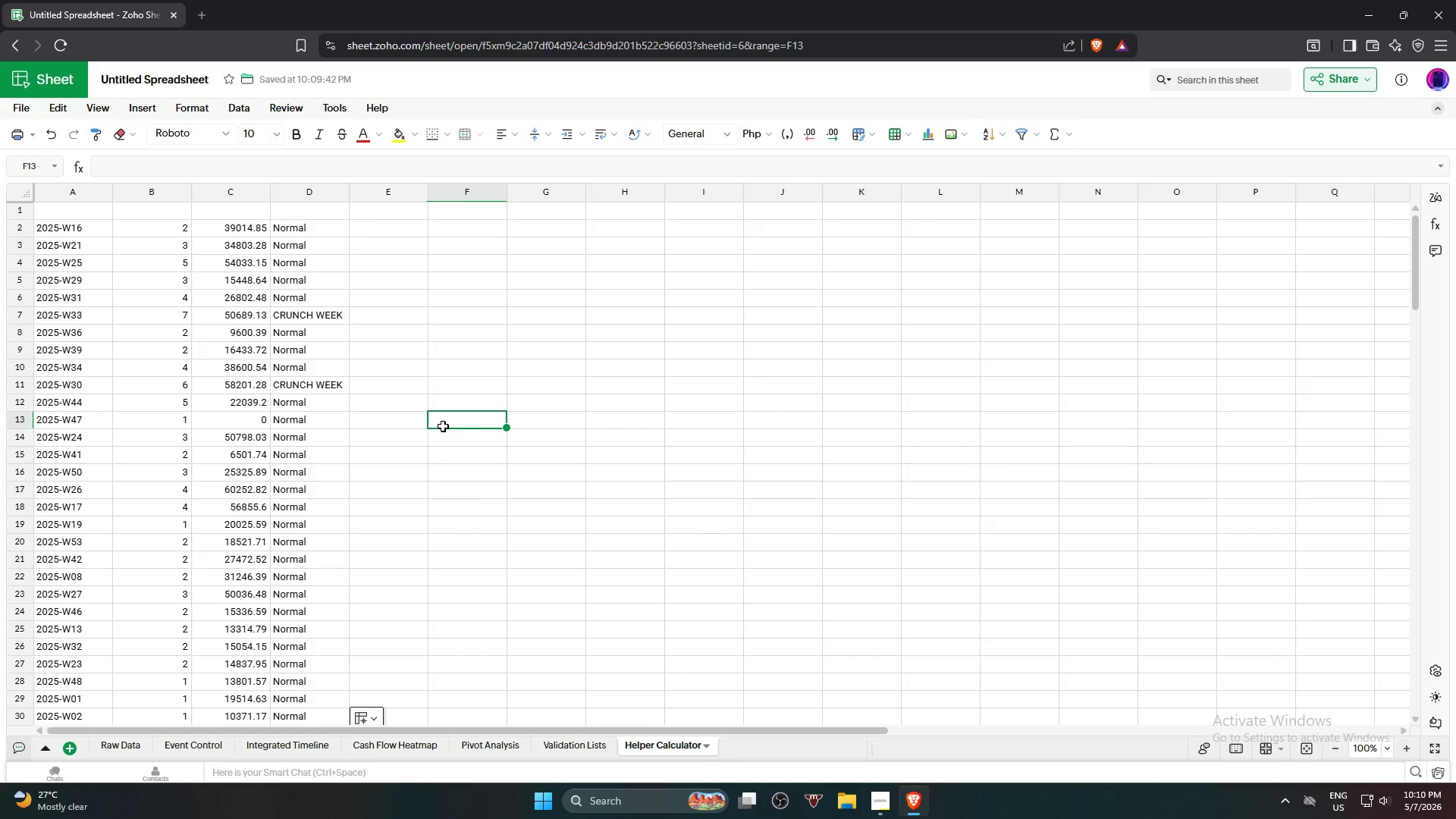 
wait(45.17)
 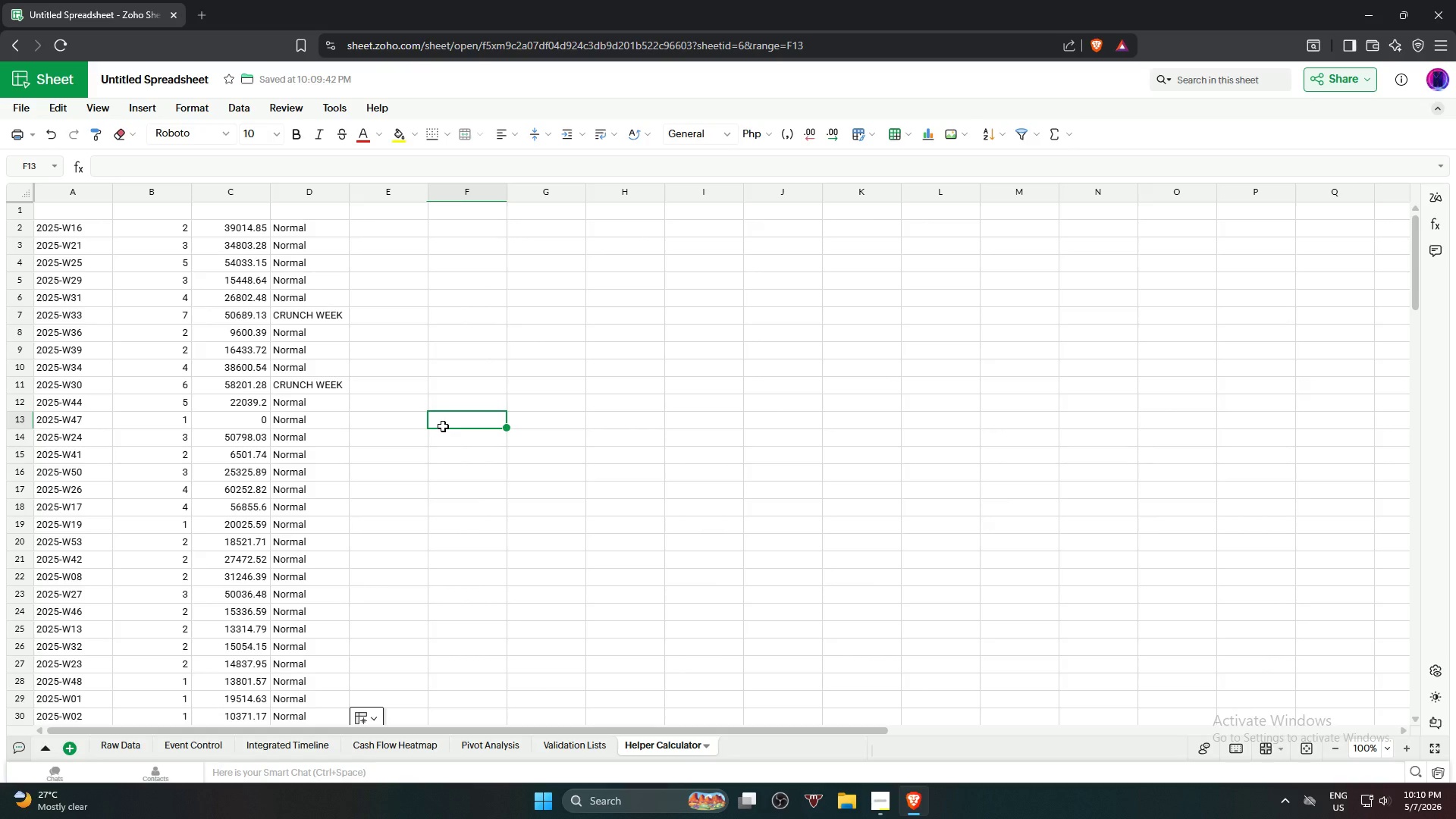 
left_click([89, 211])
 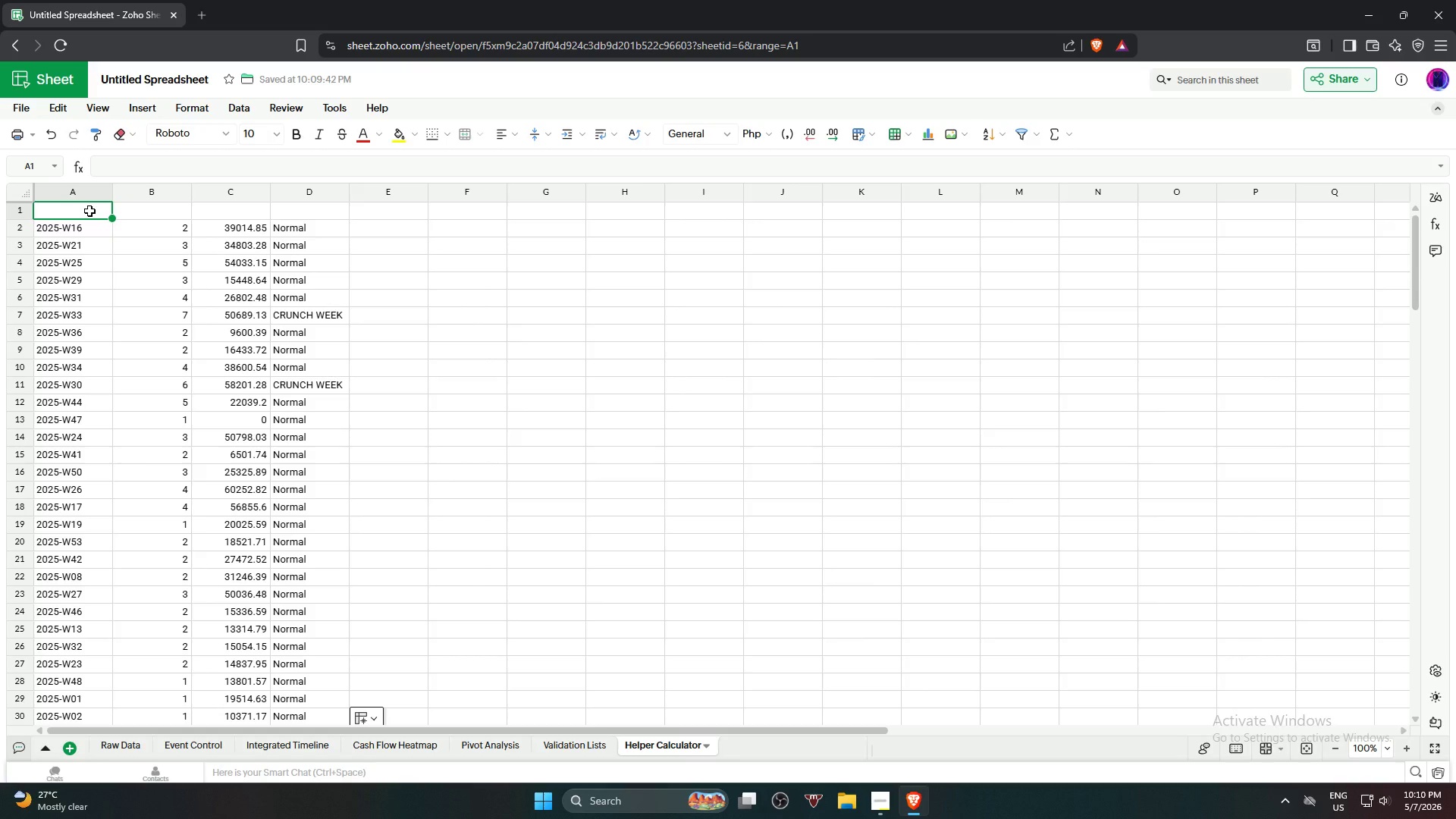 
type(Week IFD)
key(Backspace)
key(Backspace)
type(D)
key(Tab)
type(Total Tasks)
key(Tab)
type(Weekly Spend)
key(Tab)
type(Crunch Status)
key(Tab)
type(High Rsik )
key(Backspace)
key(Backspace)
key(Backspace)
key(Backspace)
type(isk Count)
key(Tab)
type(Cm)
key(Backspace)
type(ompleted Tasks)
 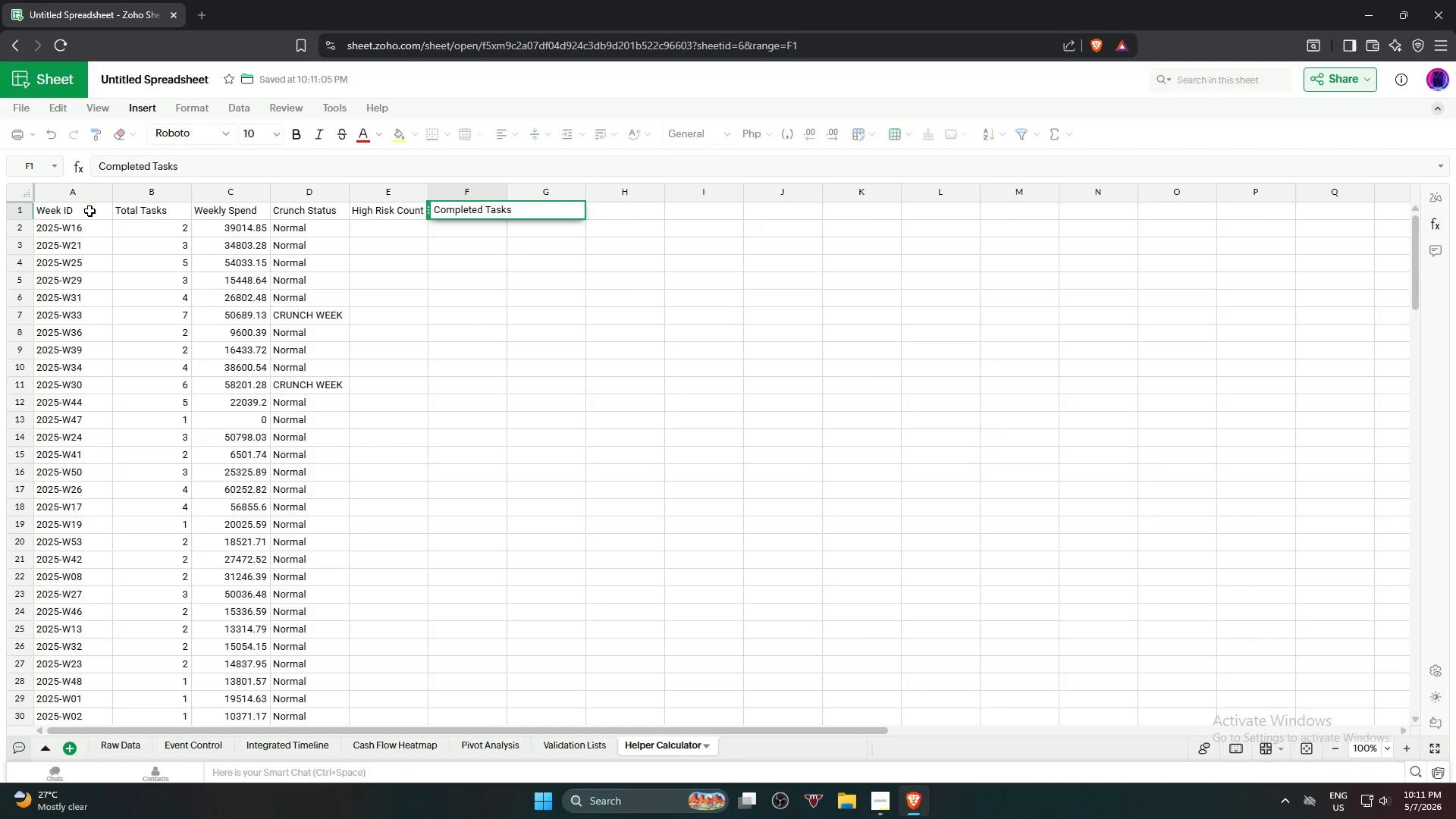 
key(Enter)
 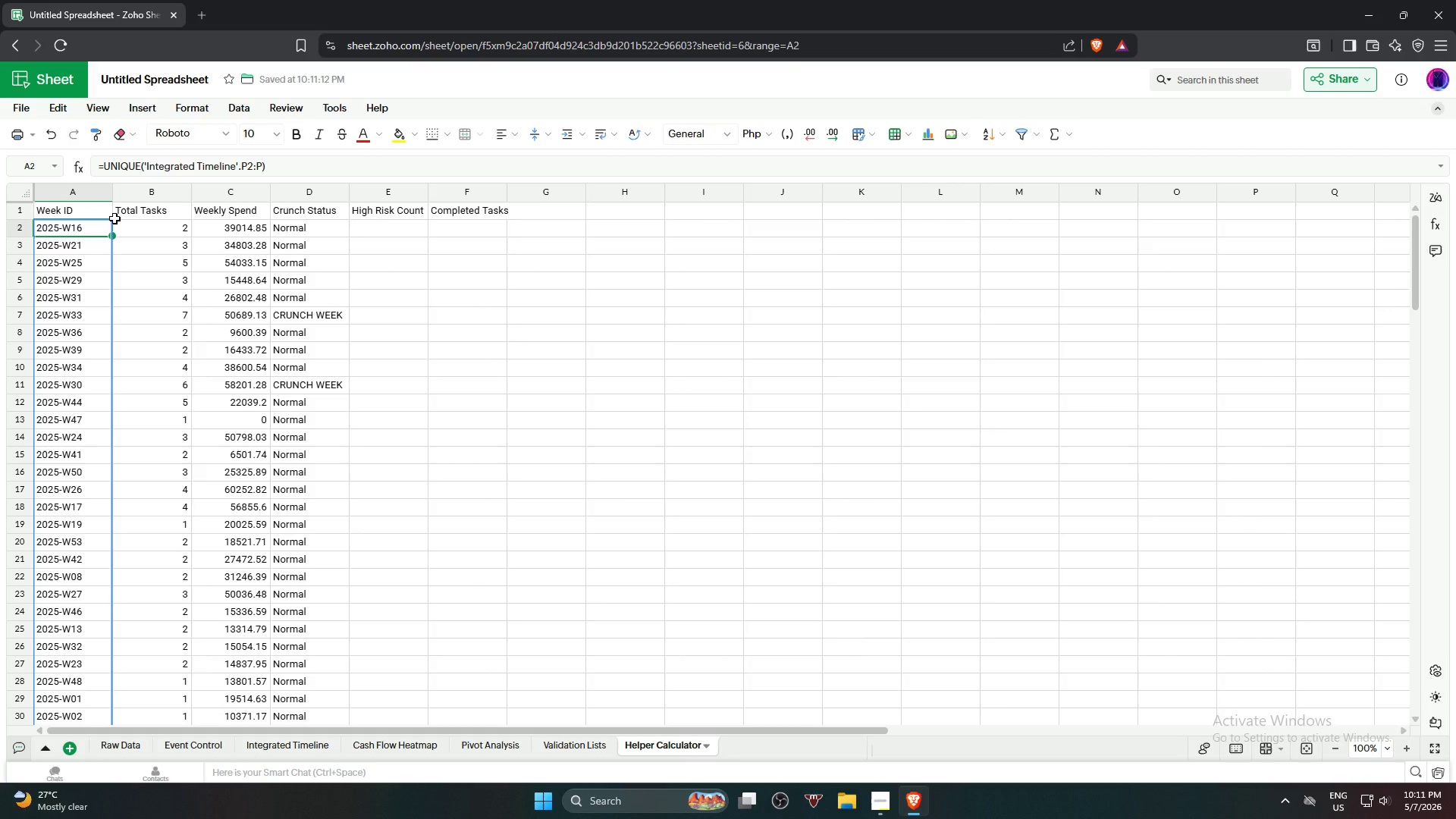 
left_click([416, 316])
 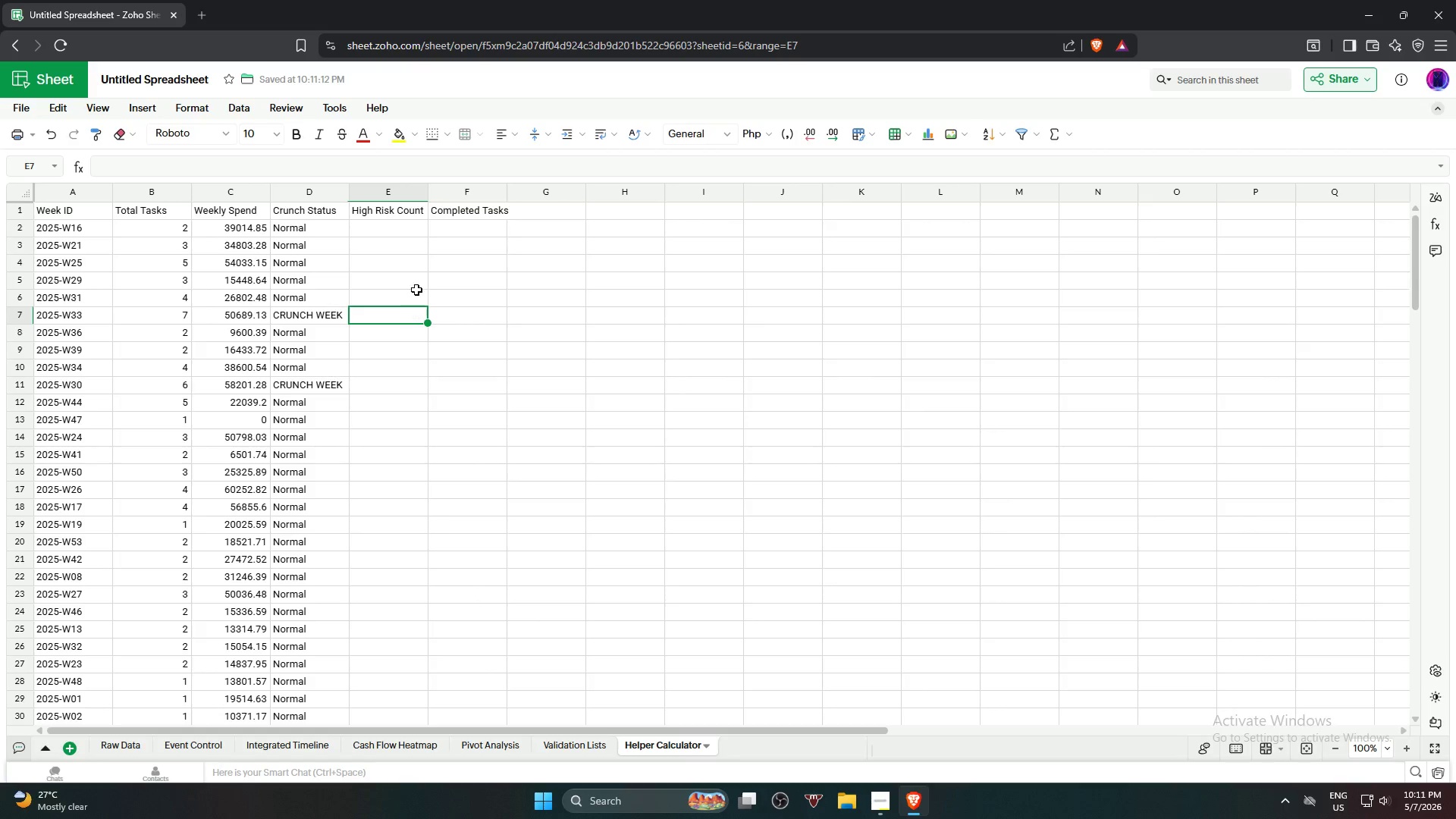 
wait(6.42)
 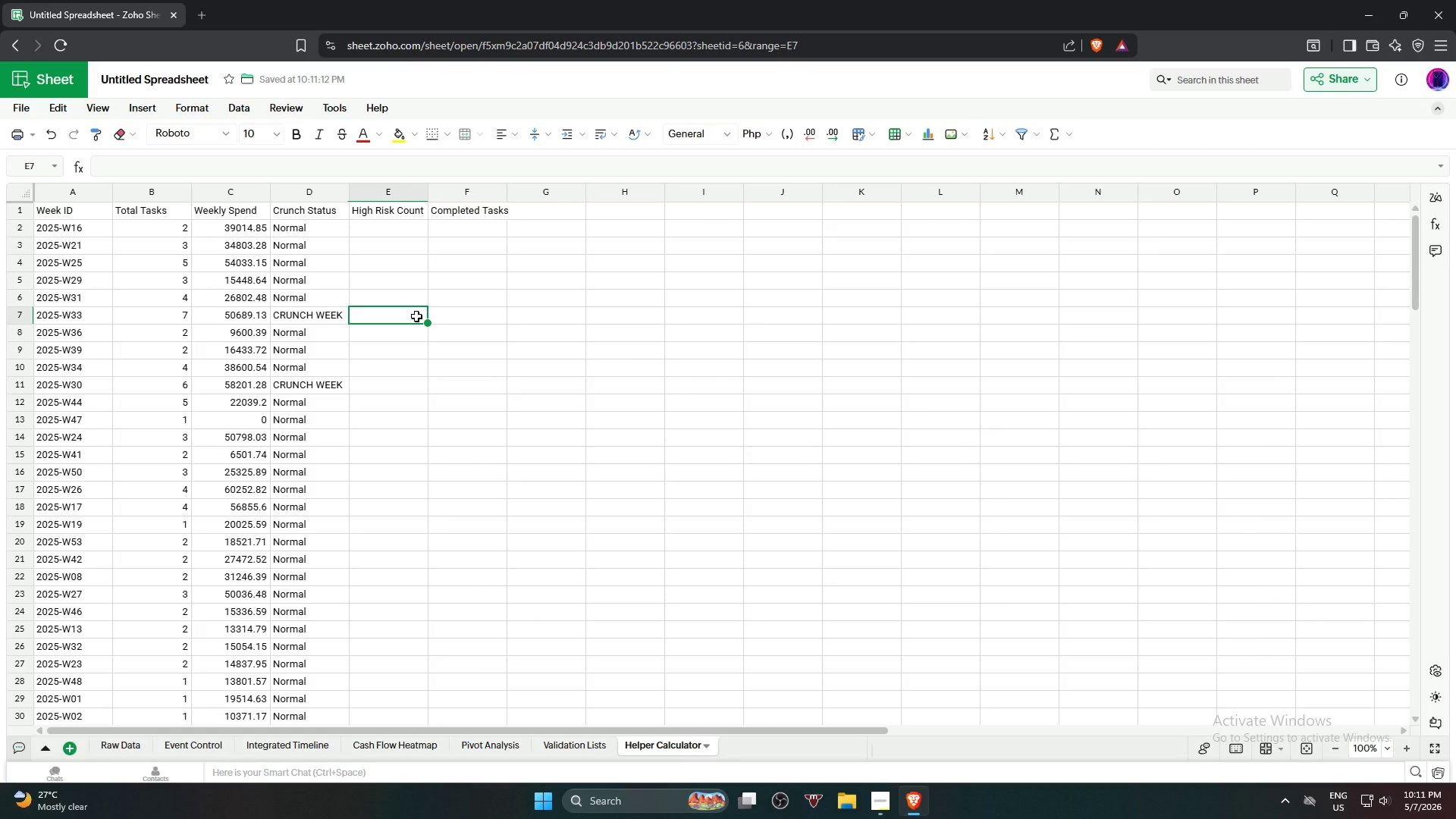 
left_click([124, 233])
 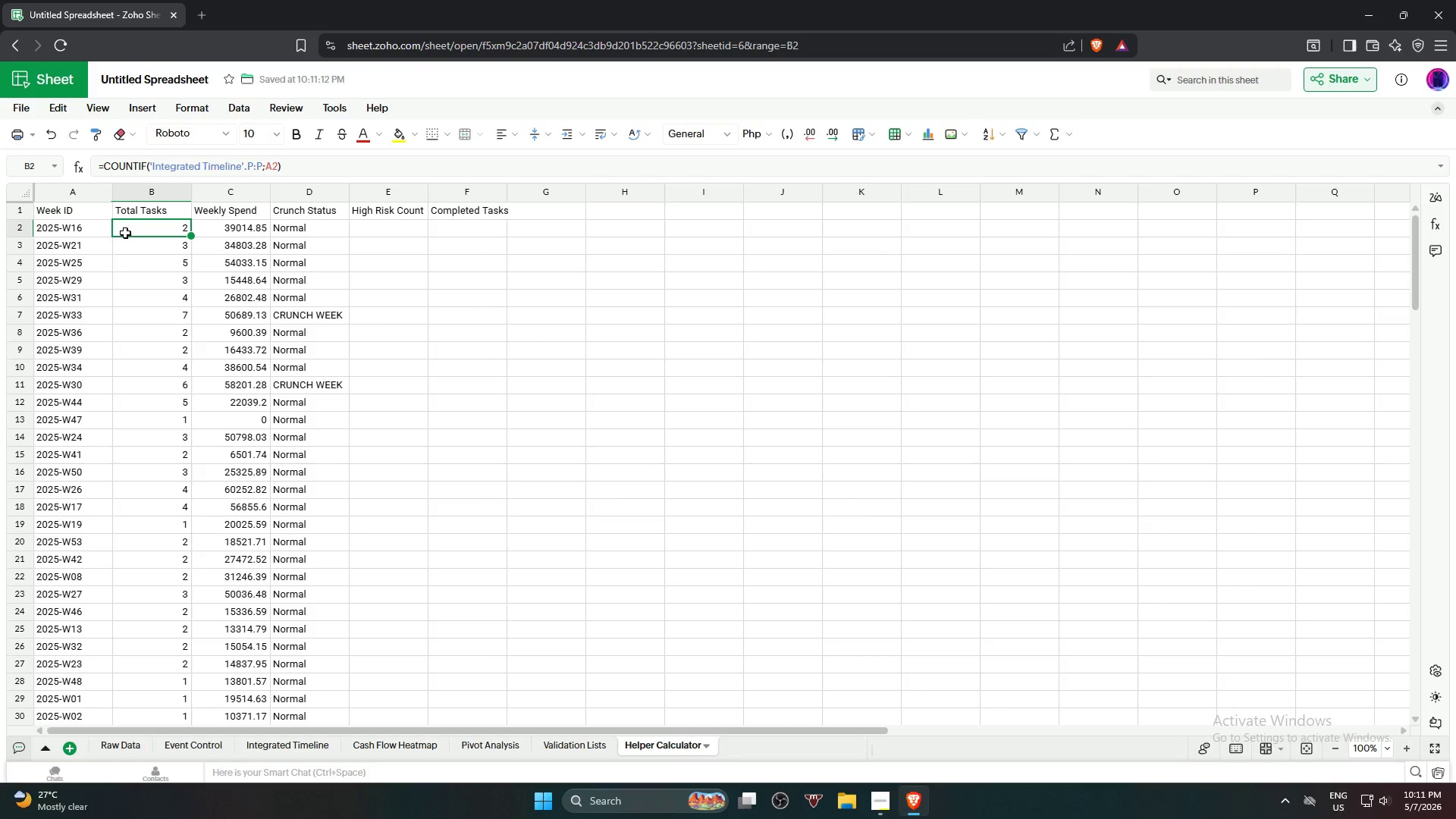 
left_click([372, 227])
 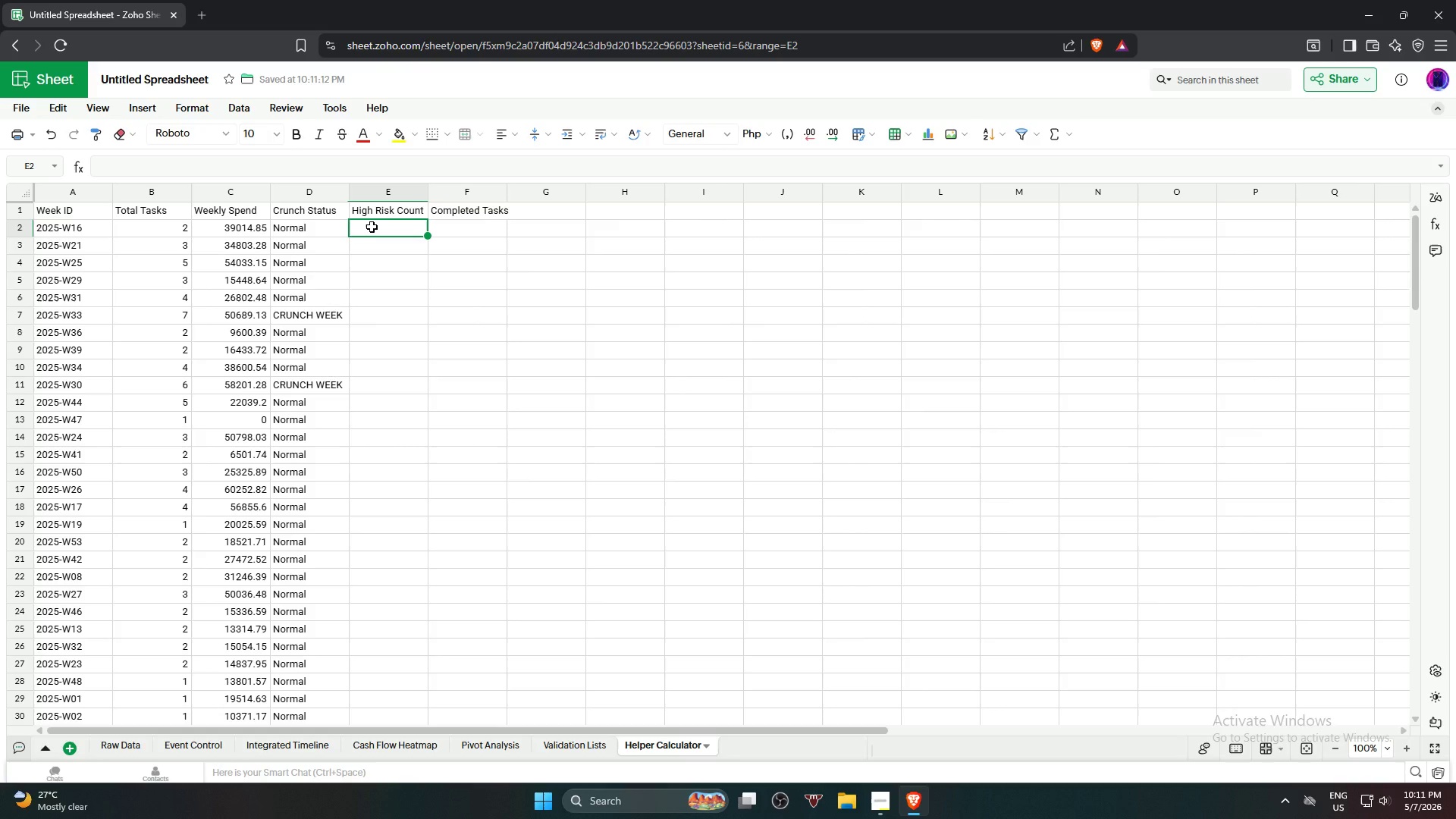 
wait(9.38)
 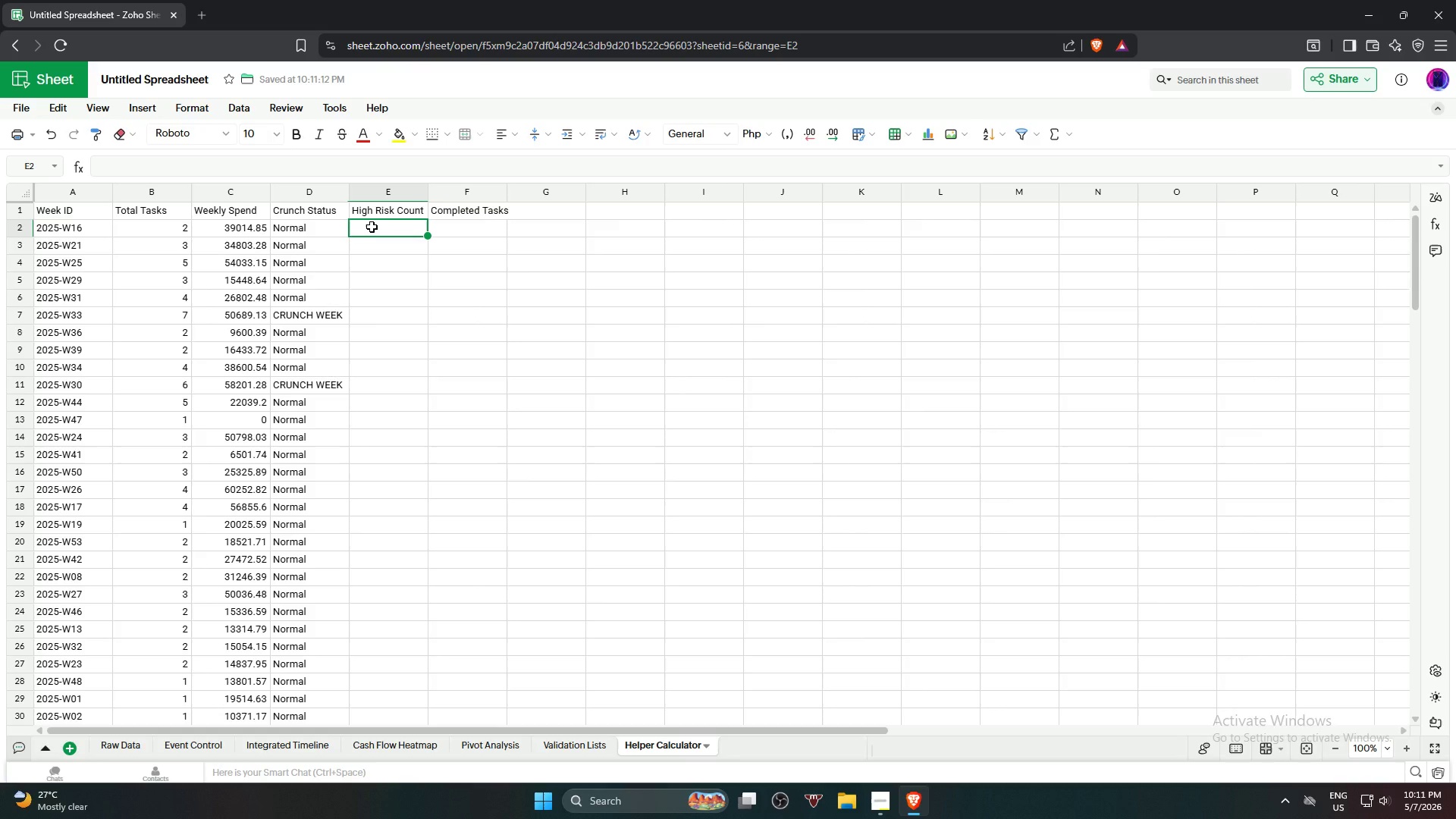 
type(=COUN)
 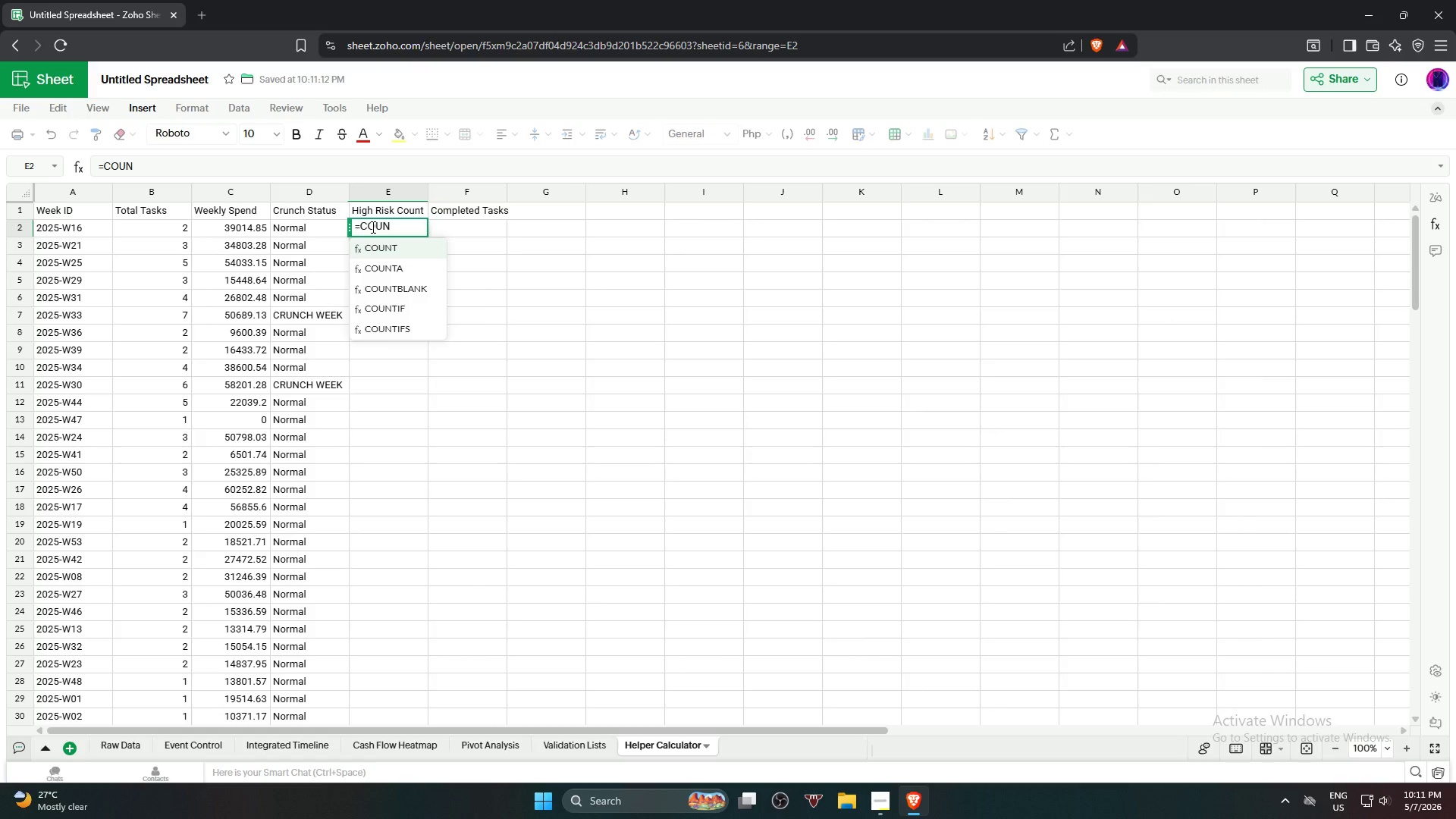 
left_click([425, 326])
 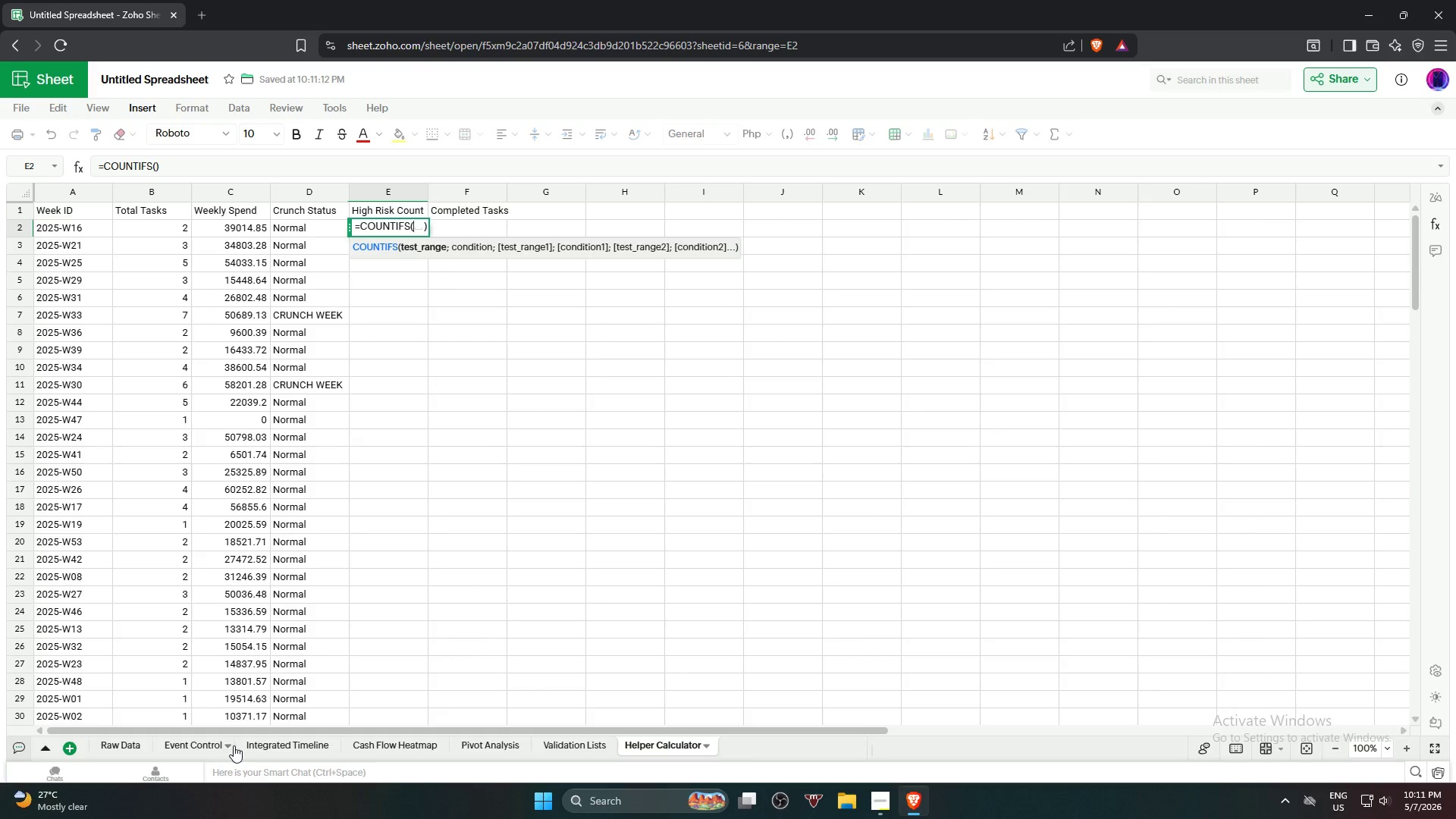 
left_click([249, 745])
 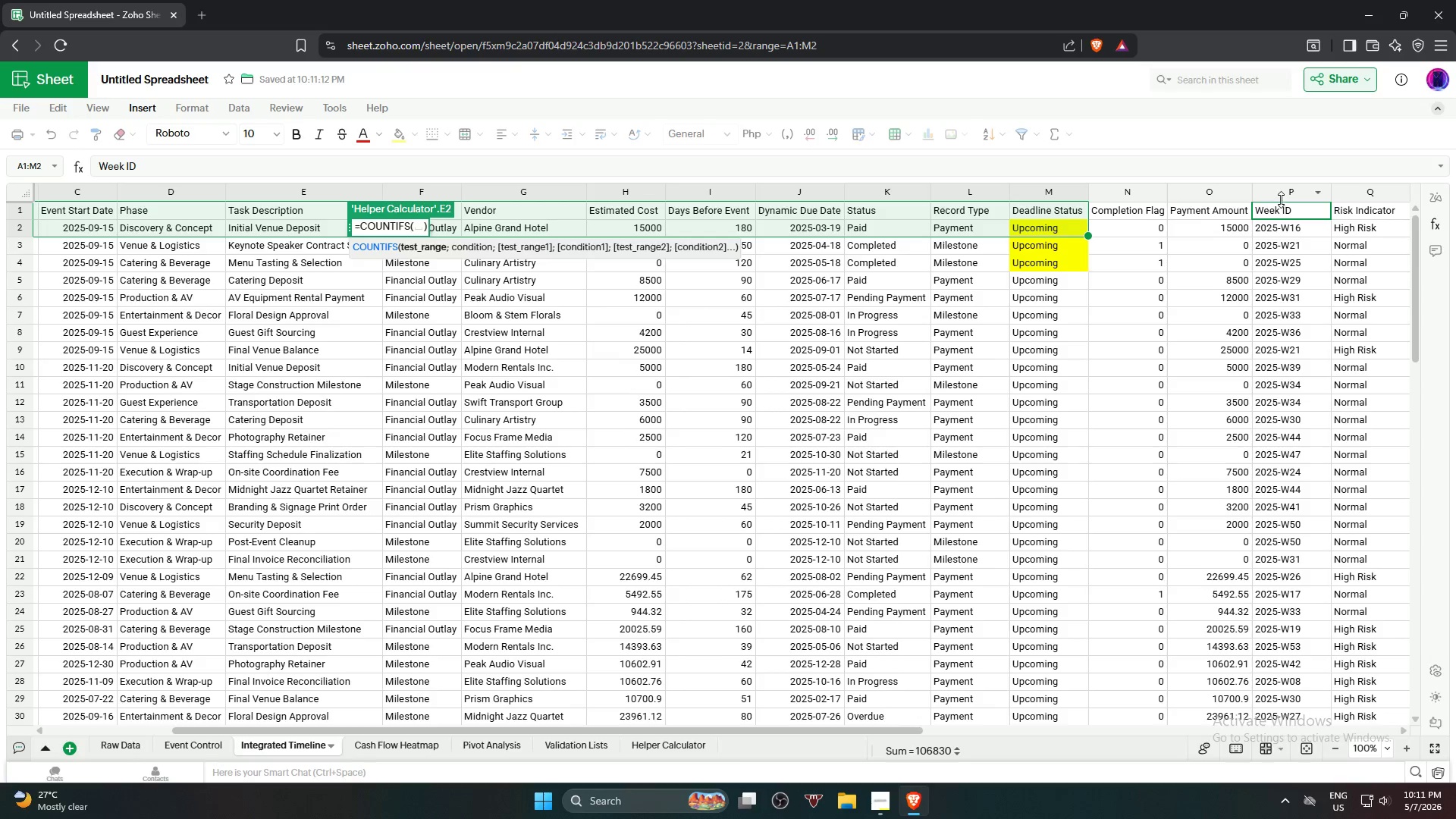 
left_click([1288, 195])
 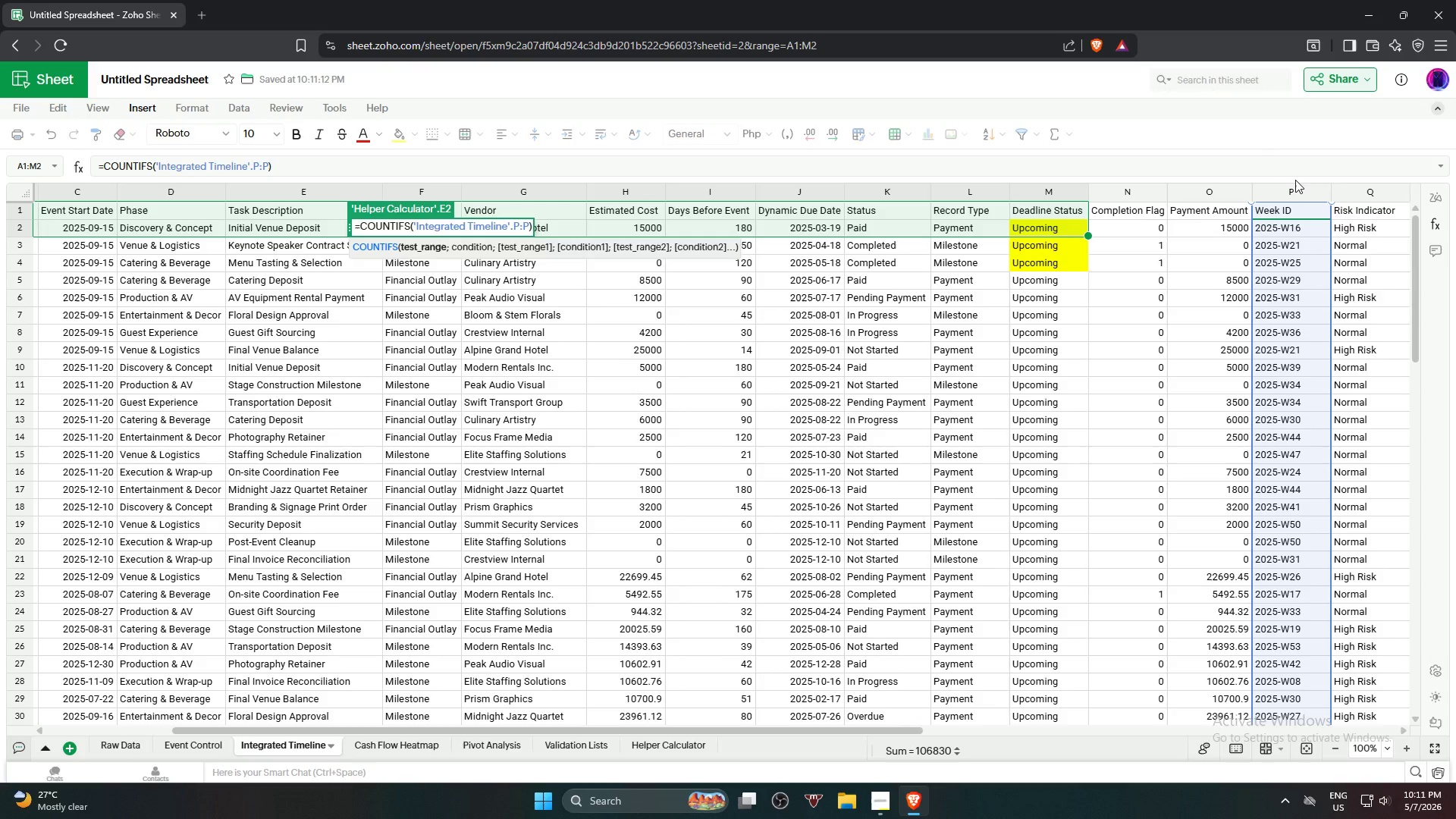 
left_click([1294, 187])
 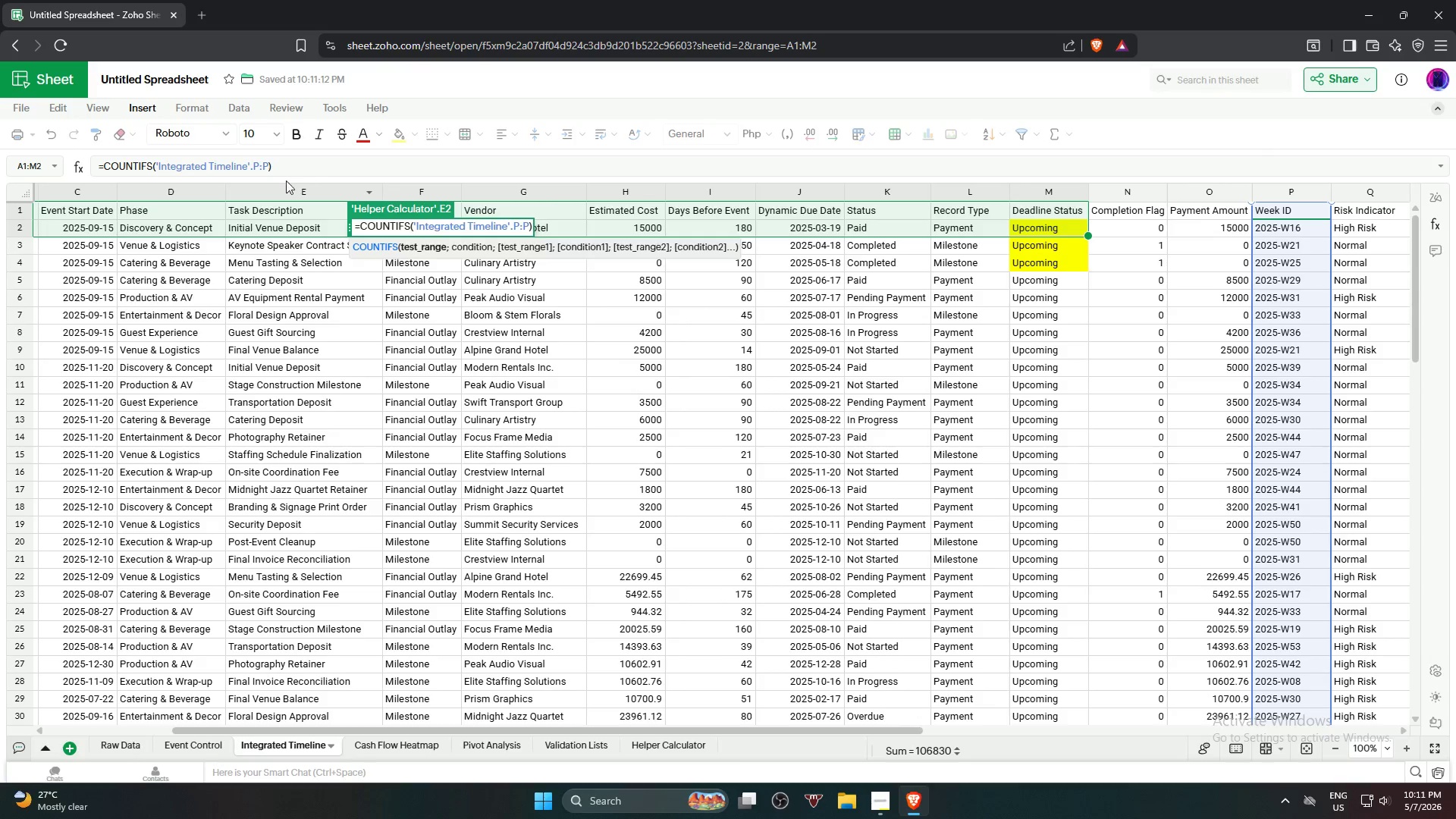 
left_click([285, 165])
 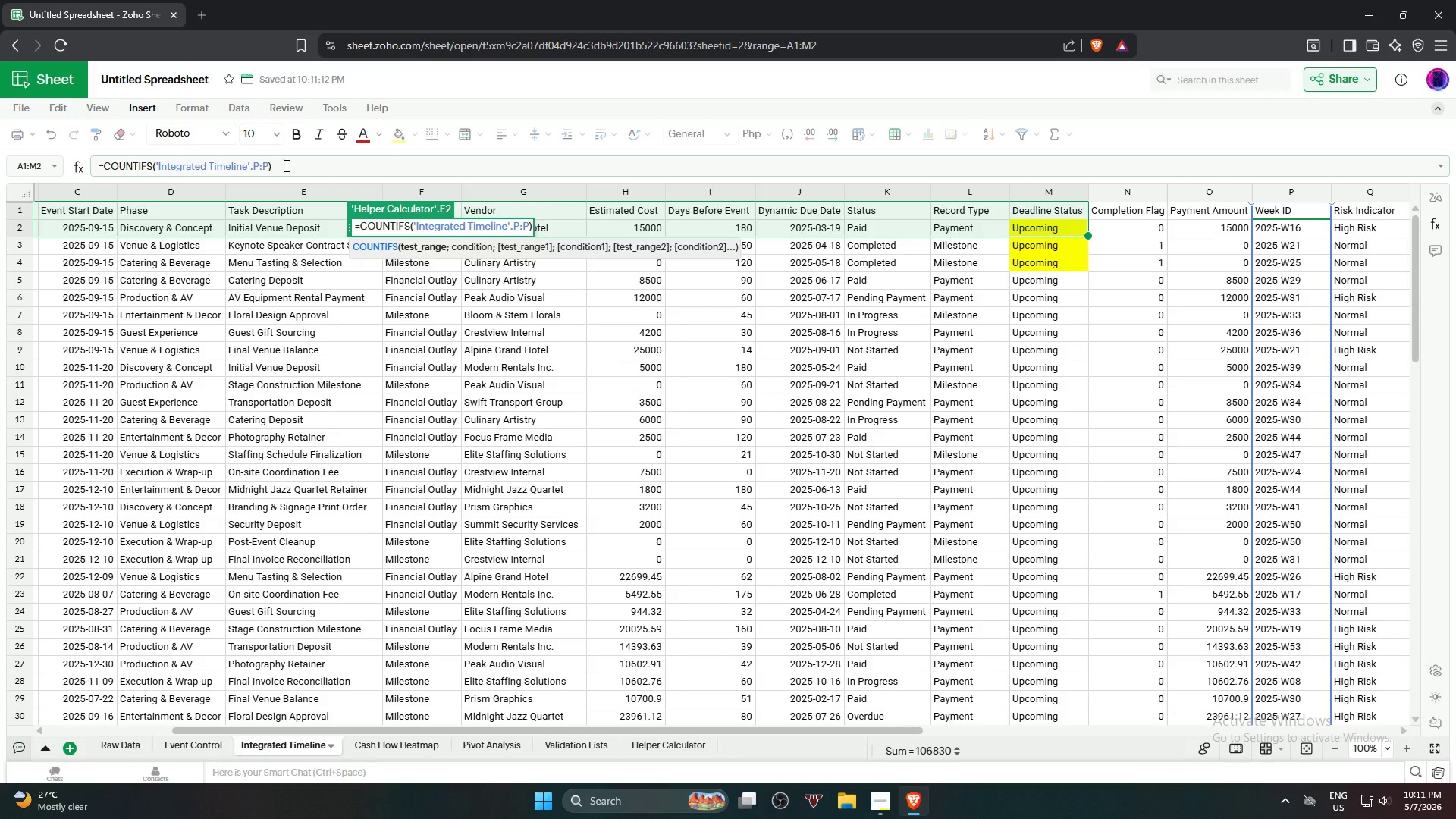 
key(Backspace)
 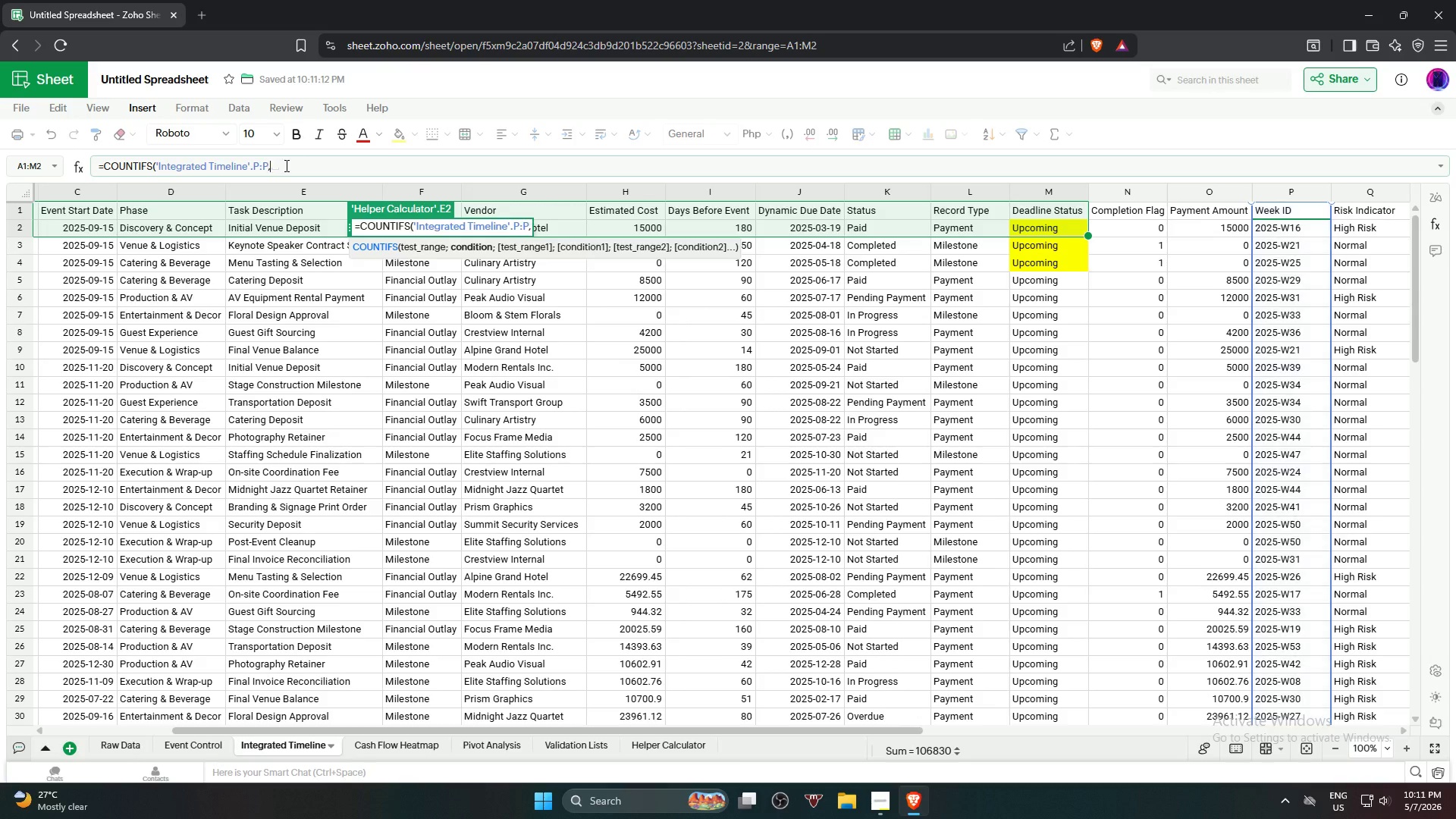 
key(Comma)
 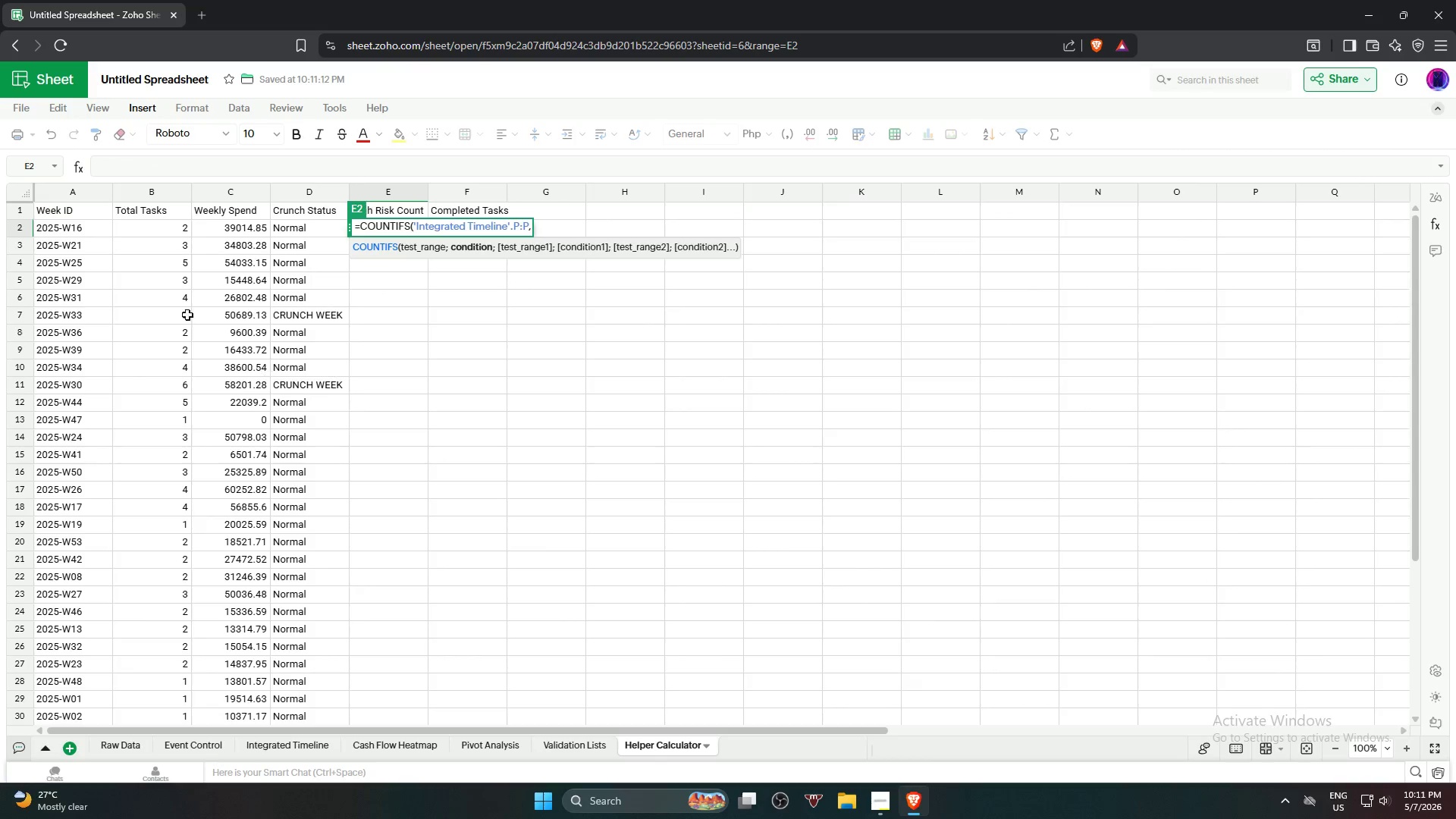 
wait(5.22)
 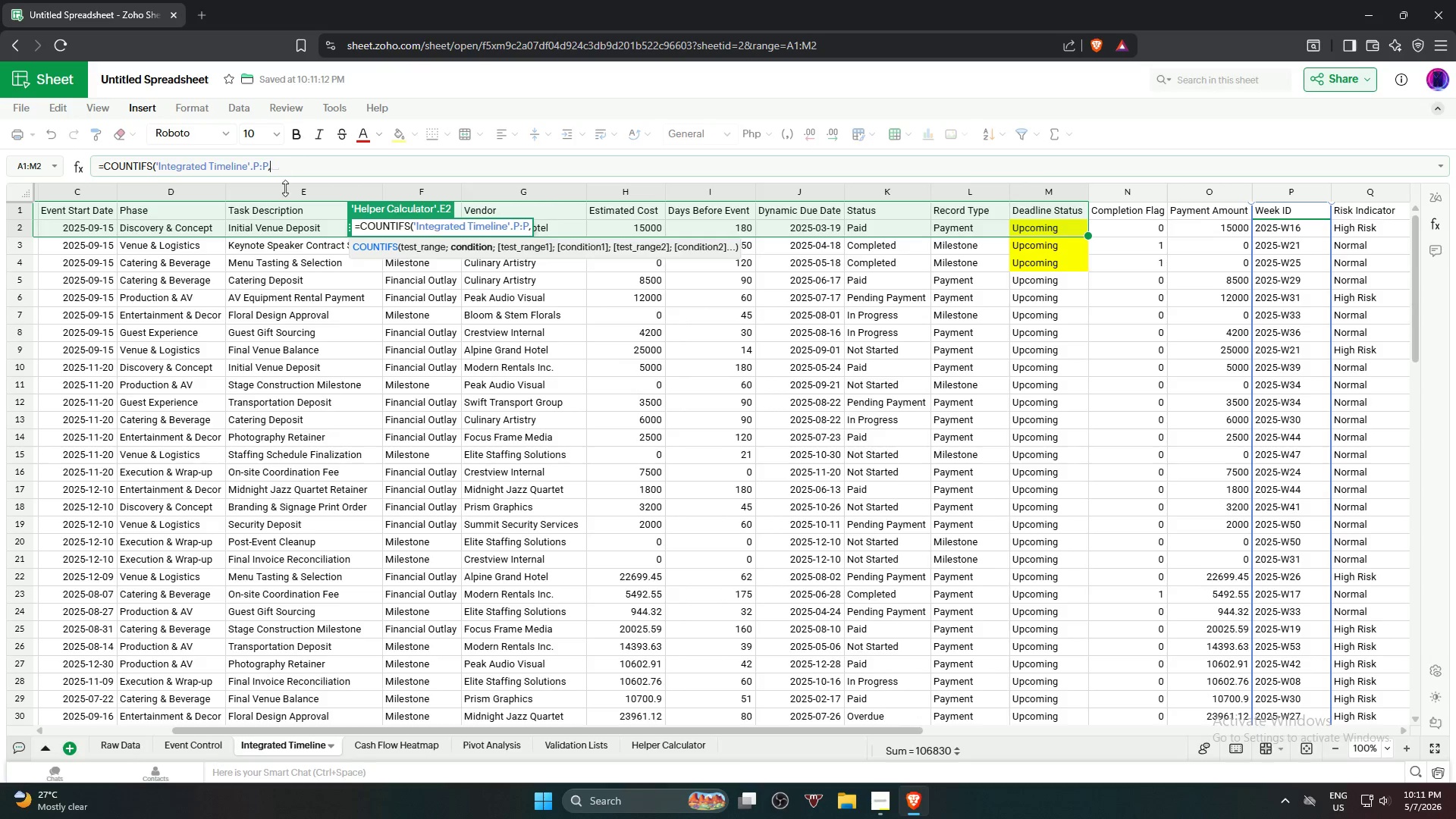 
left_click([478, 287])
 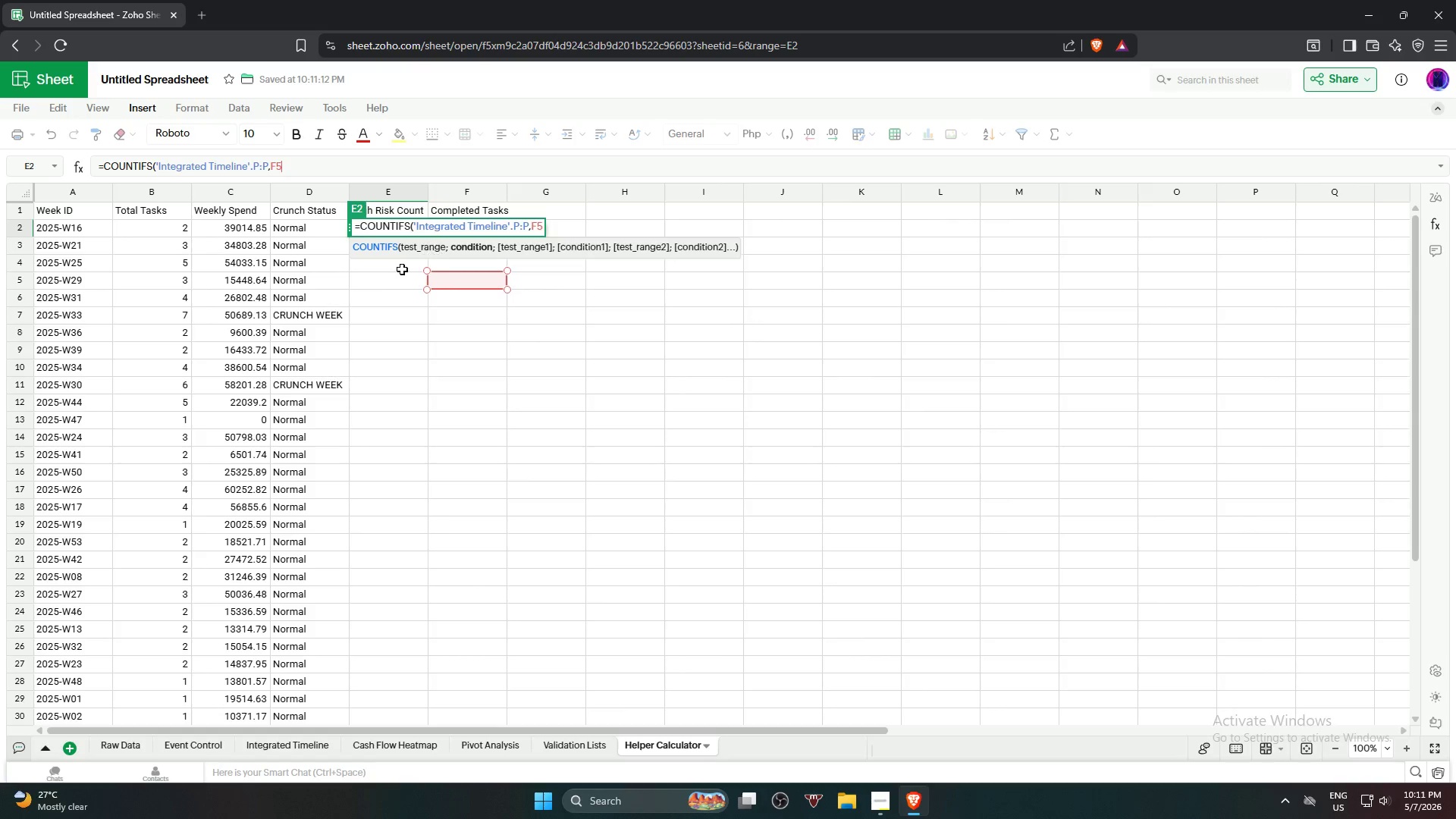 
left_click([388, 299])
 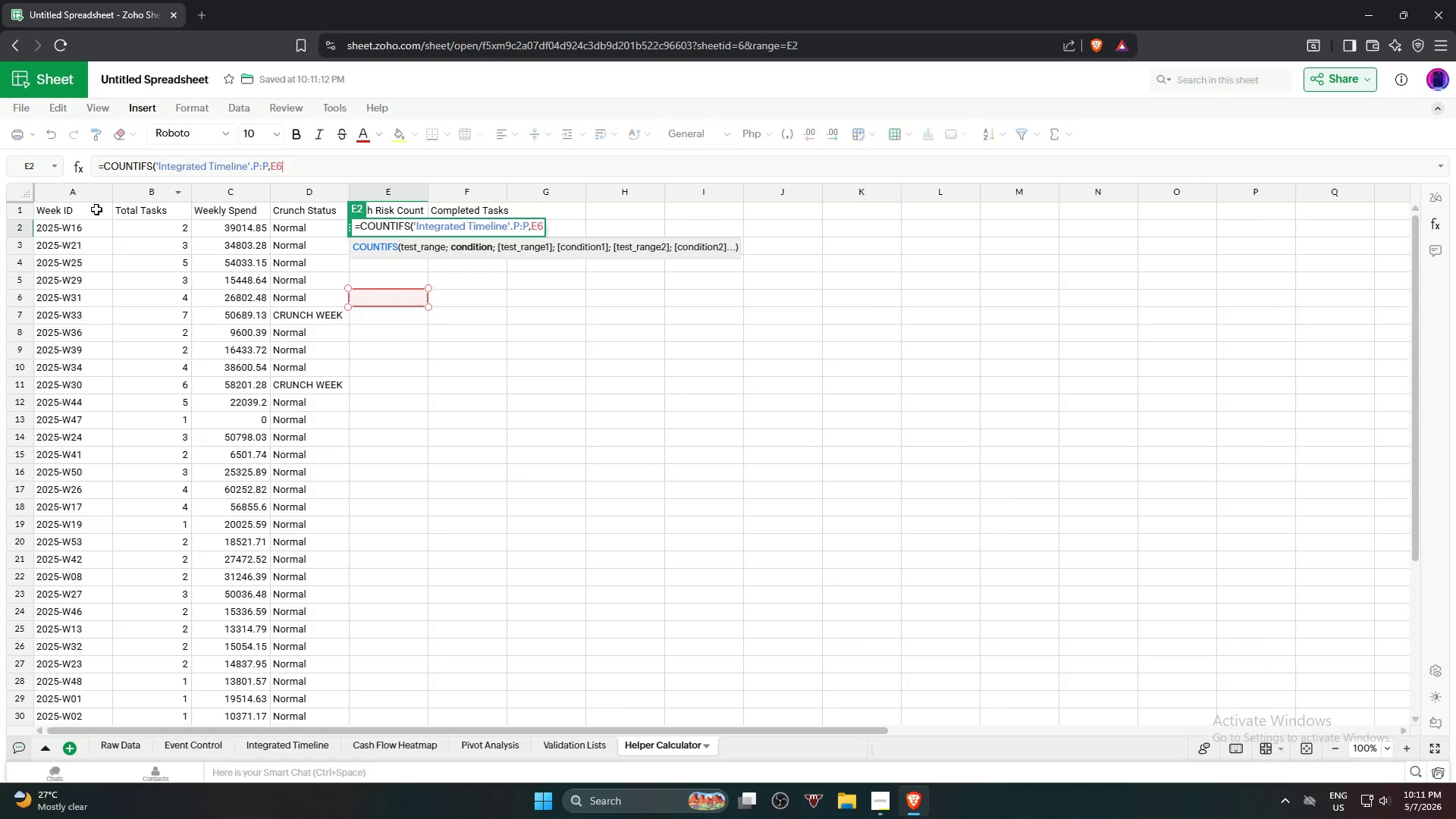 
left_click([48, 231])
 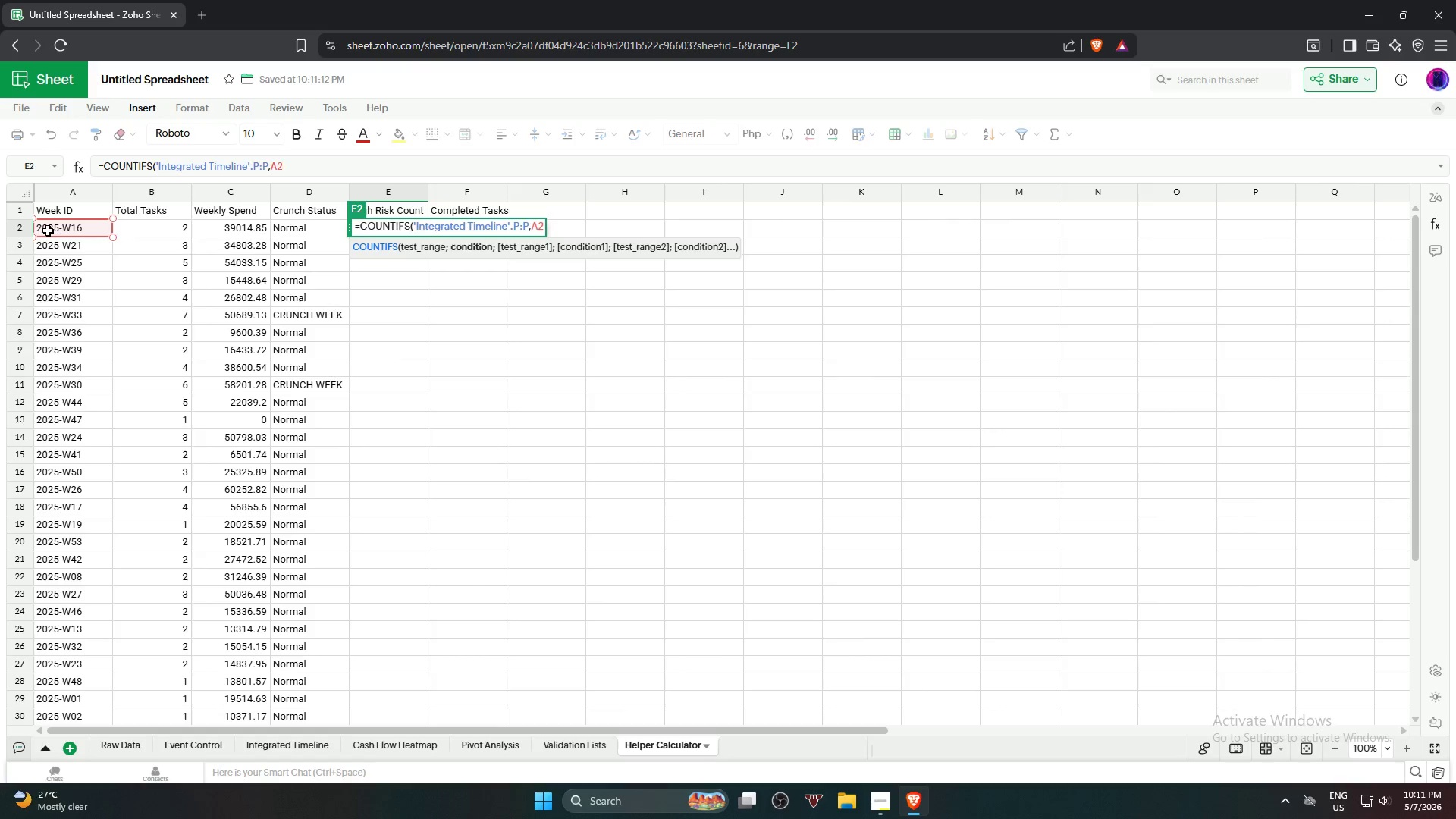 
key(Comma)
 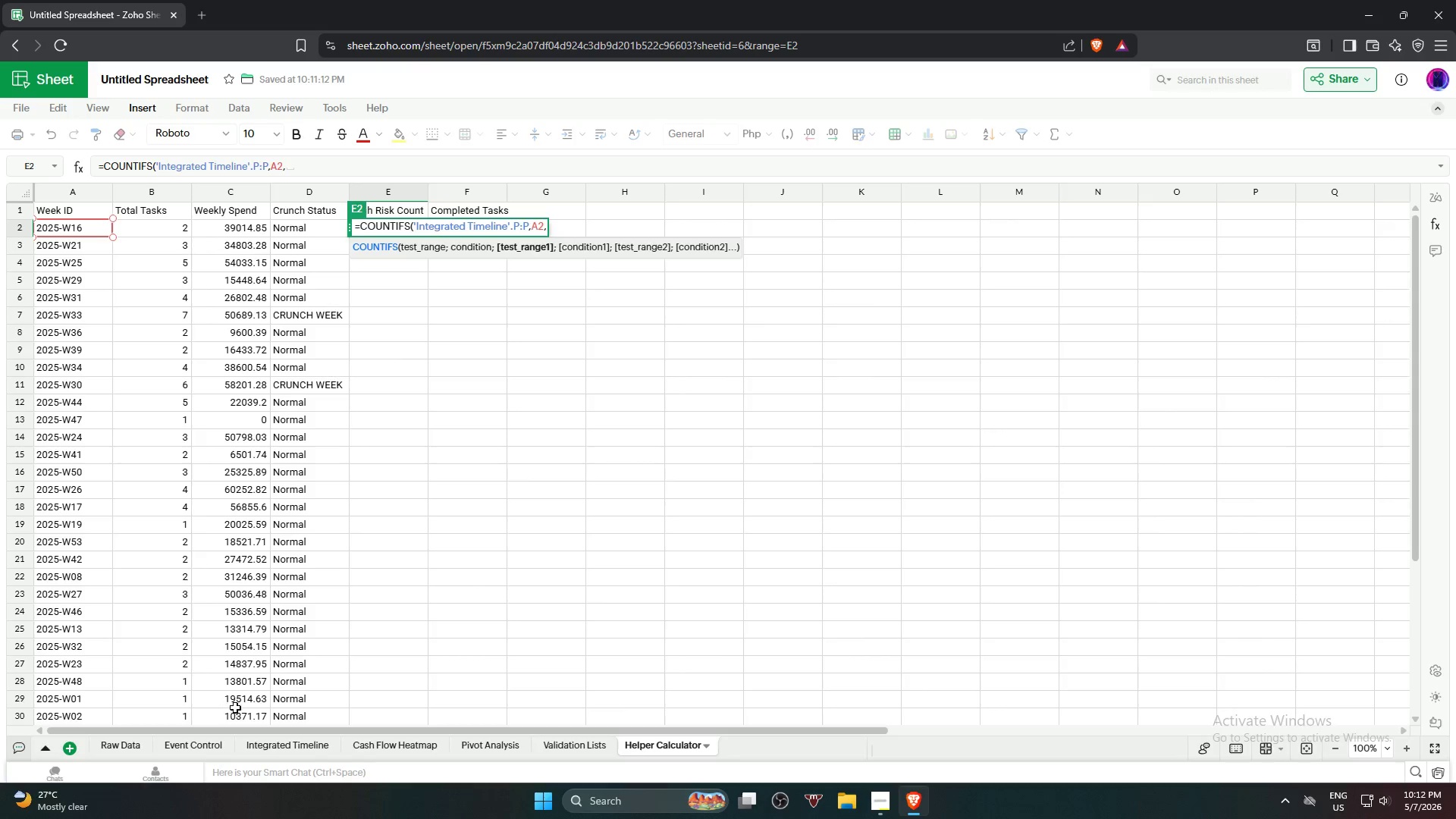 
left_click([286, 748])
 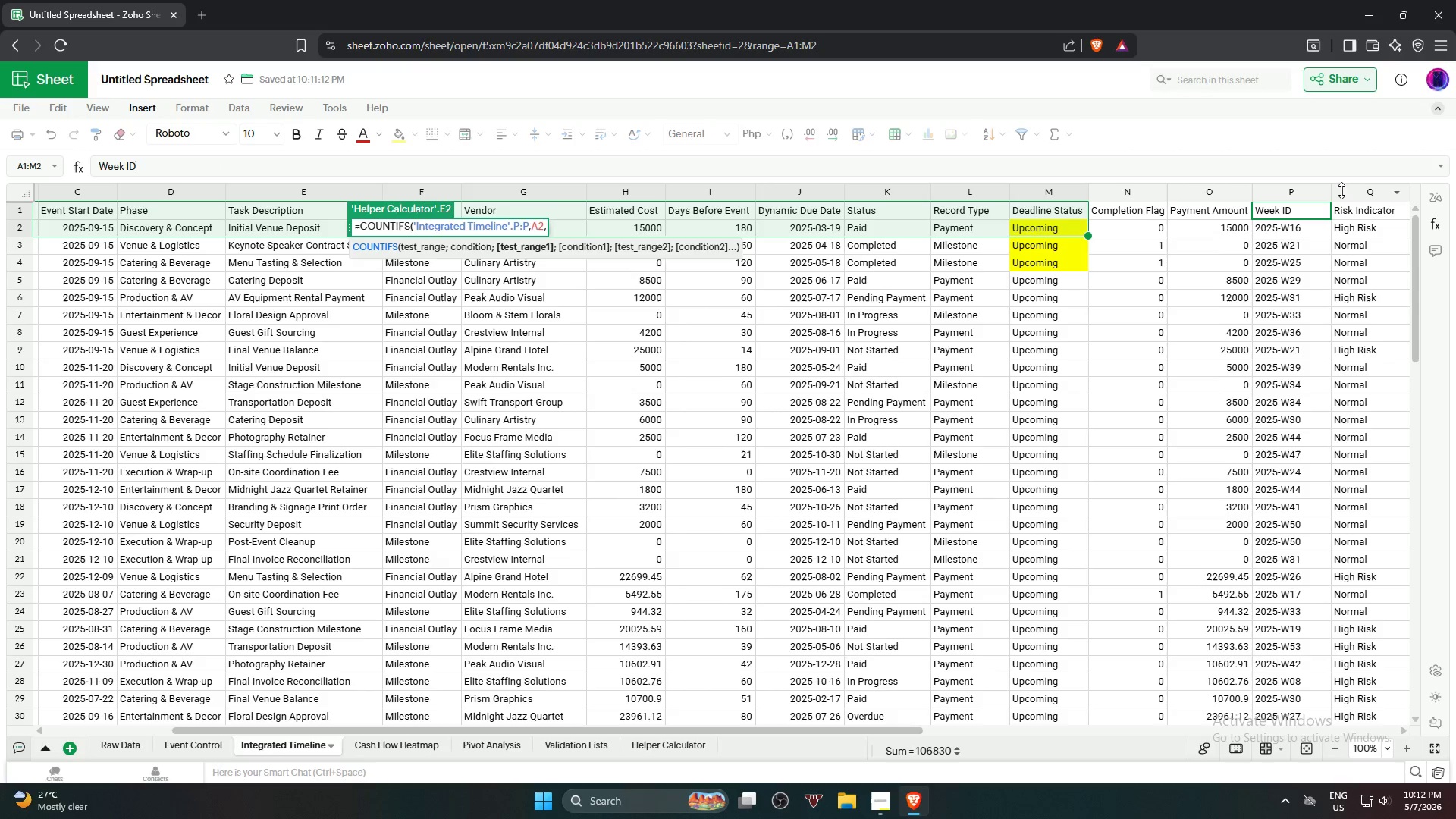 
left_click([1362, 203])
 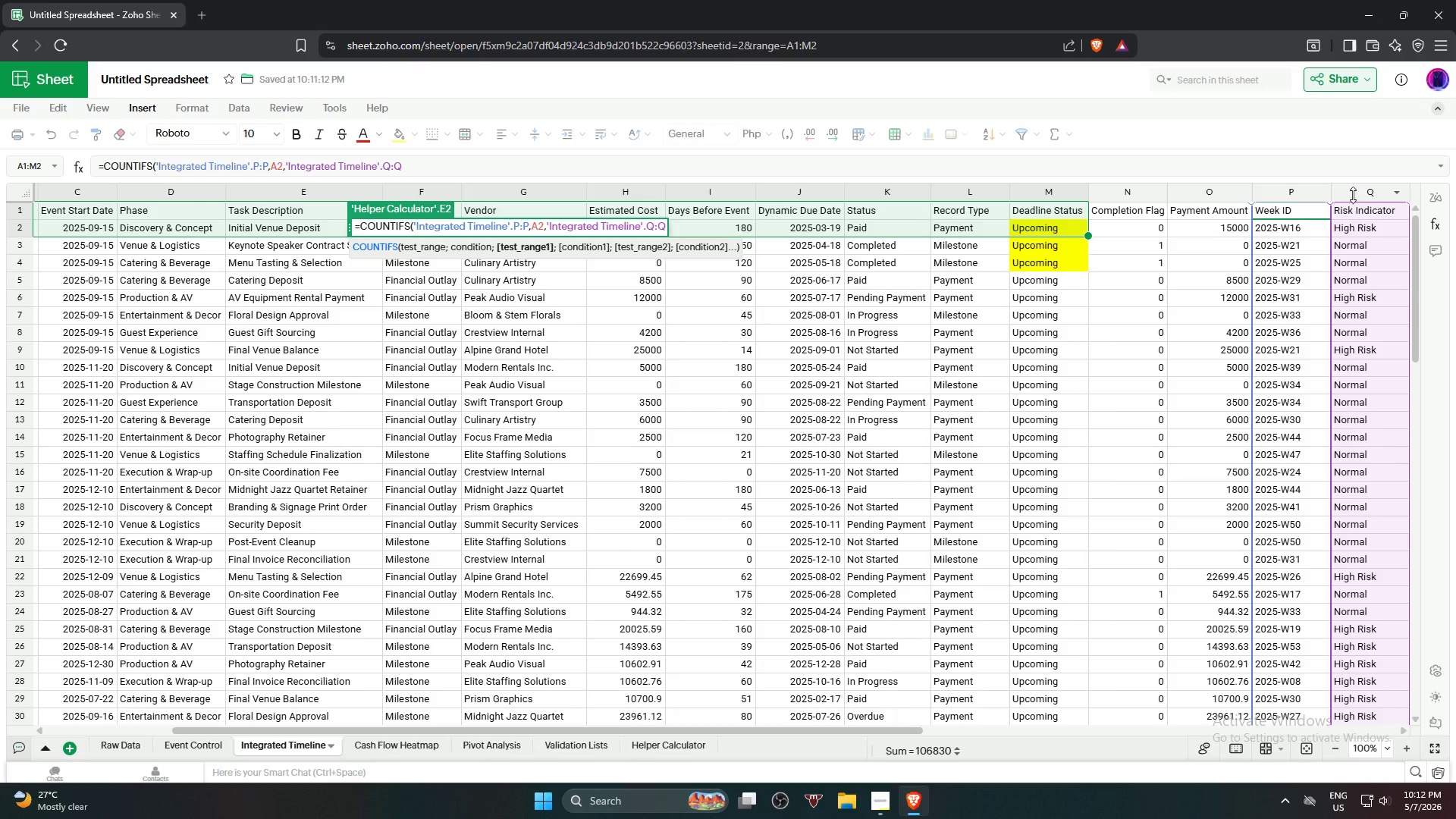 
type(.)
key(Backspace)
type(,"J)
key(Backspace)
type(Hih)
key(Backspace)
type(gh Risk"))
 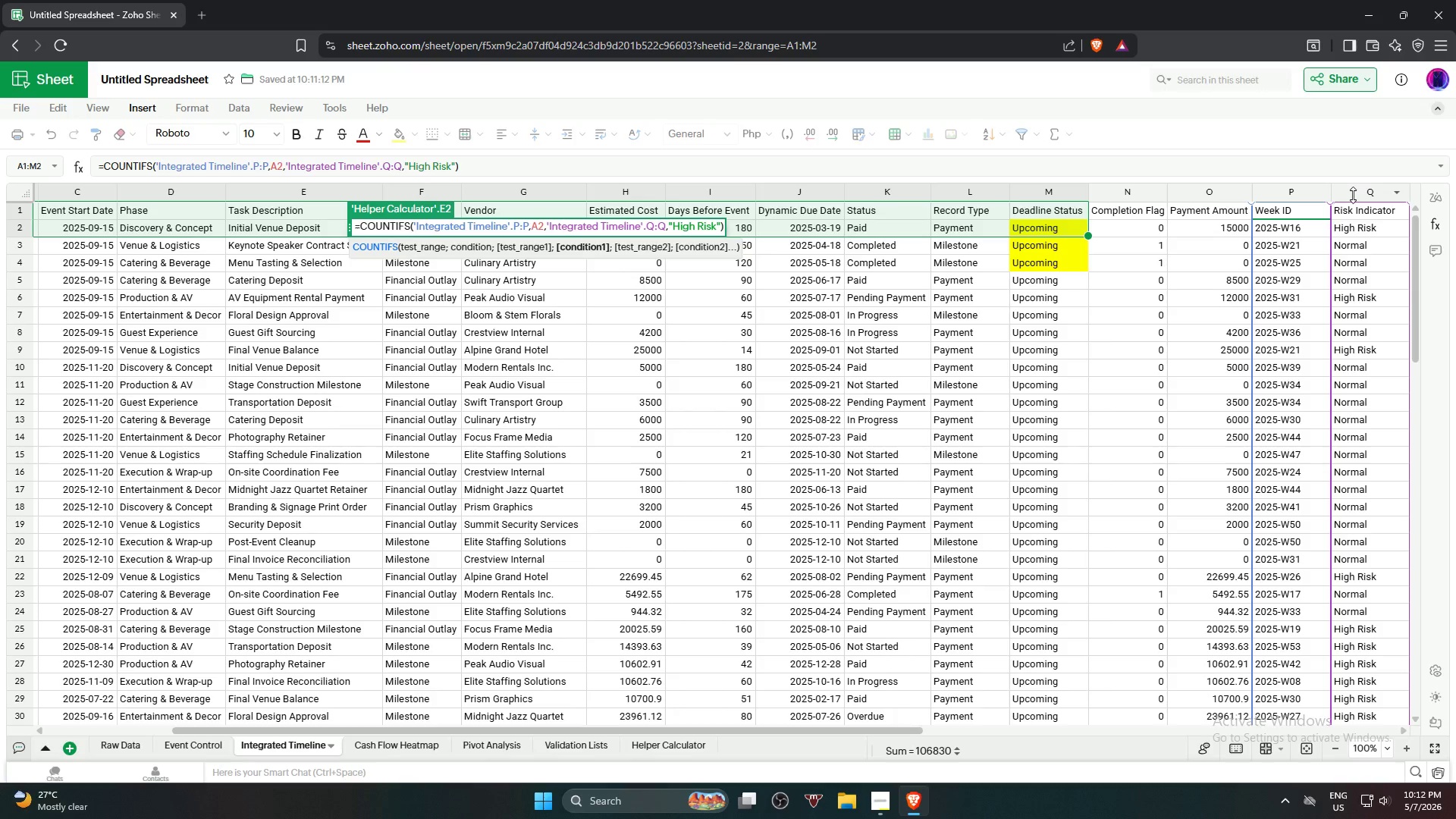 
key(Enter)
 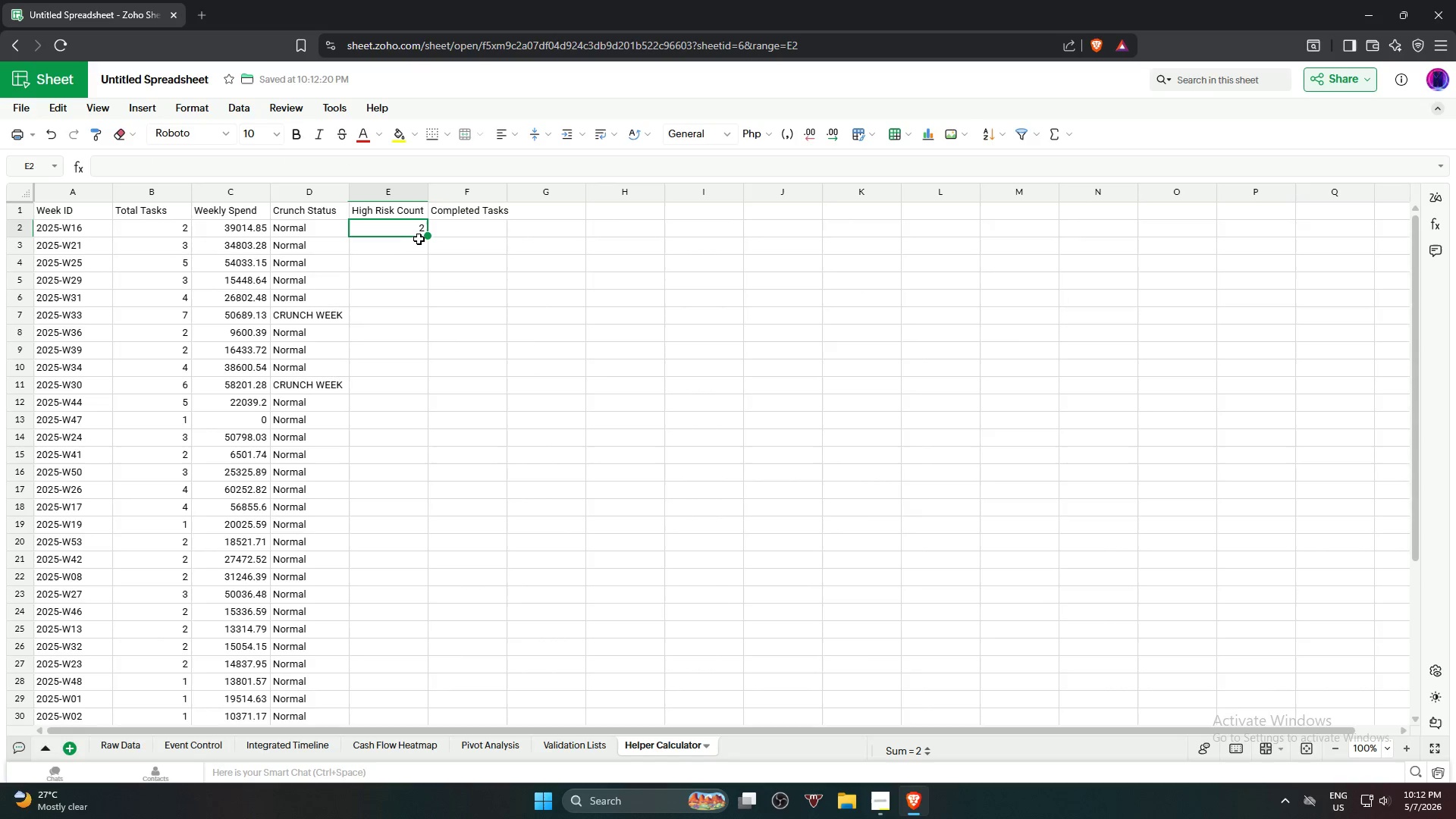 
left_click_drag(start_coordinate=[428, 238], to_coordinate=[419, 426])
 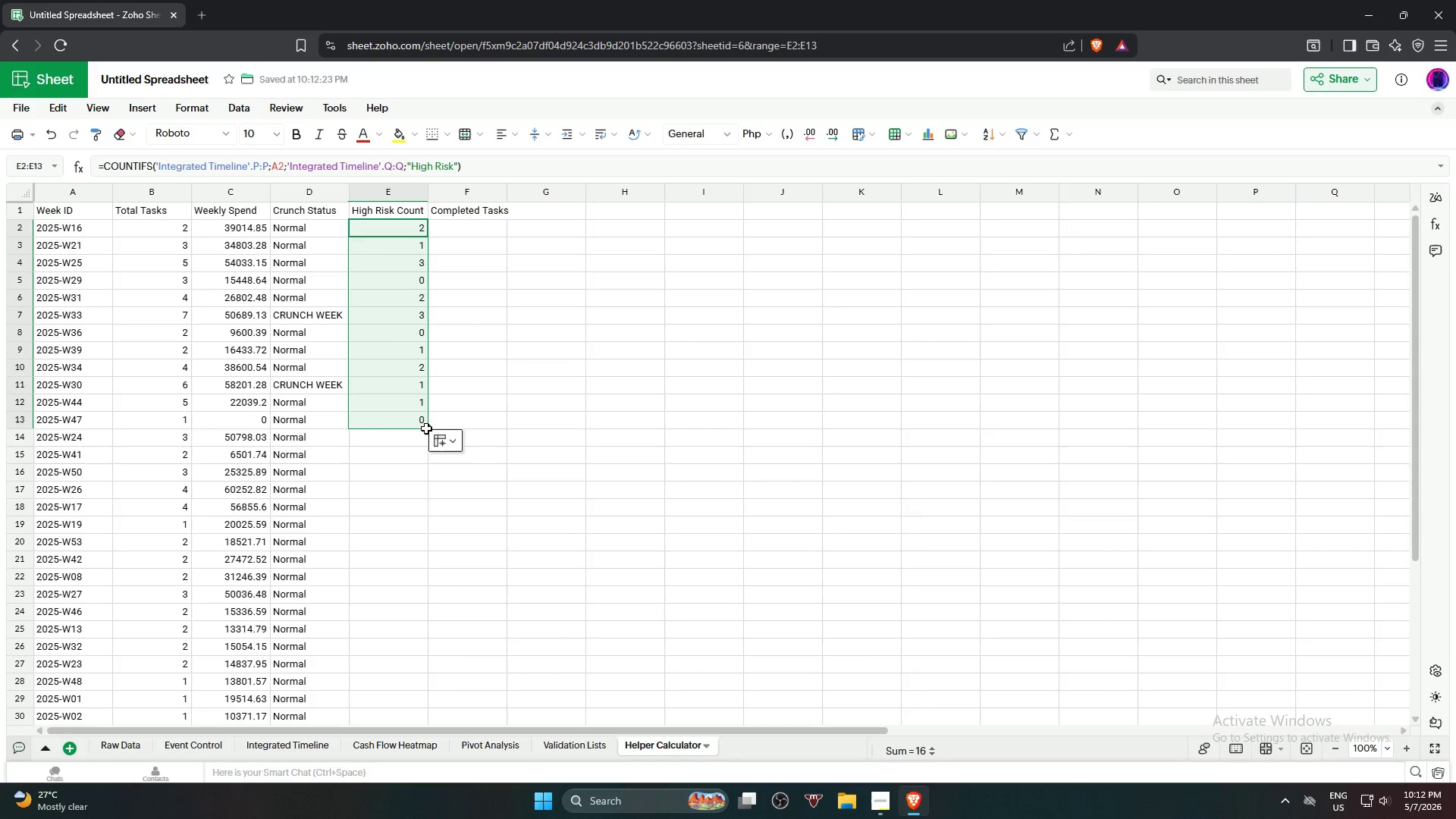 
left_click([441, 421])
 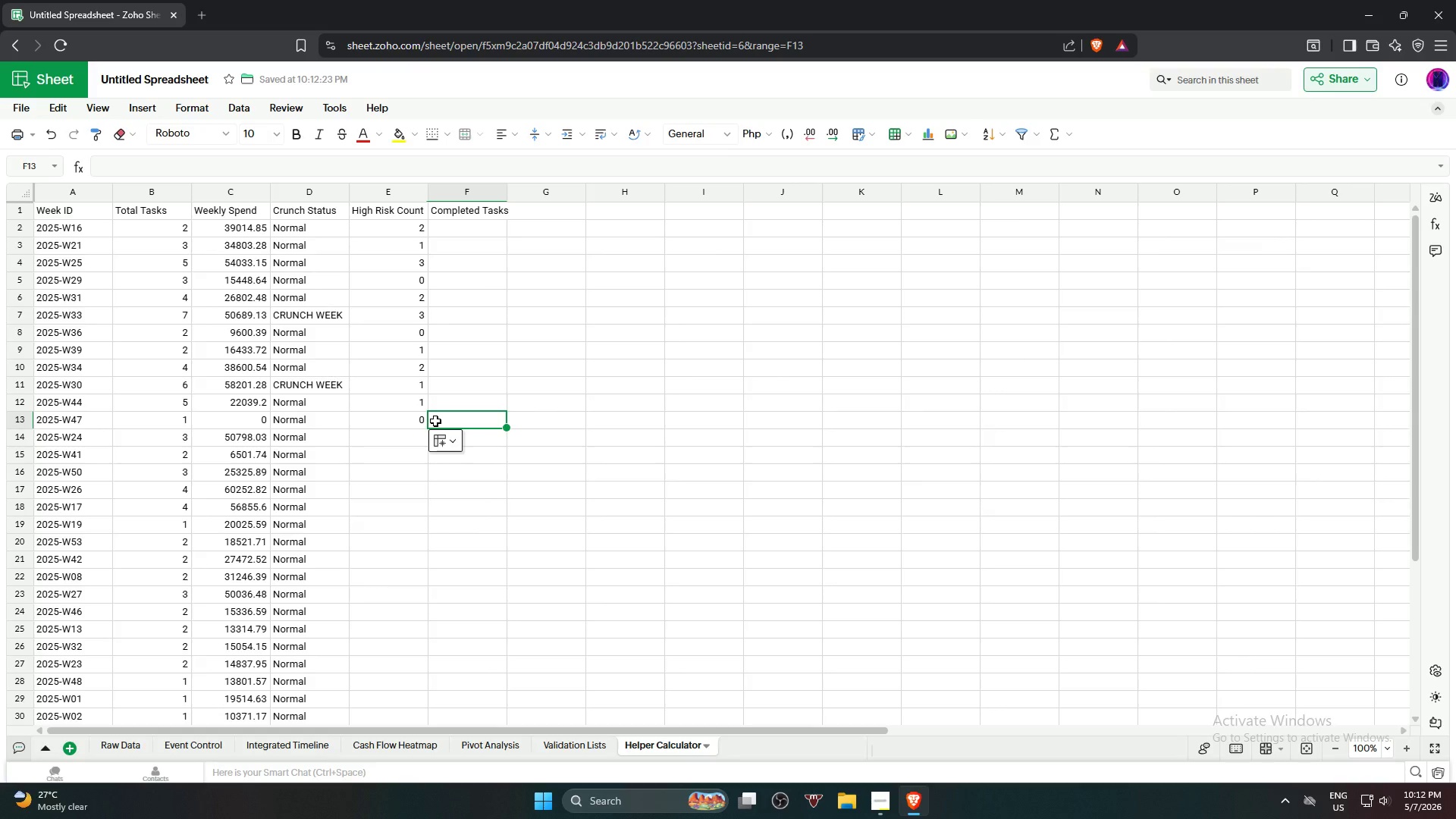 
double_click([419, 422])
 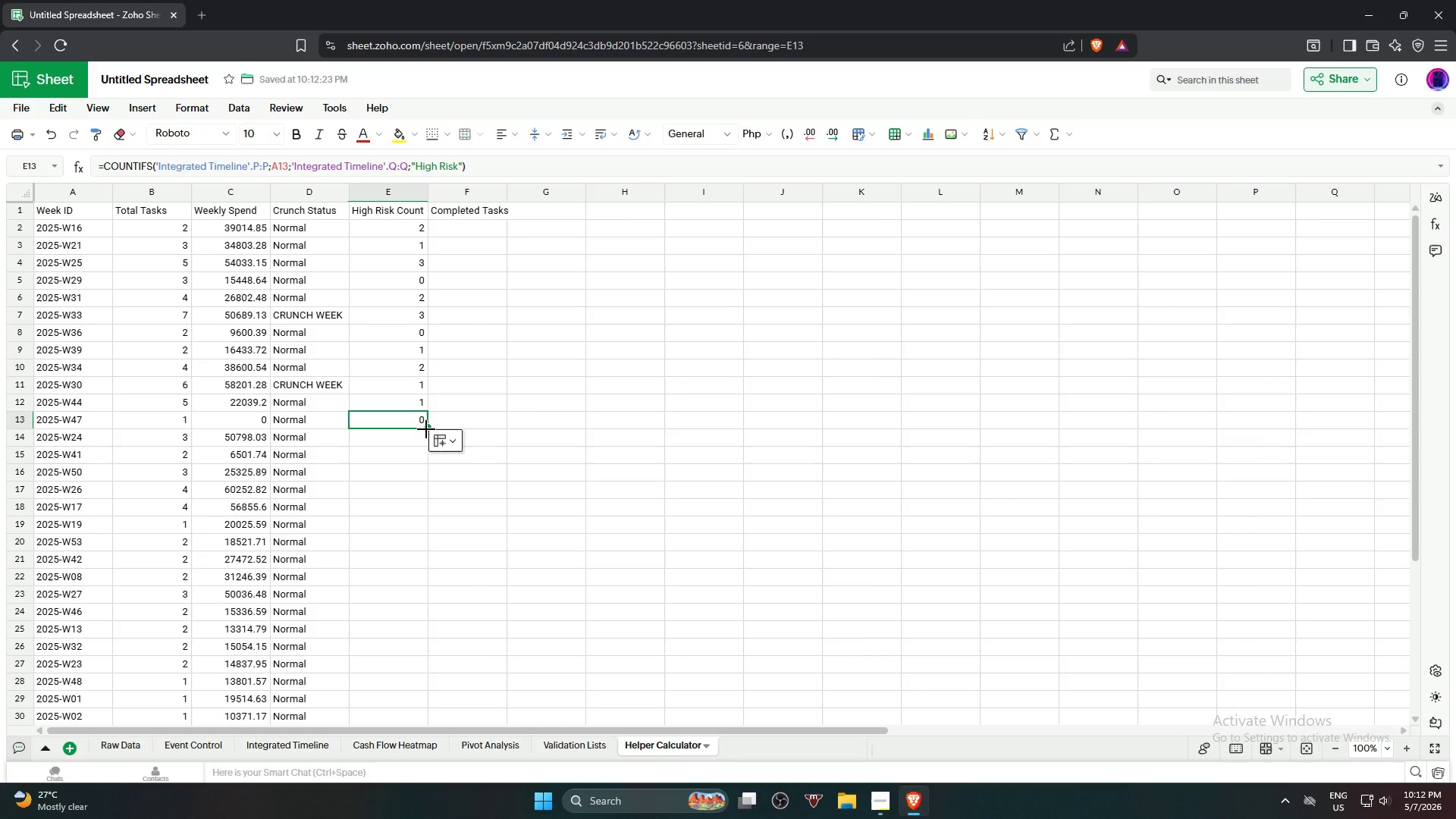 
left_click_drag(start_coordinate=[426, 429], to_coordinate=[369, 645])
 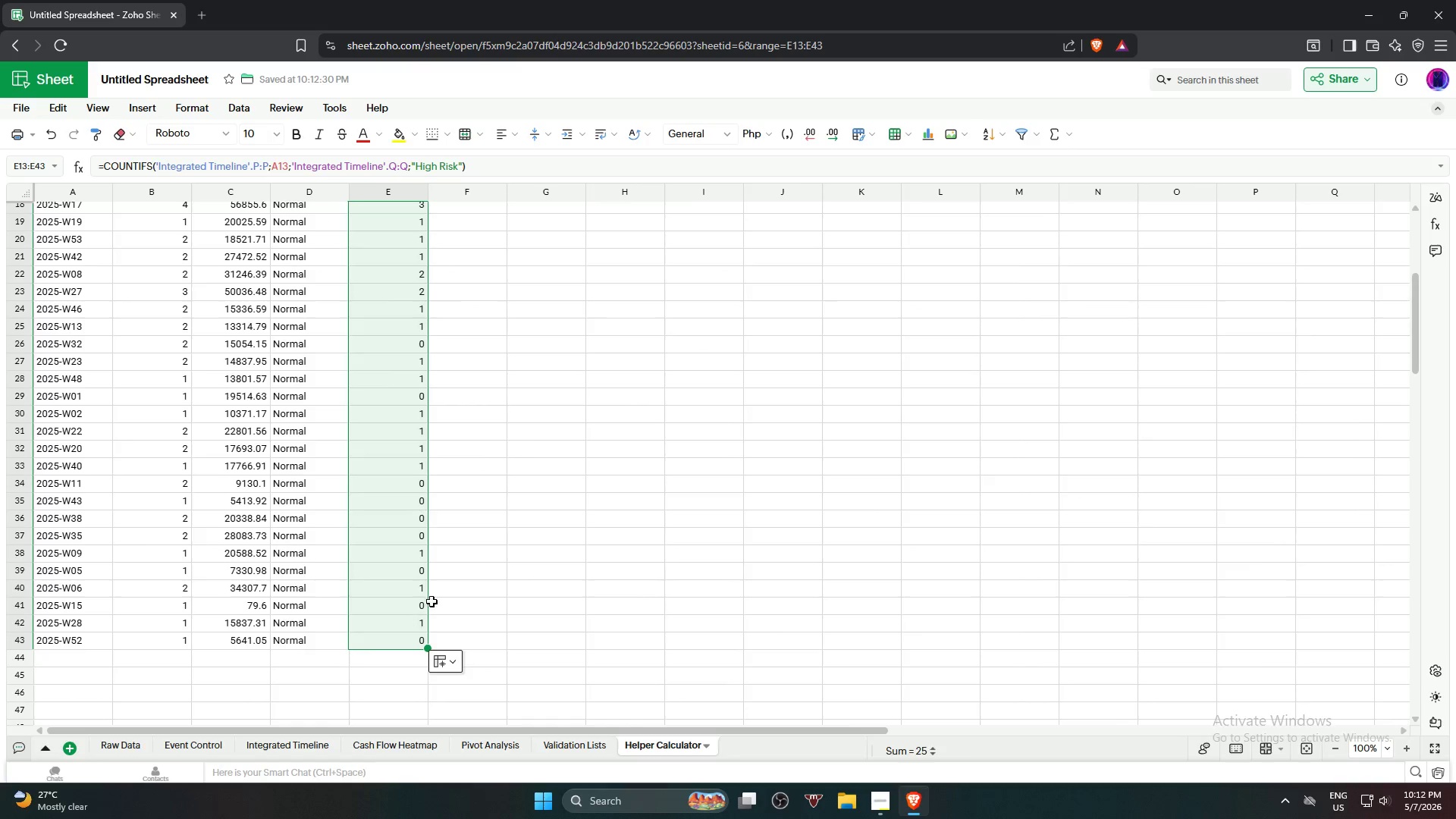 
scroll: coordinate [389, 664], scroll_direction: down, amount: 4.0
 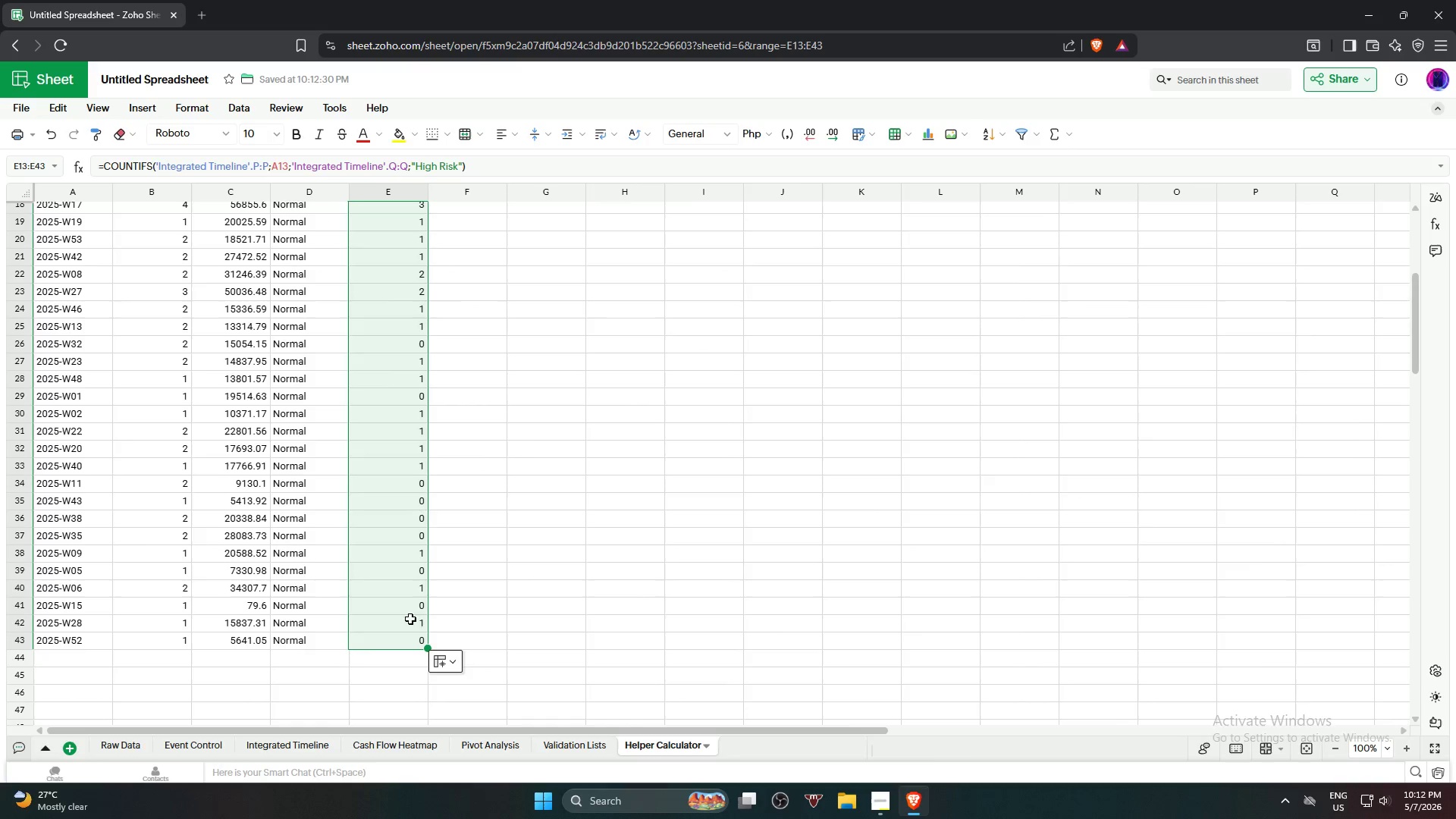 
scroll: coordinate [472, 588], scroll_direction: up, amount: 12.0
 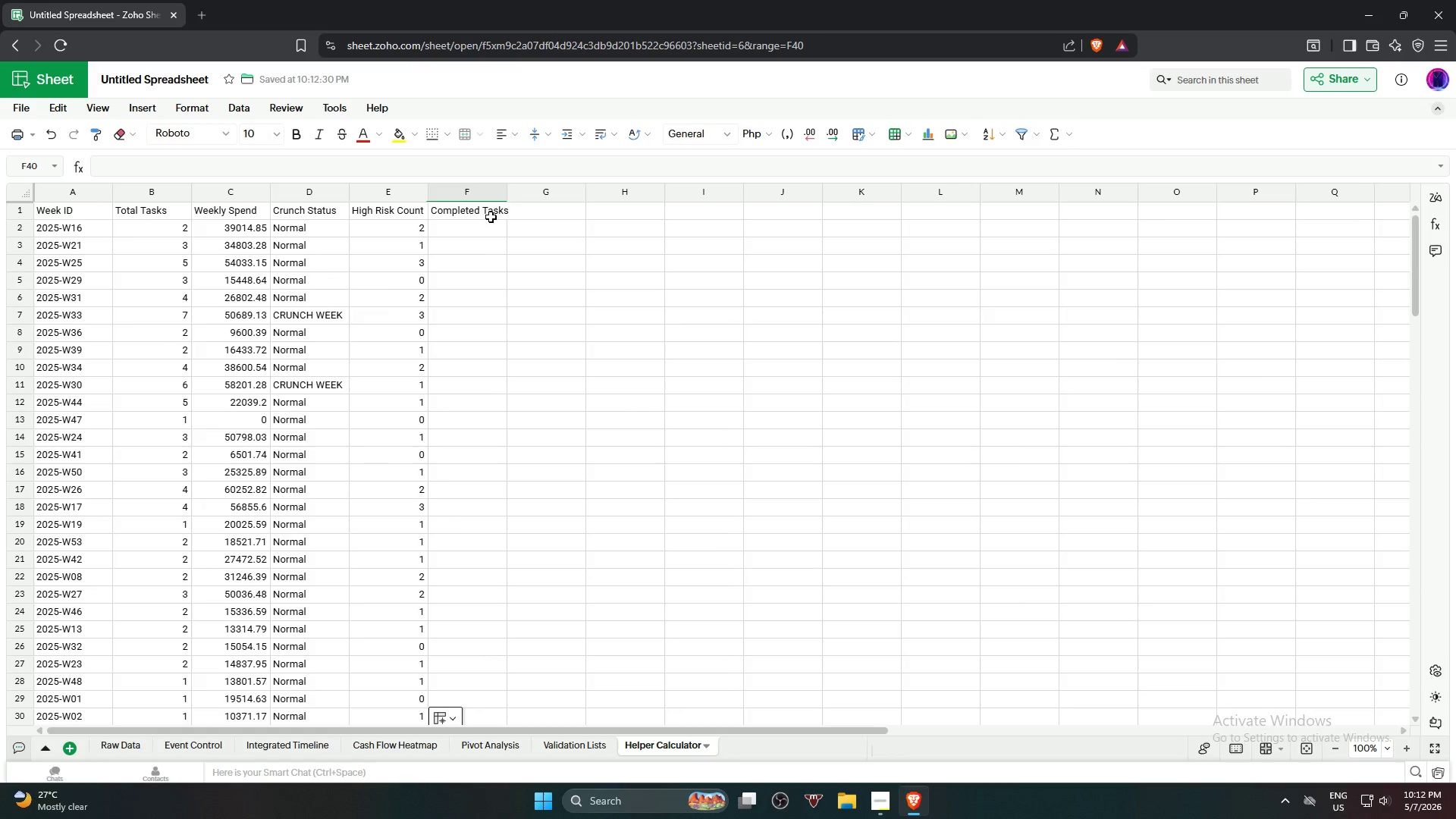 
left_click([485, 226])
 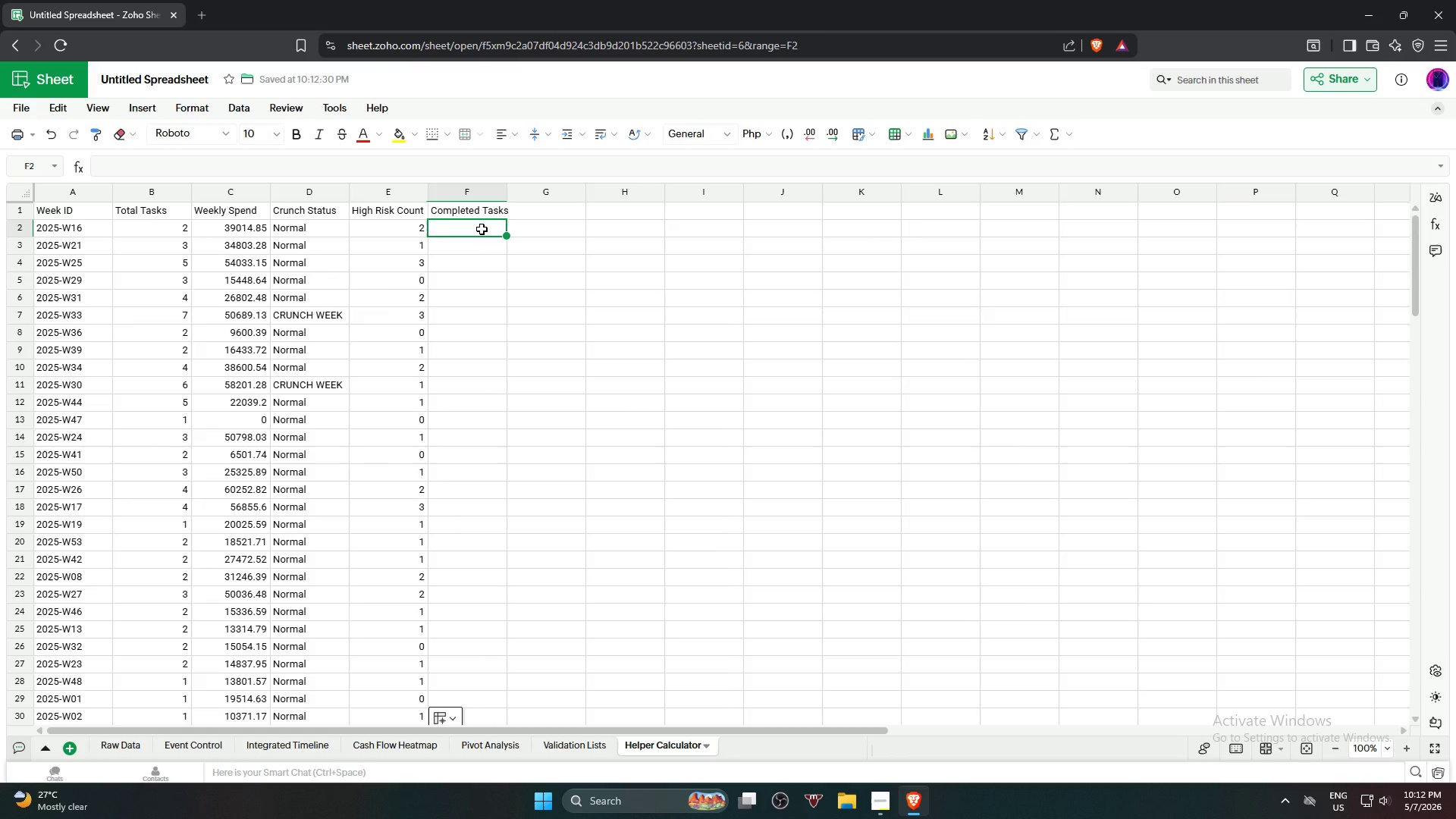 
type(=Coun)
 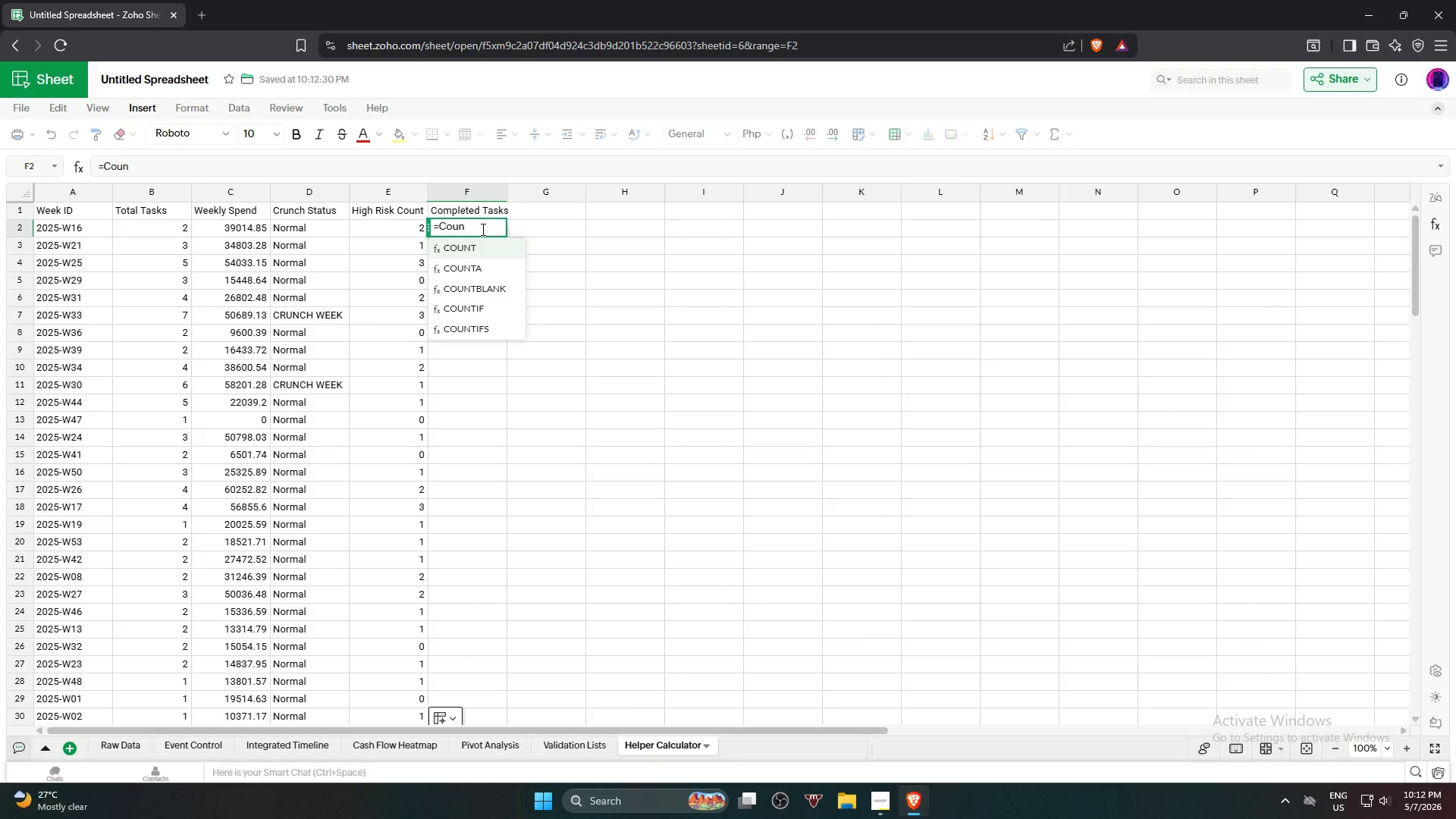 
left_click([494, 341])
 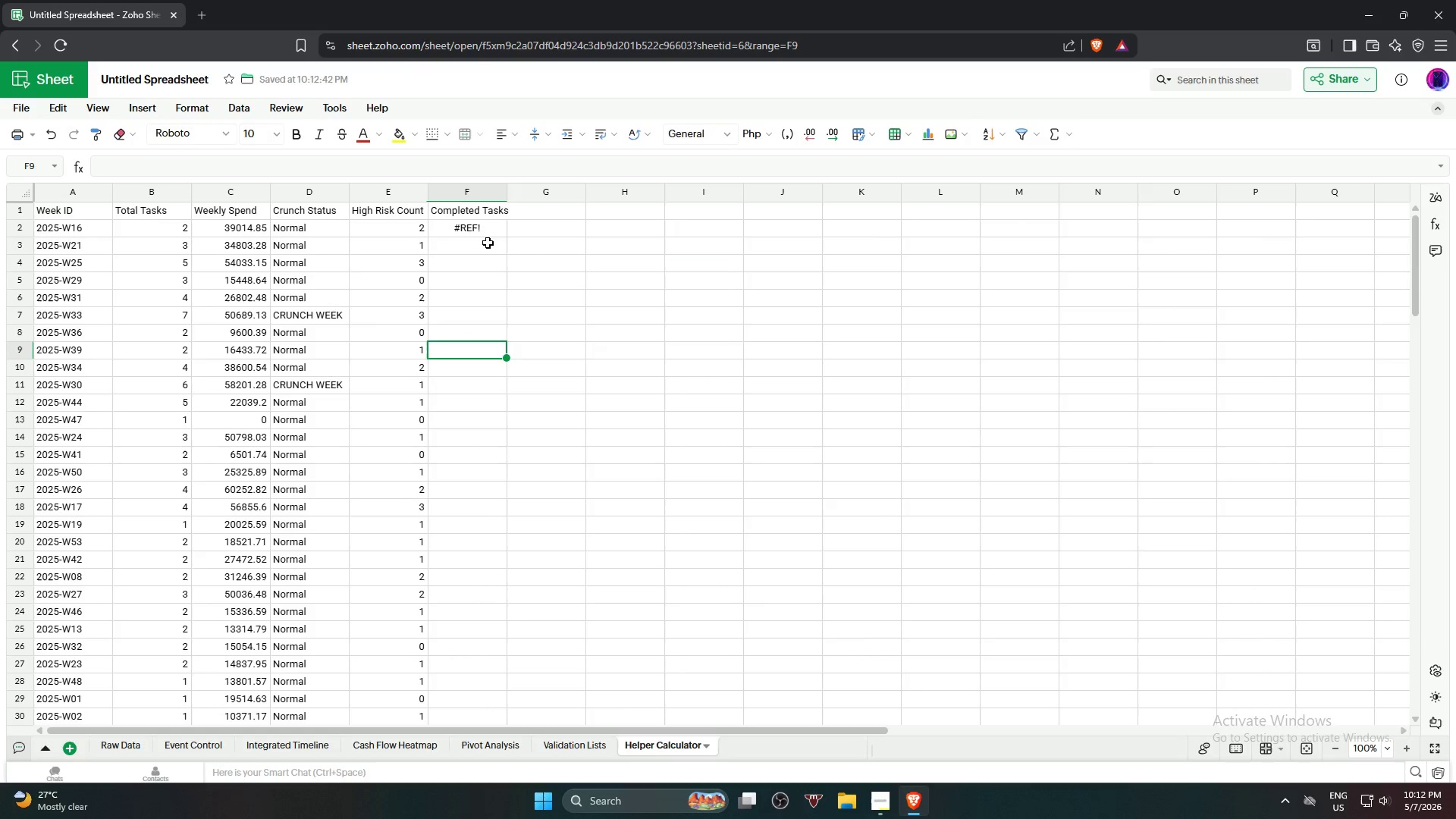 
left_click([485, 226])
 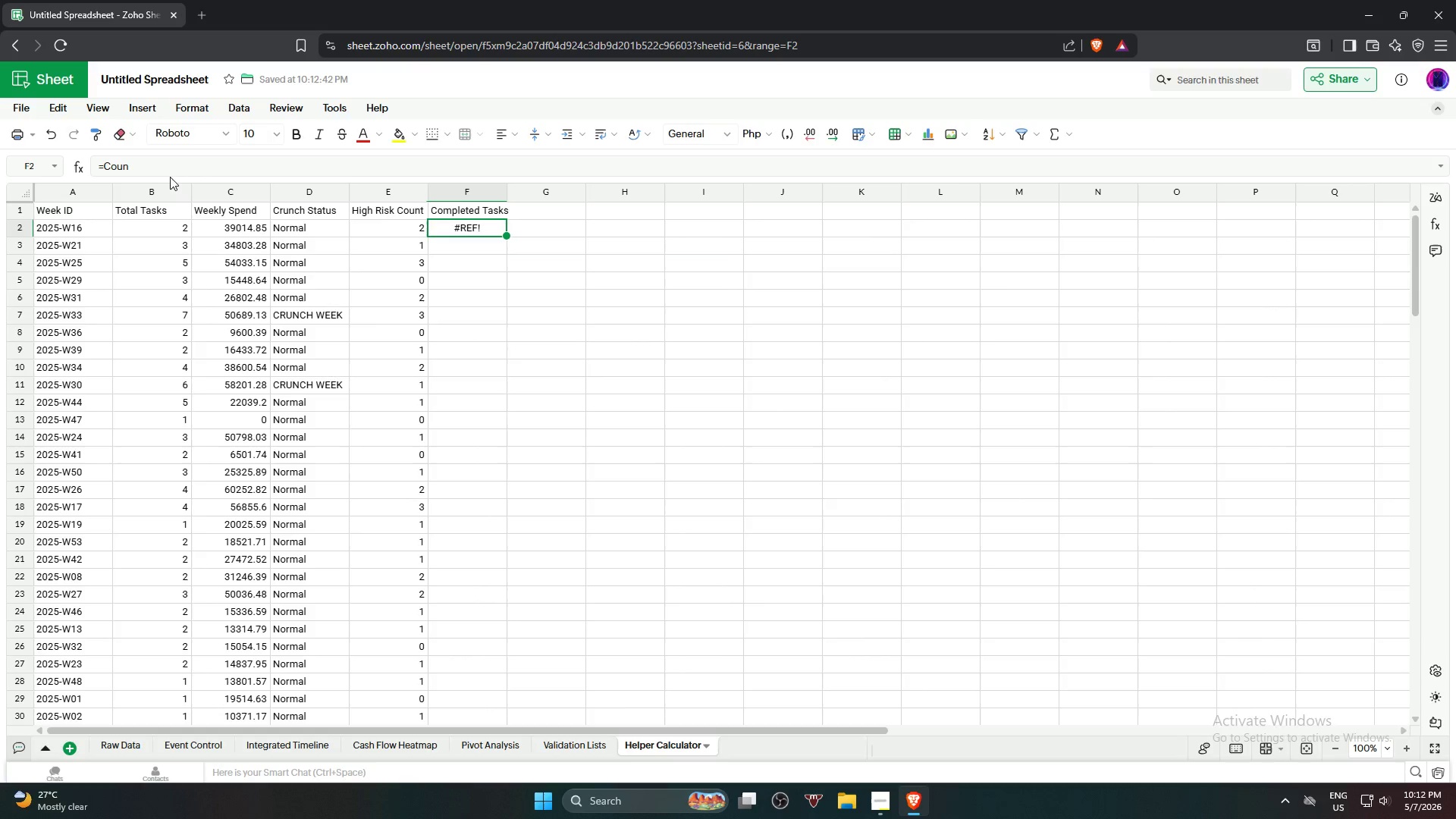 
left_click([170, 168])
 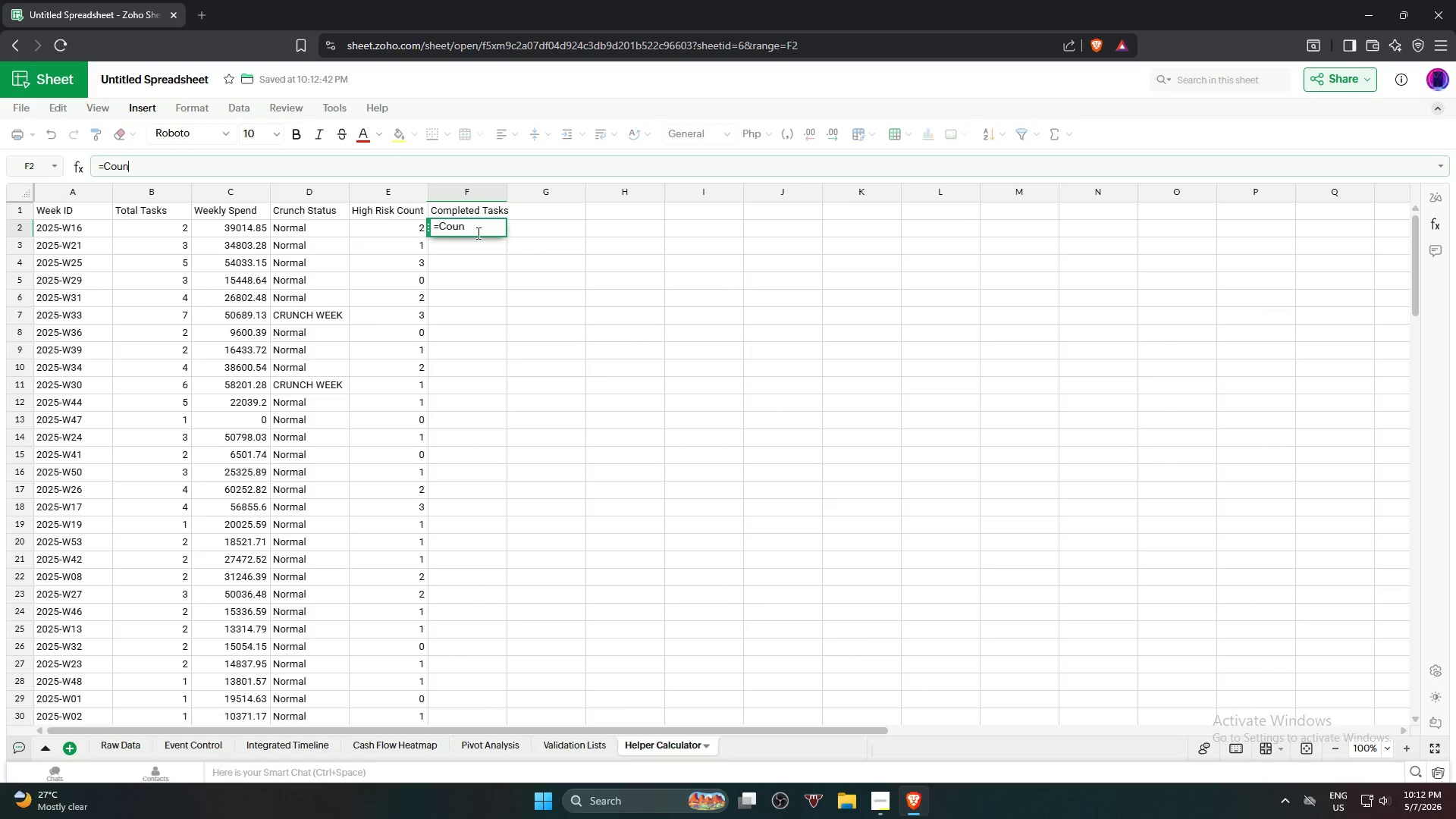 
left_click([485, 235])
 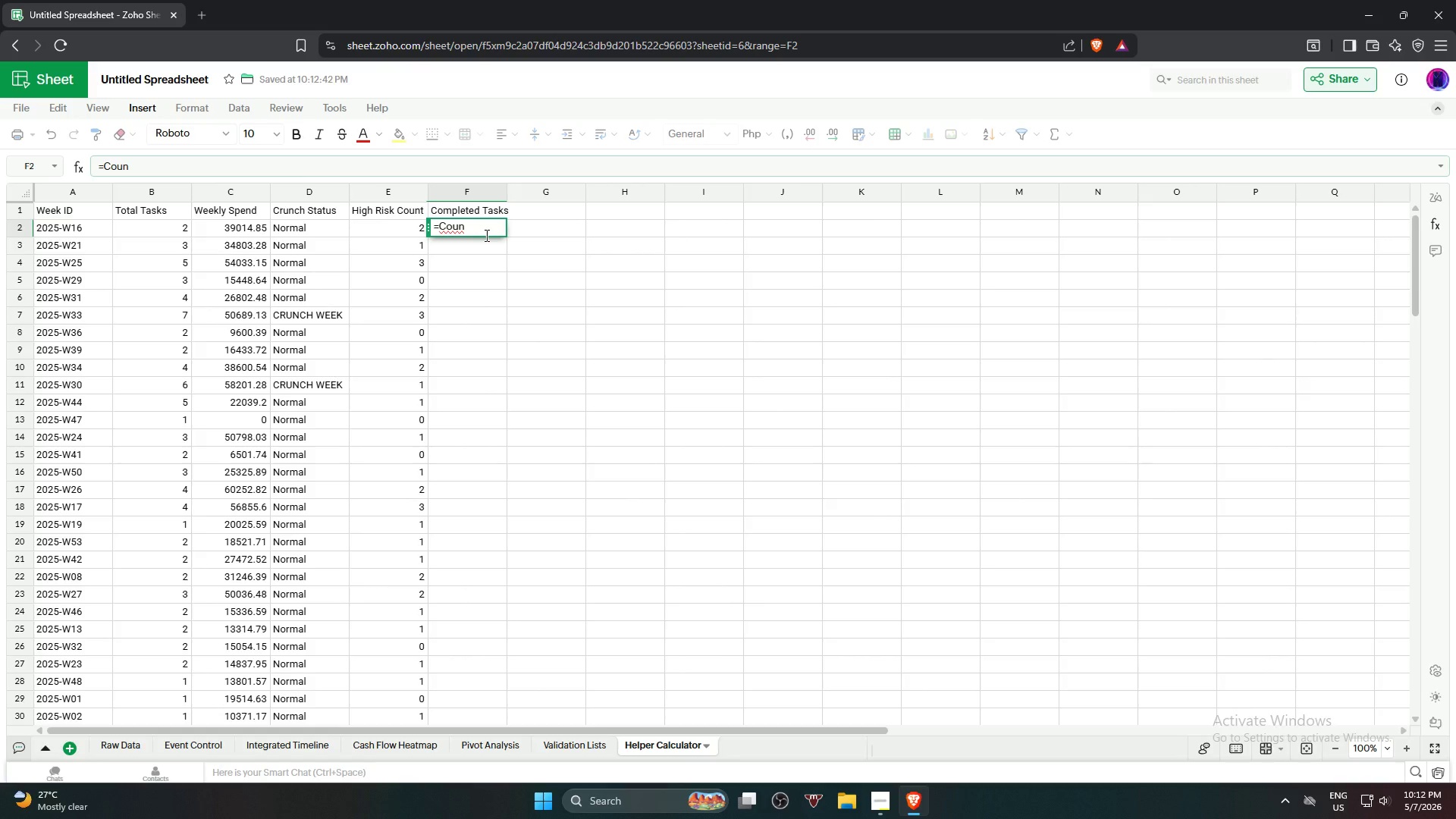 
key(T)
 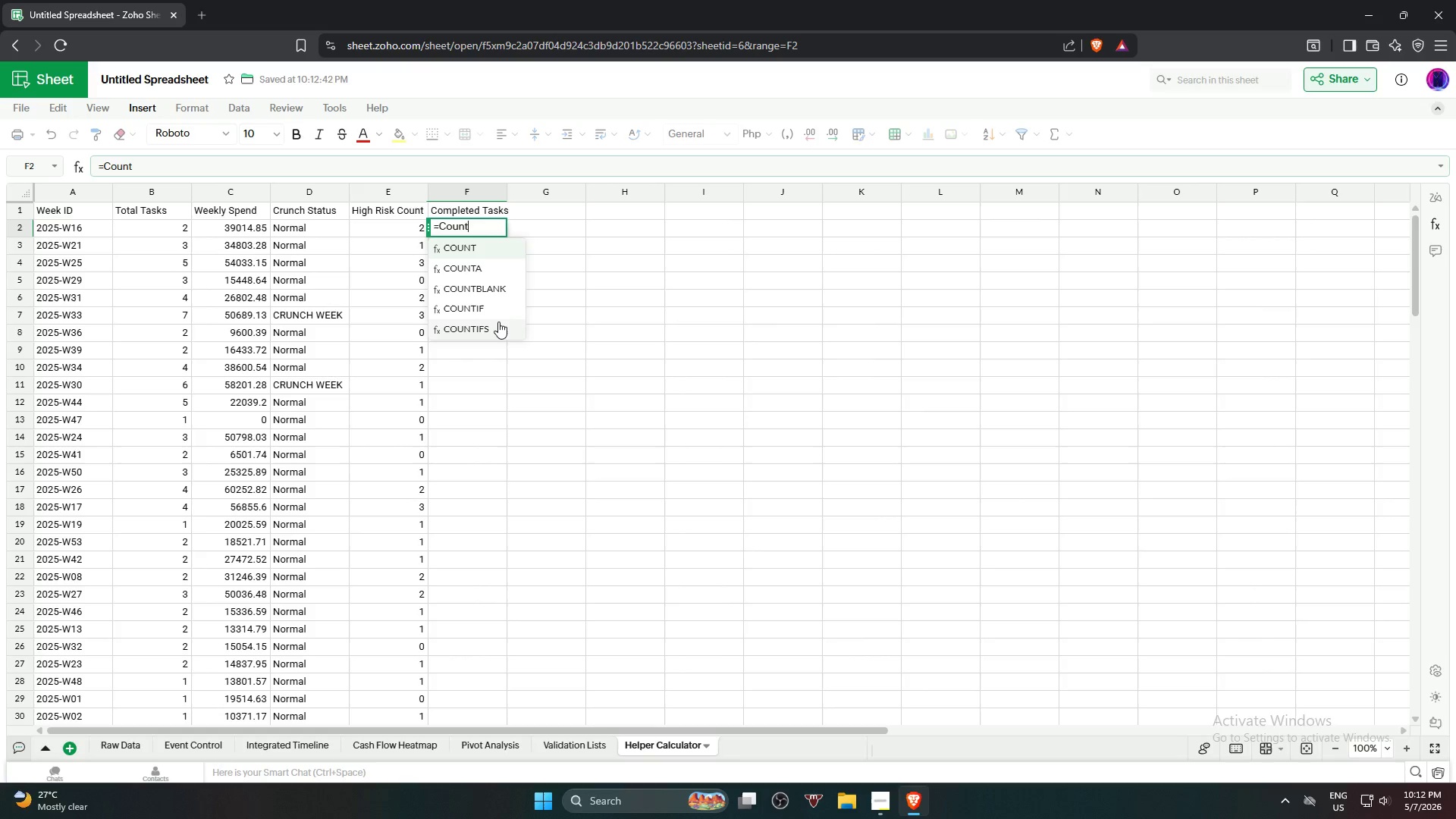 
left_click([498, 322])
 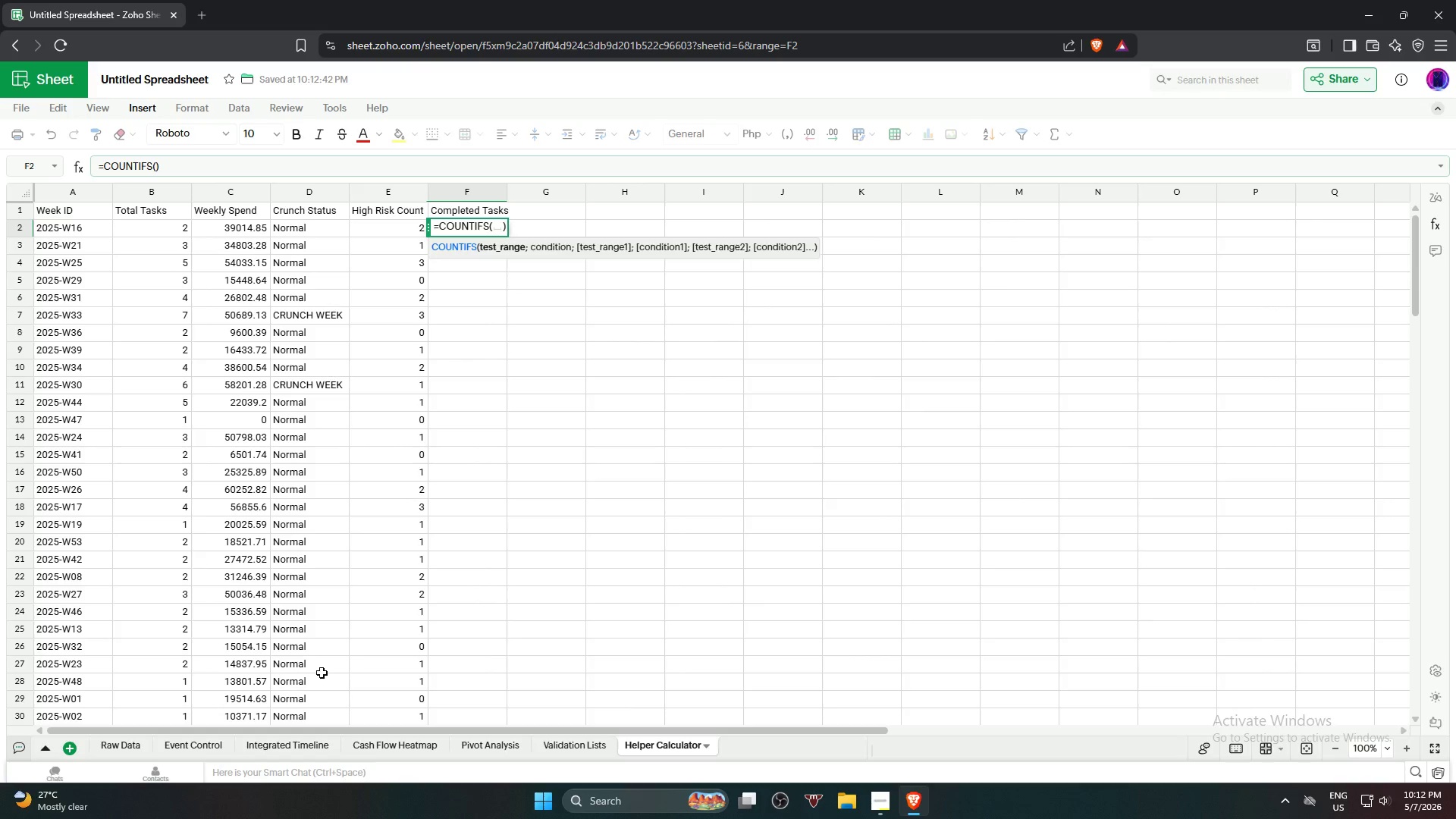 
left_click([265, 742])
 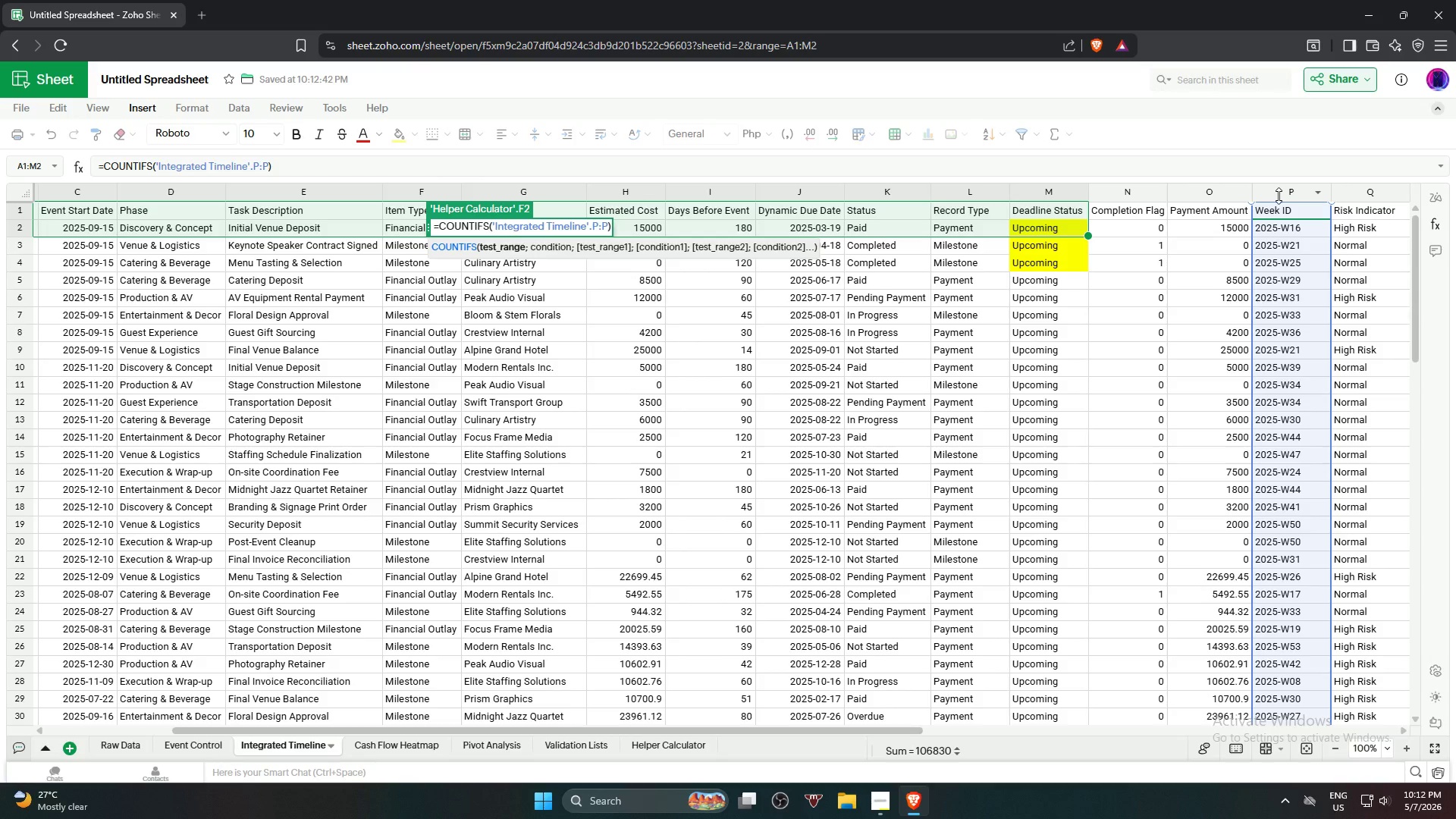 
key(Comma)
 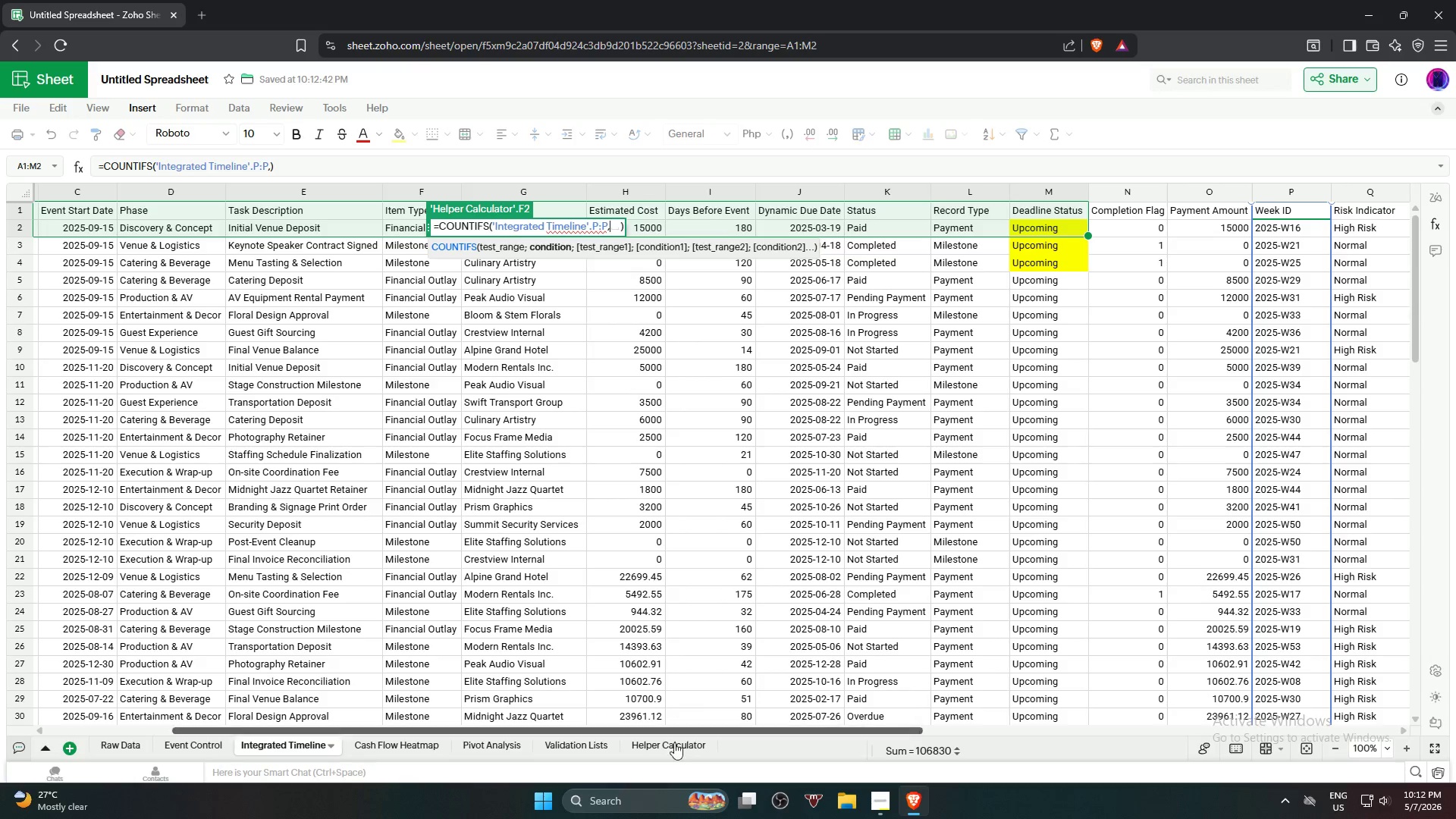 
left_click([673, 747])
 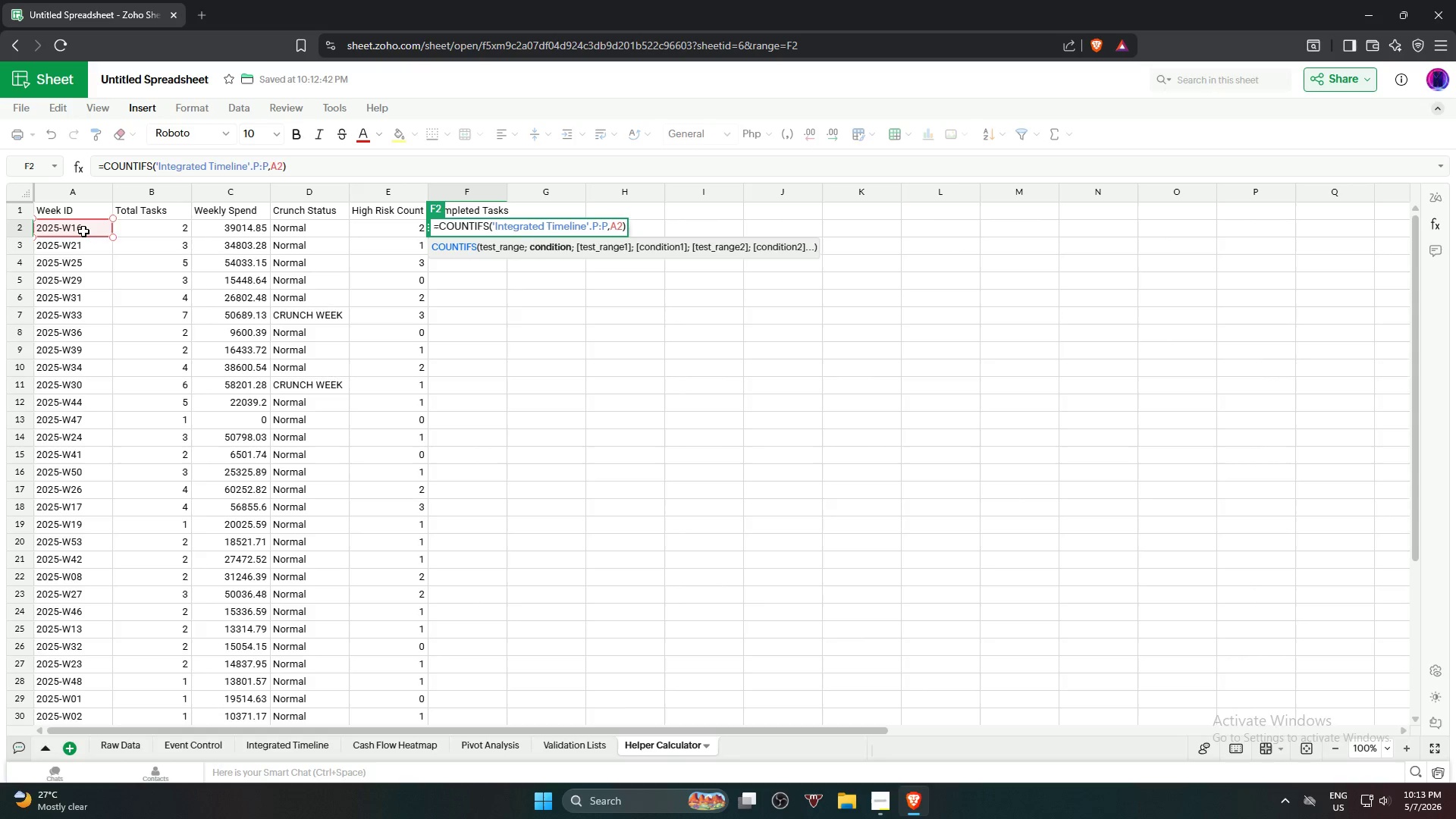 
key(Comma)
 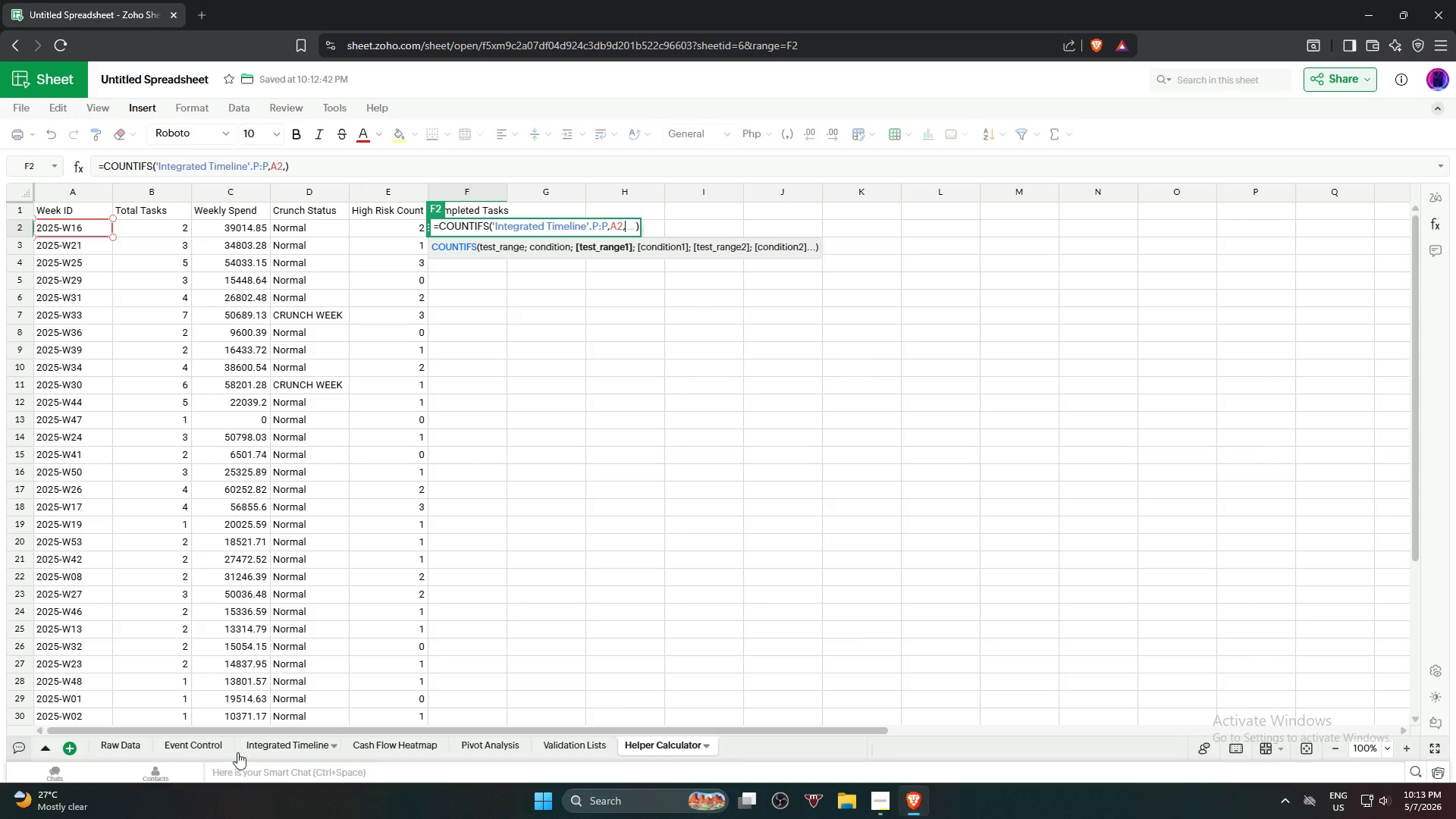 
left_click([261, 745])
 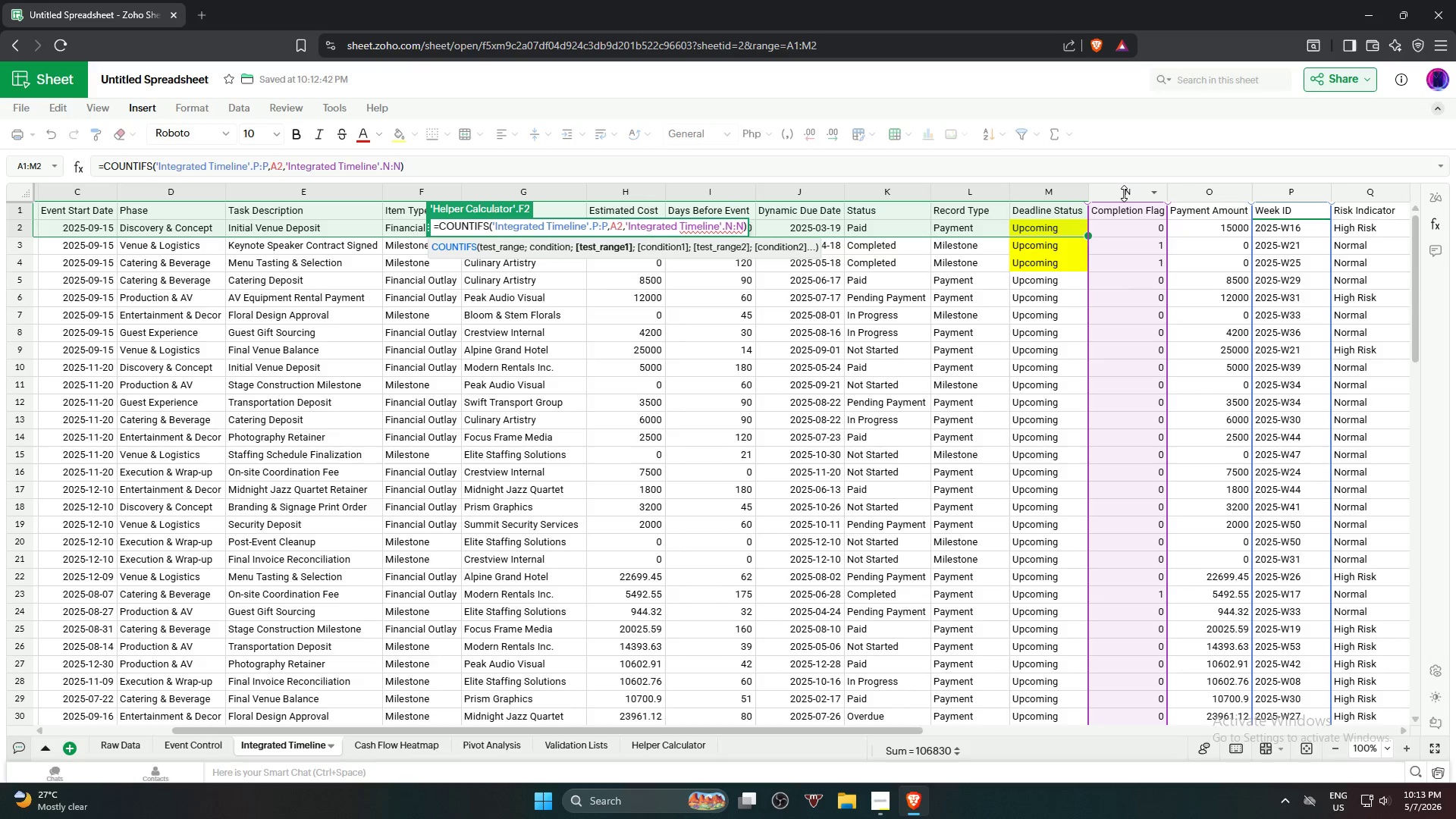 
key(Comma)
 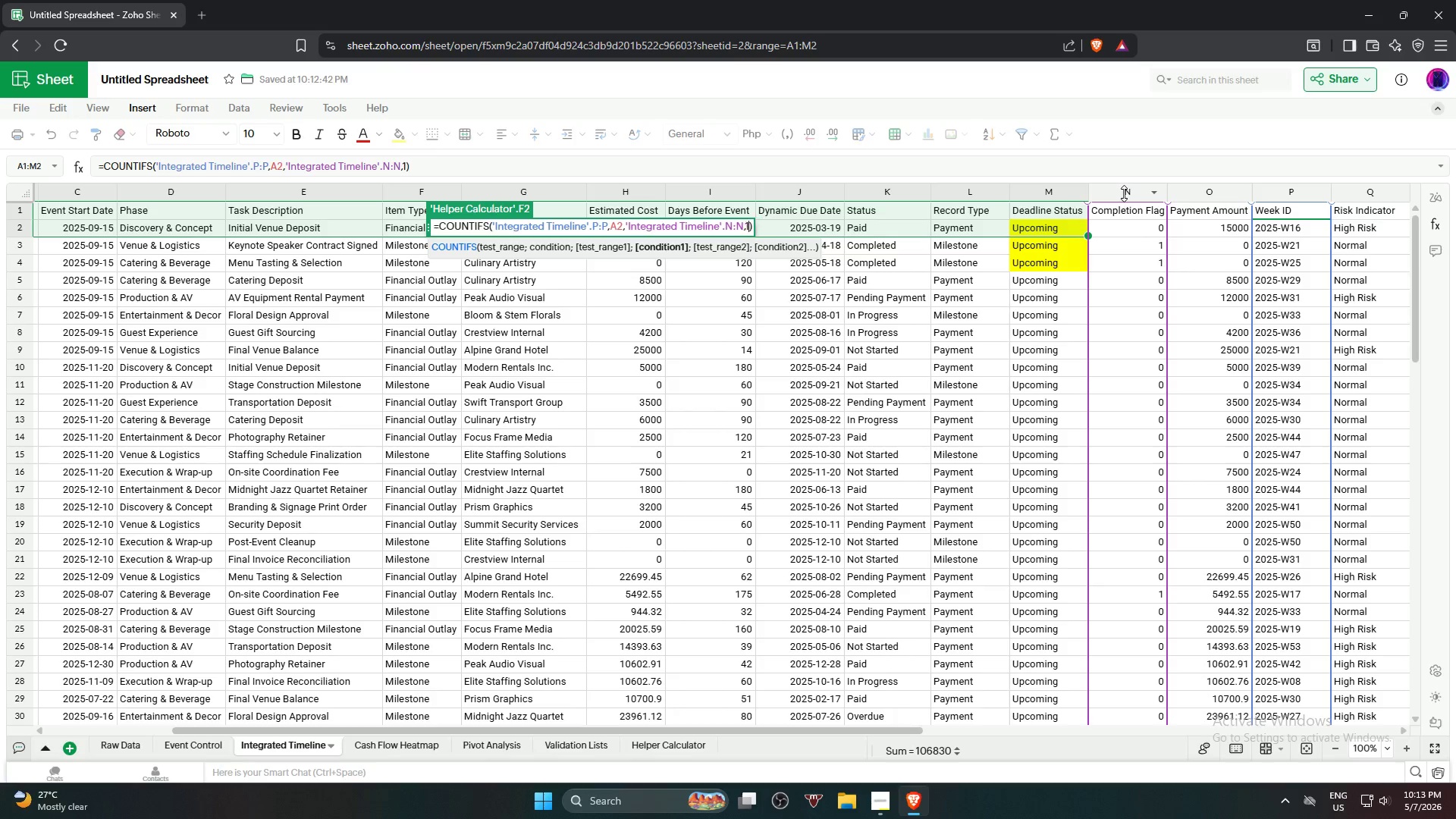 
key(1)
 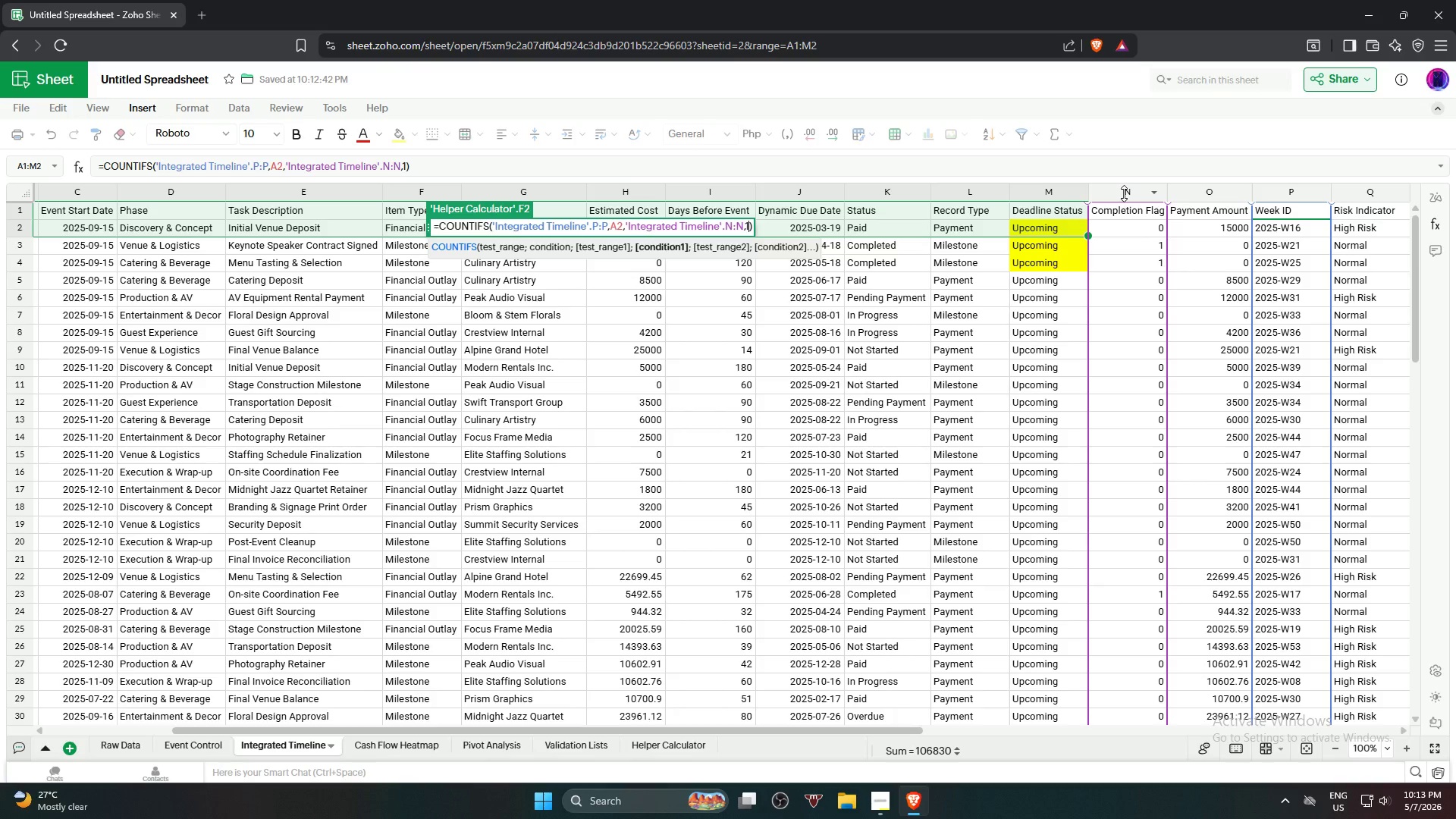 
key(Enter)
 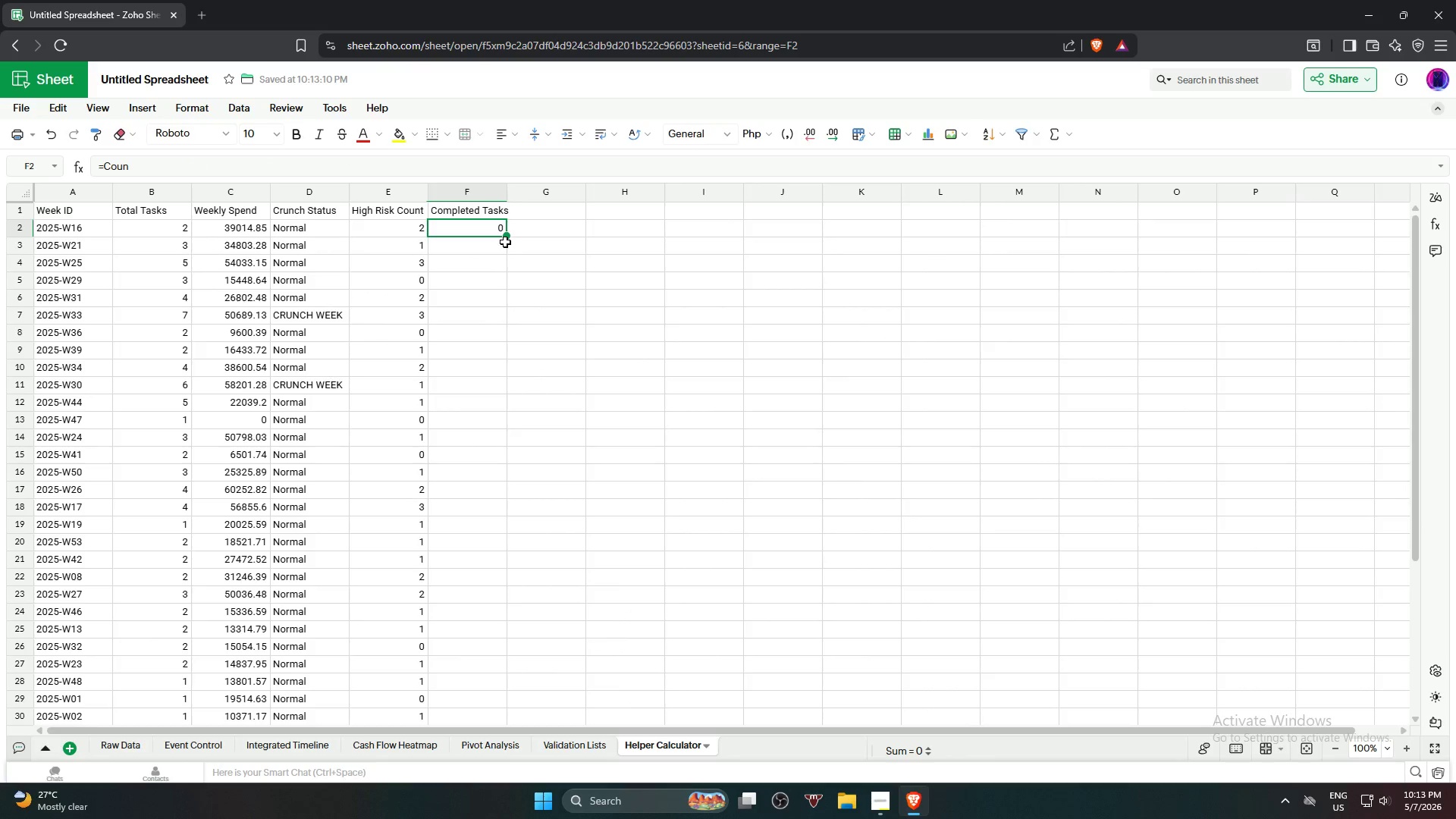 
left_click_drag(start_coordinate=[508, 238], to_coordinate=[497, 472])
 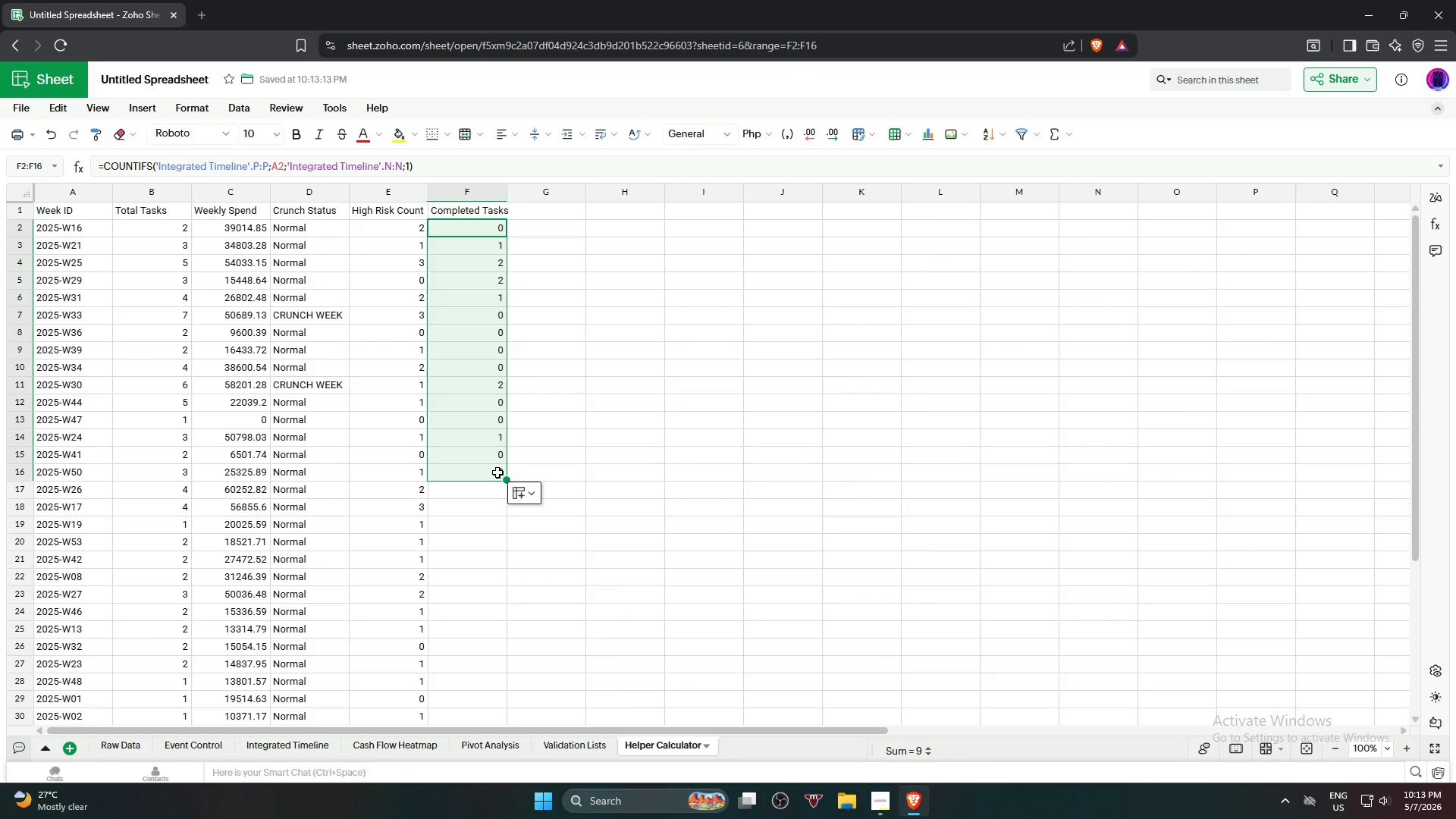 
scroll: coordinate [475, 422], scroll_direction: down, amount: 3.0
 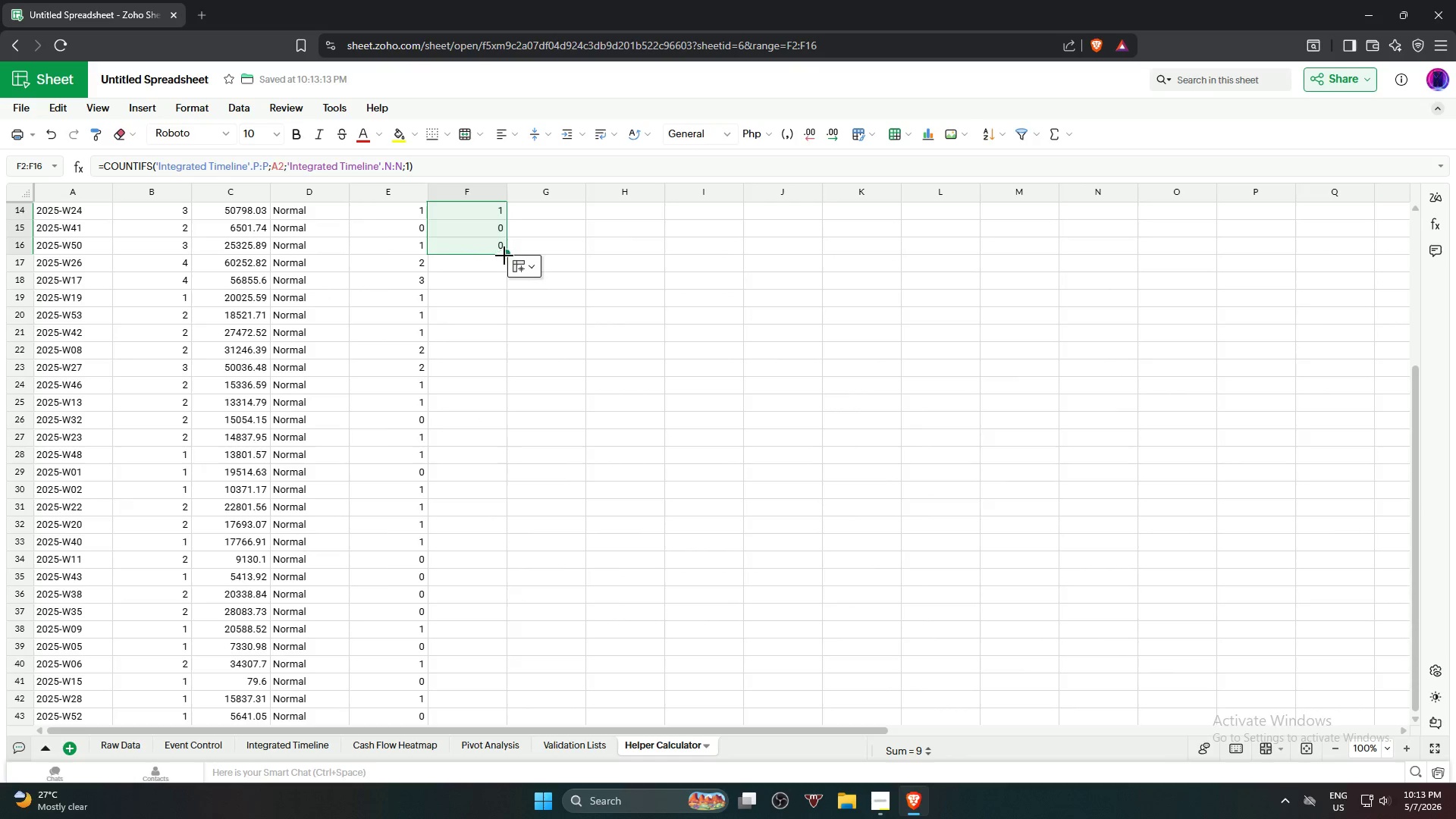 
left_click_drag(start_coordinate=[505, 256], to_coordinate=[466, 563])
 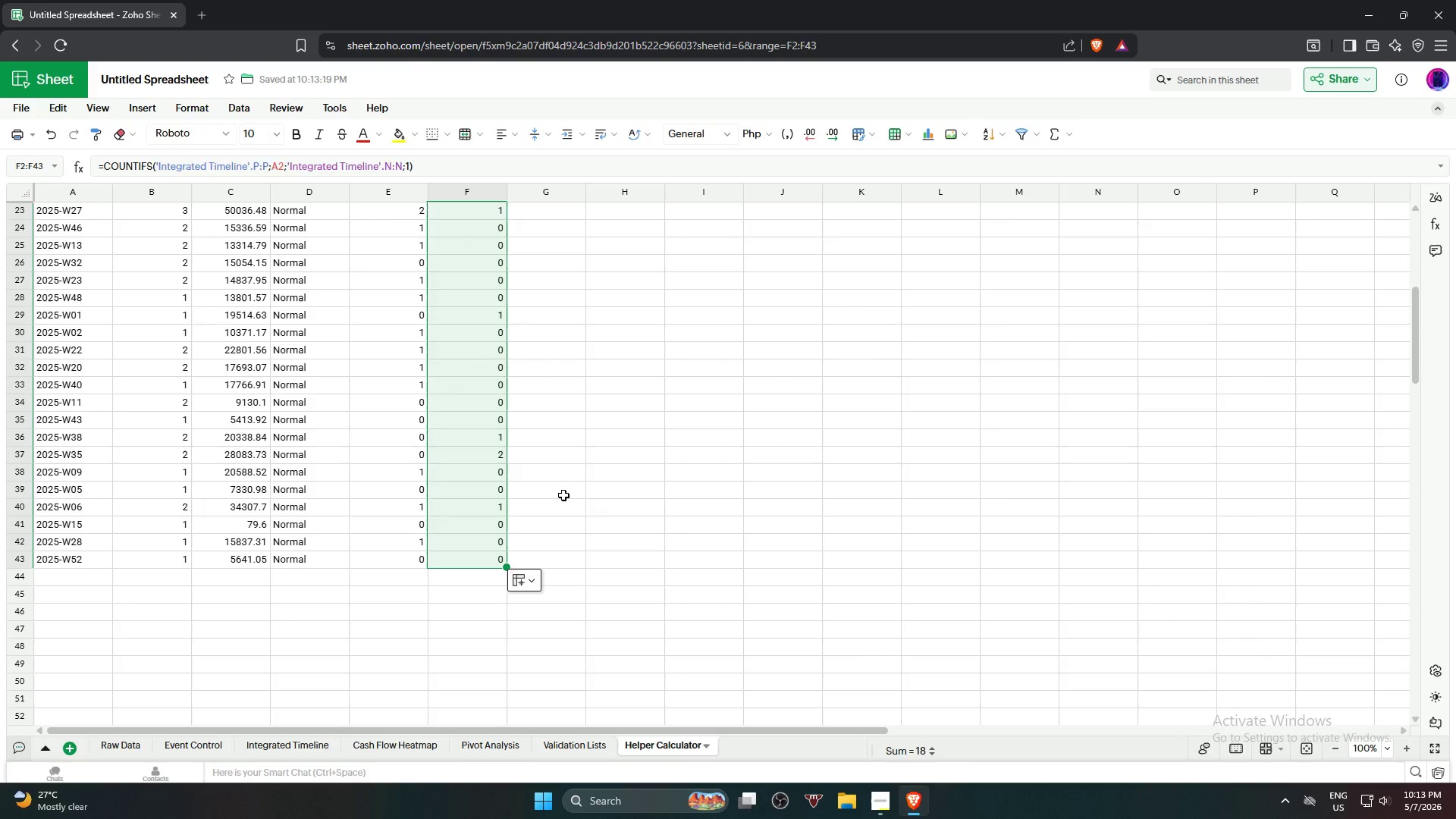 
scroll: coordinate [488, 548], scroll_direction: down, amount: 3.0
 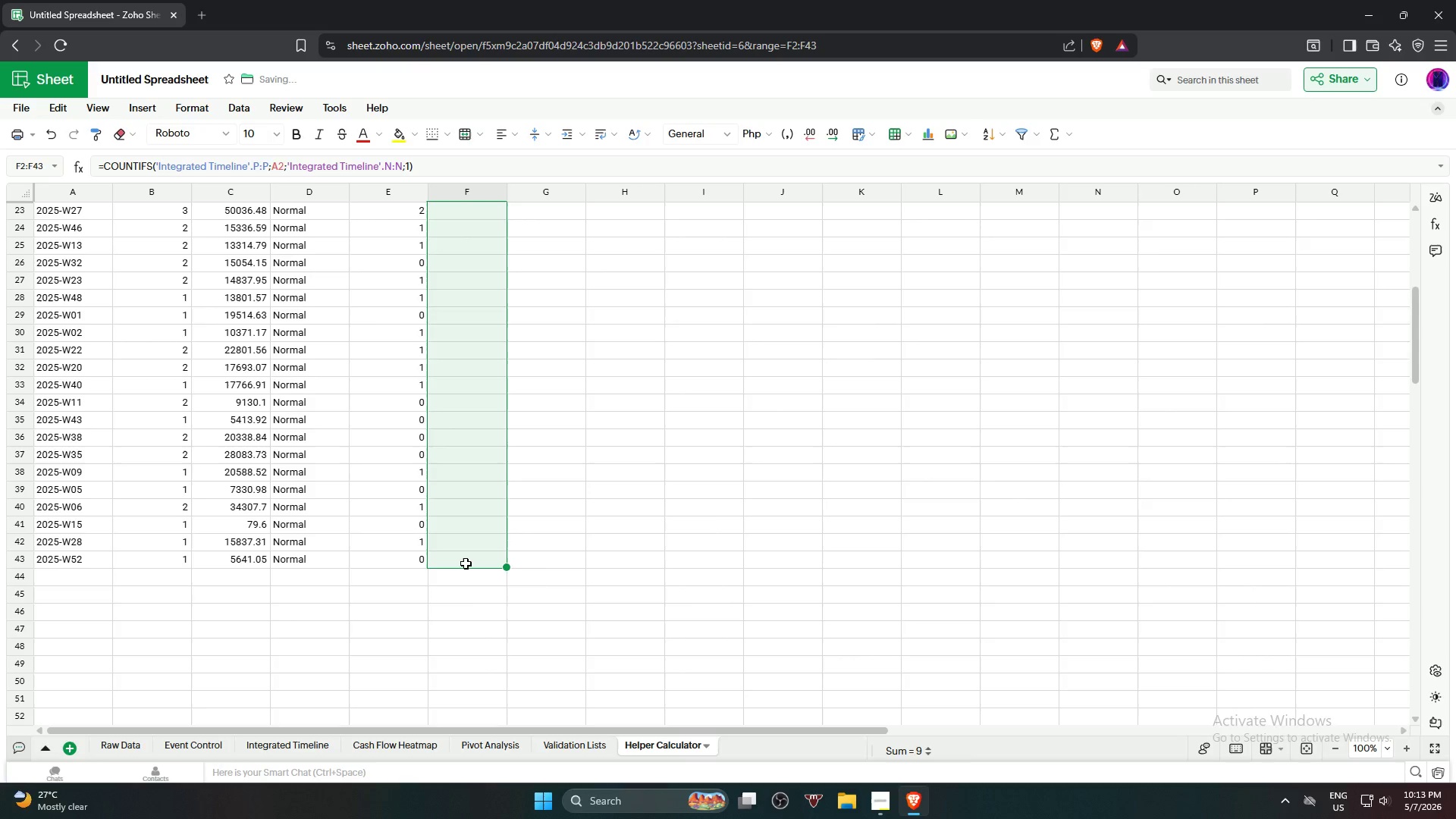 
left_click([564, 495])
 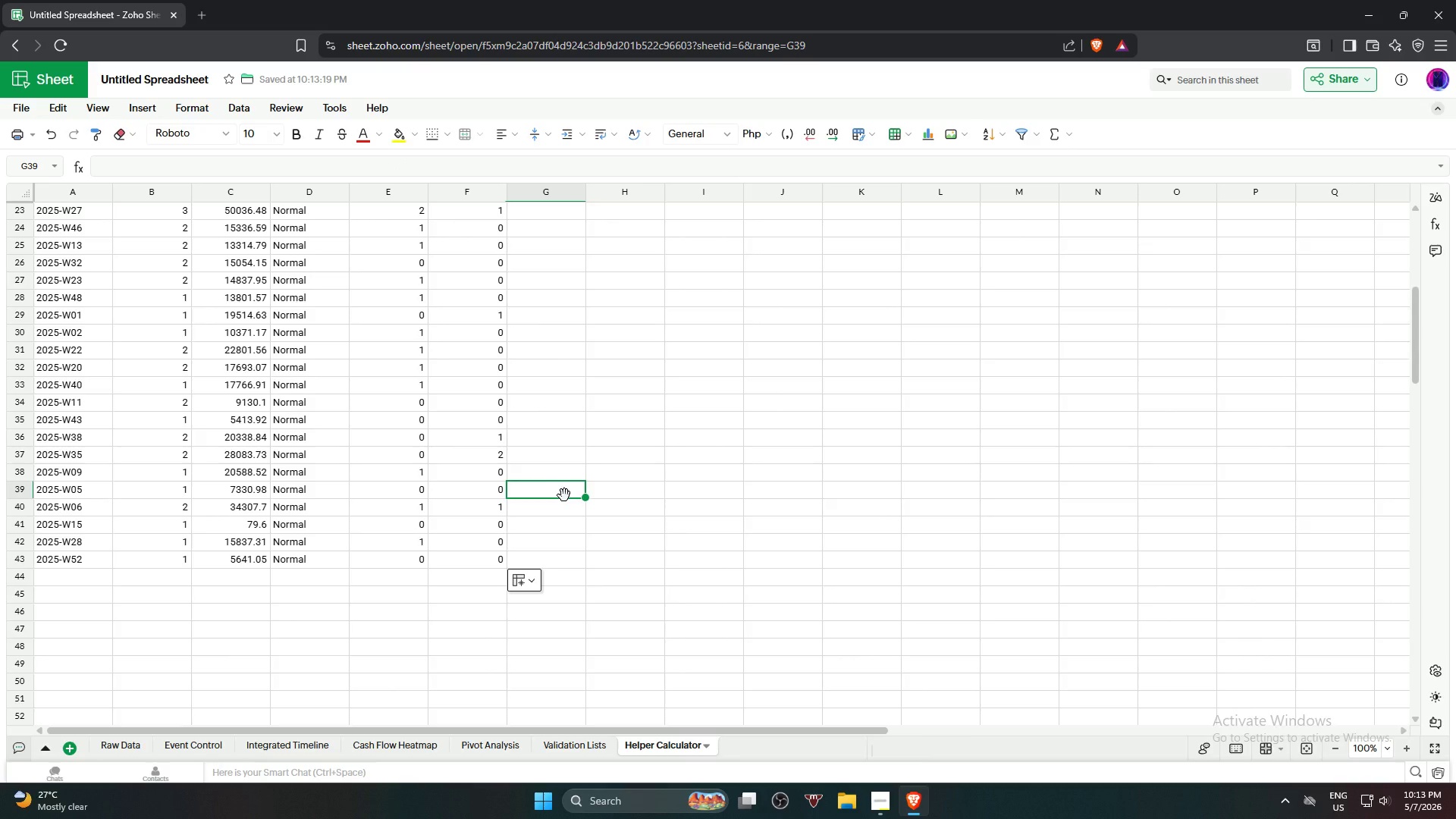 
wait(15.31)
 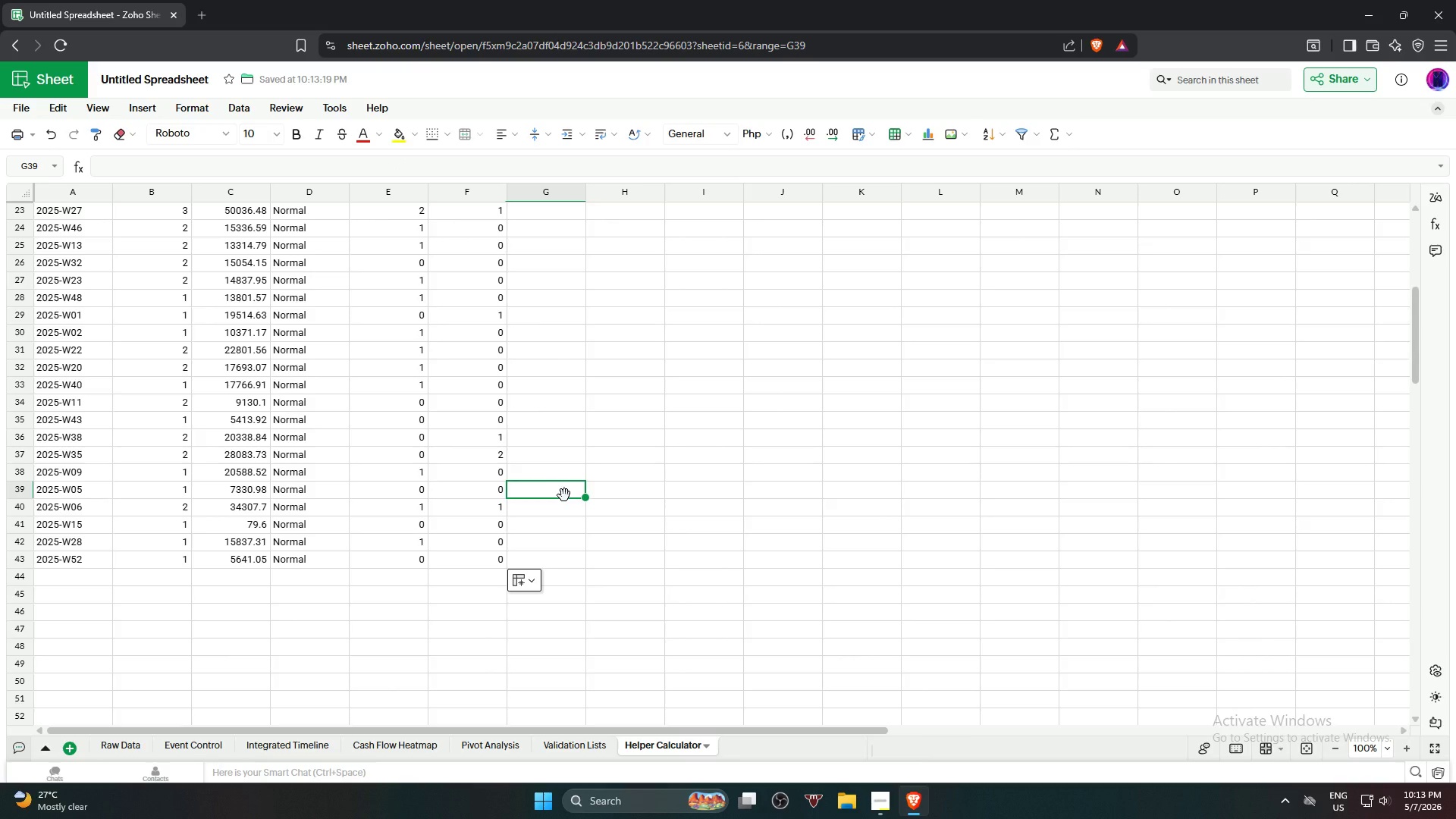 
left_click([614, 519])
 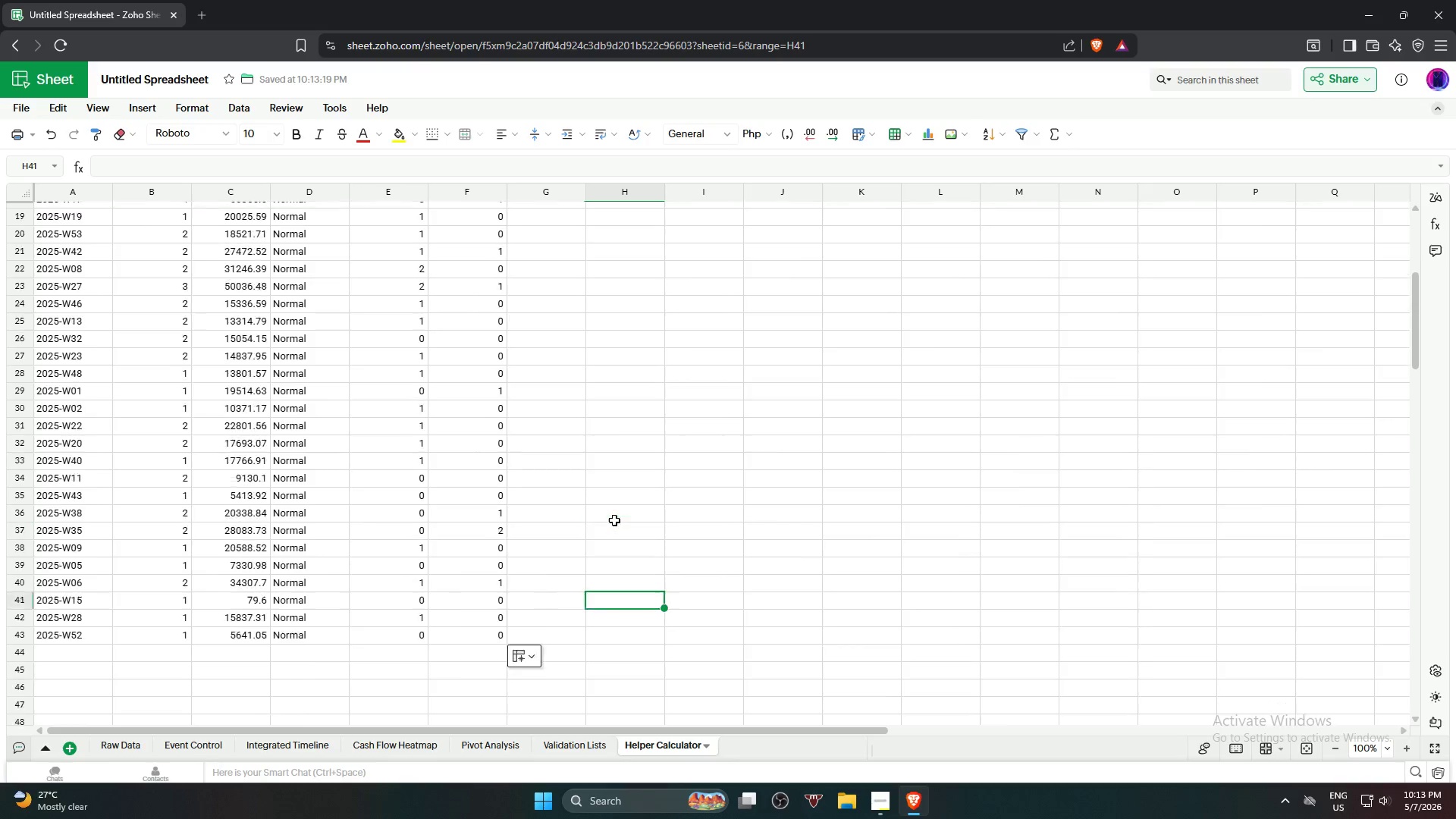 
scroll: coordinate [614, 520], scroll_direction: up, amount: 14.0
 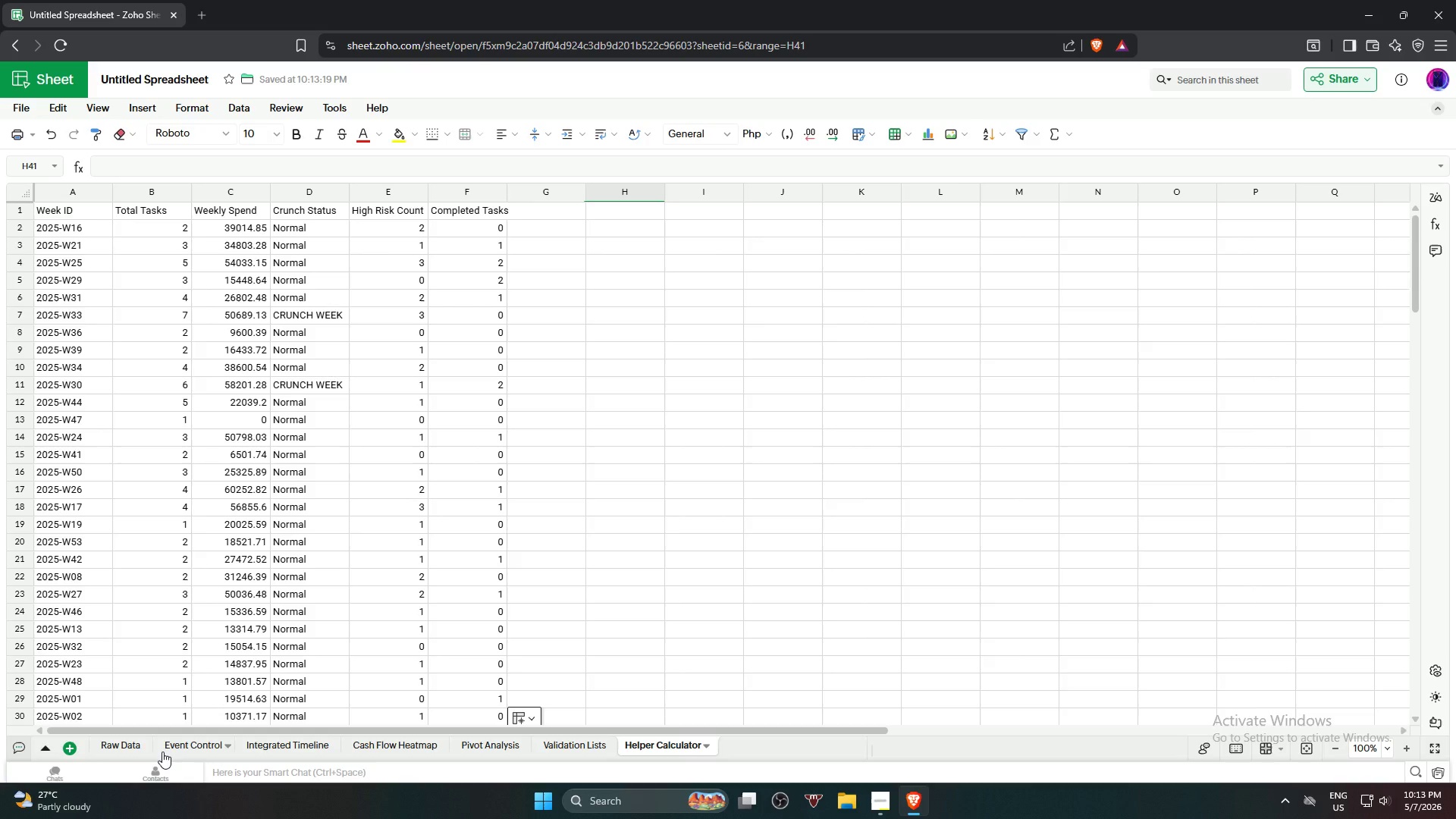 
wait(18.74)
 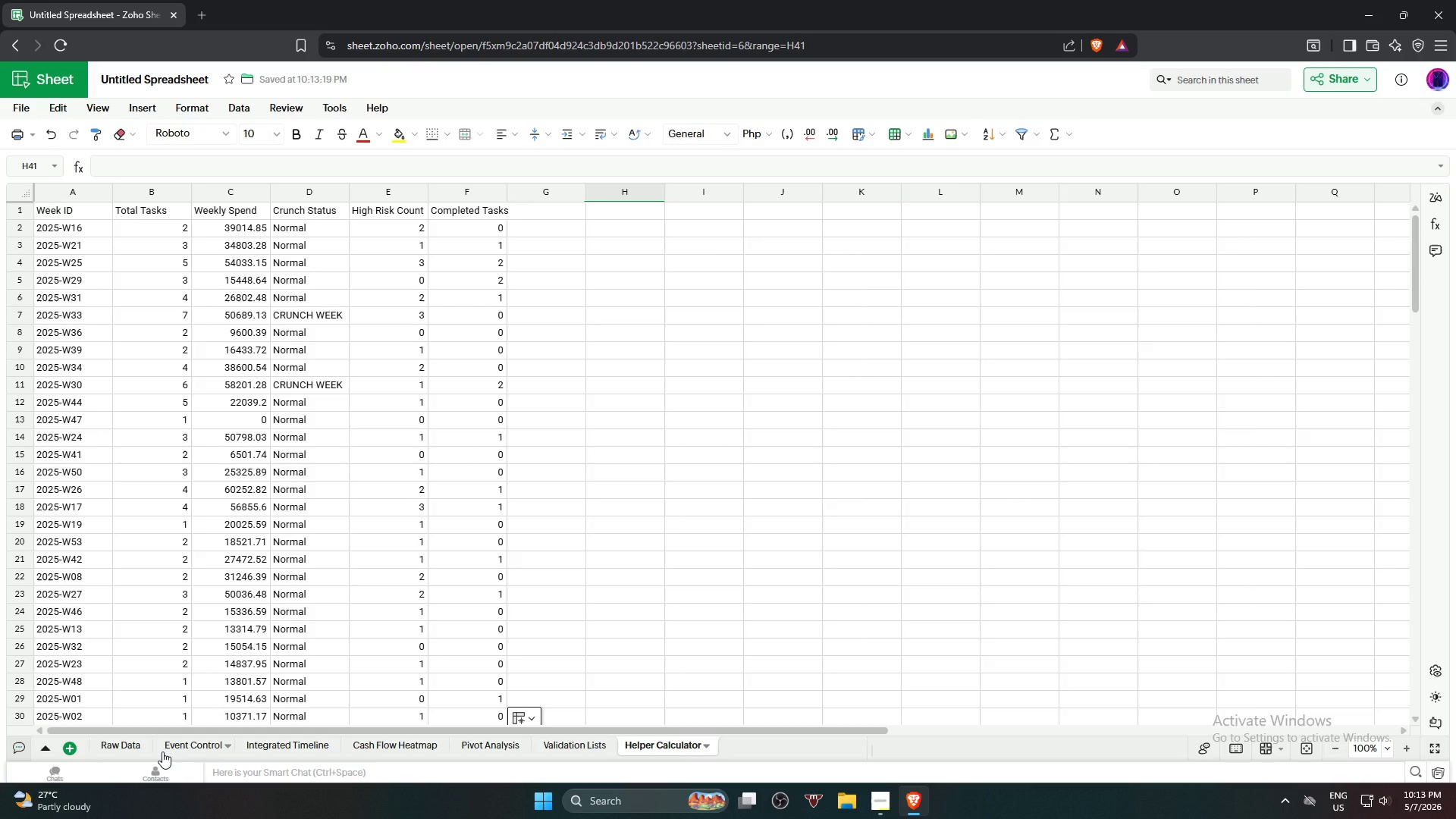 
left_click([375, 750])
 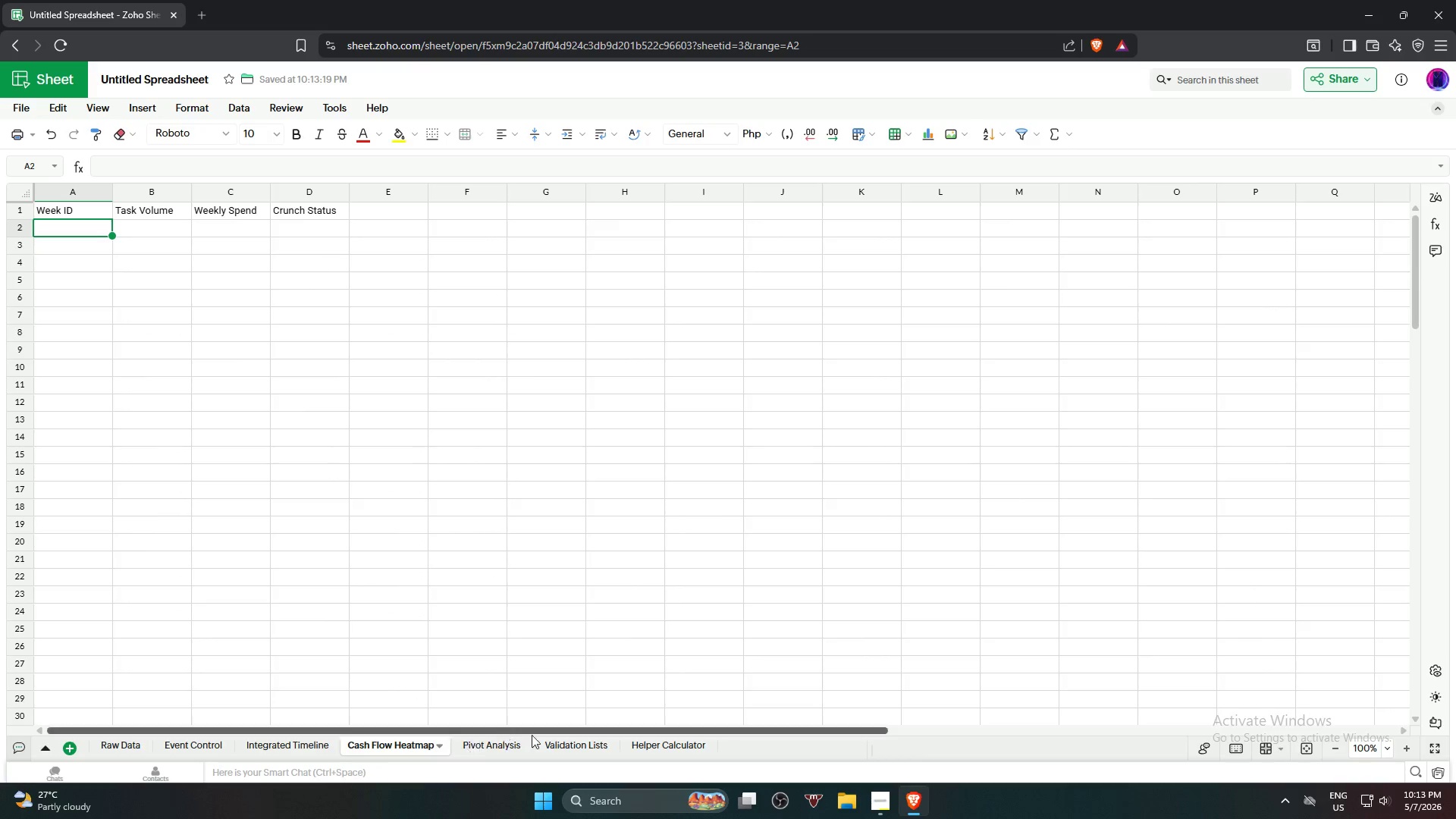 
left_click([568, 747])
 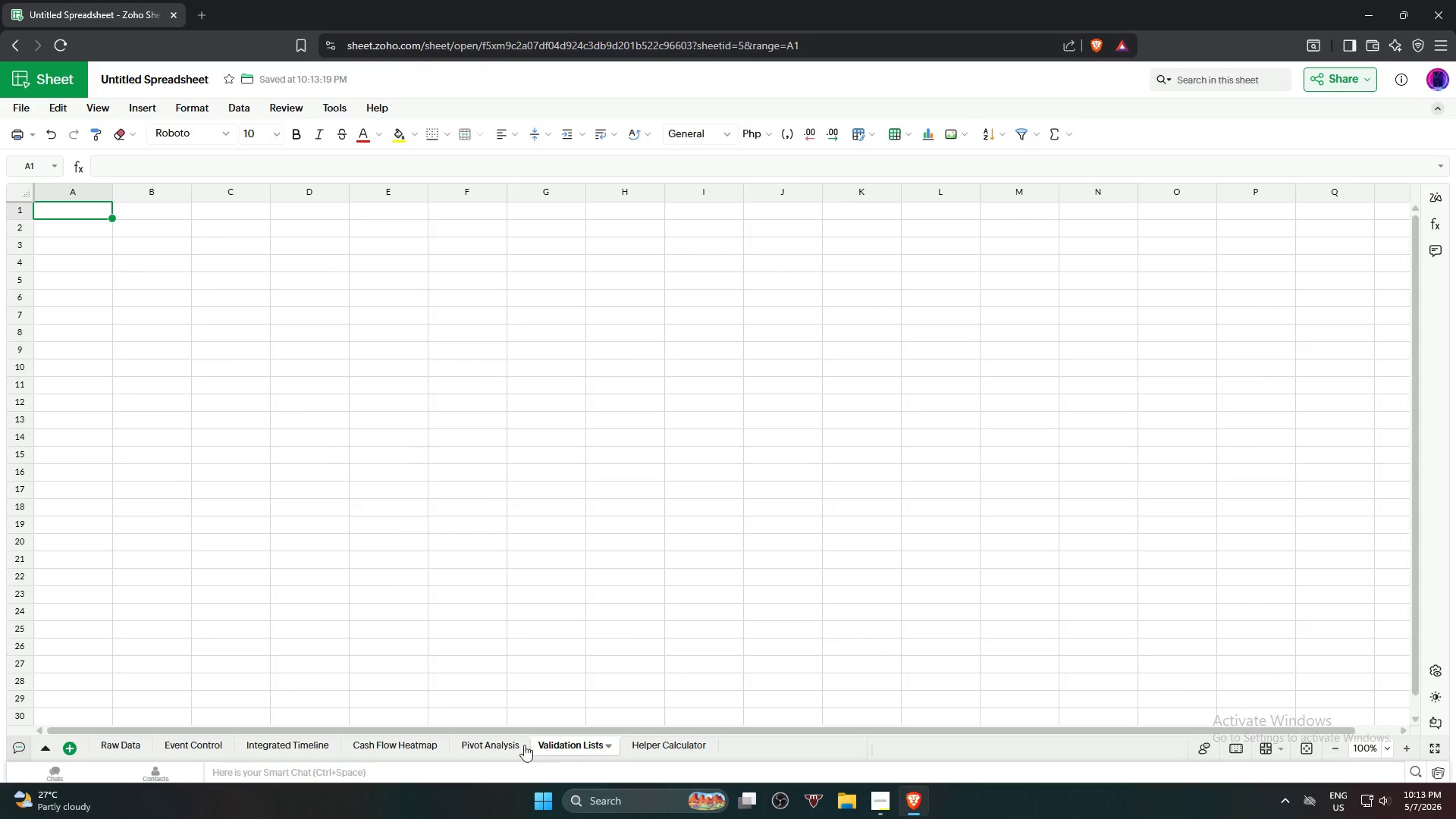 
left_click([405, 754])
 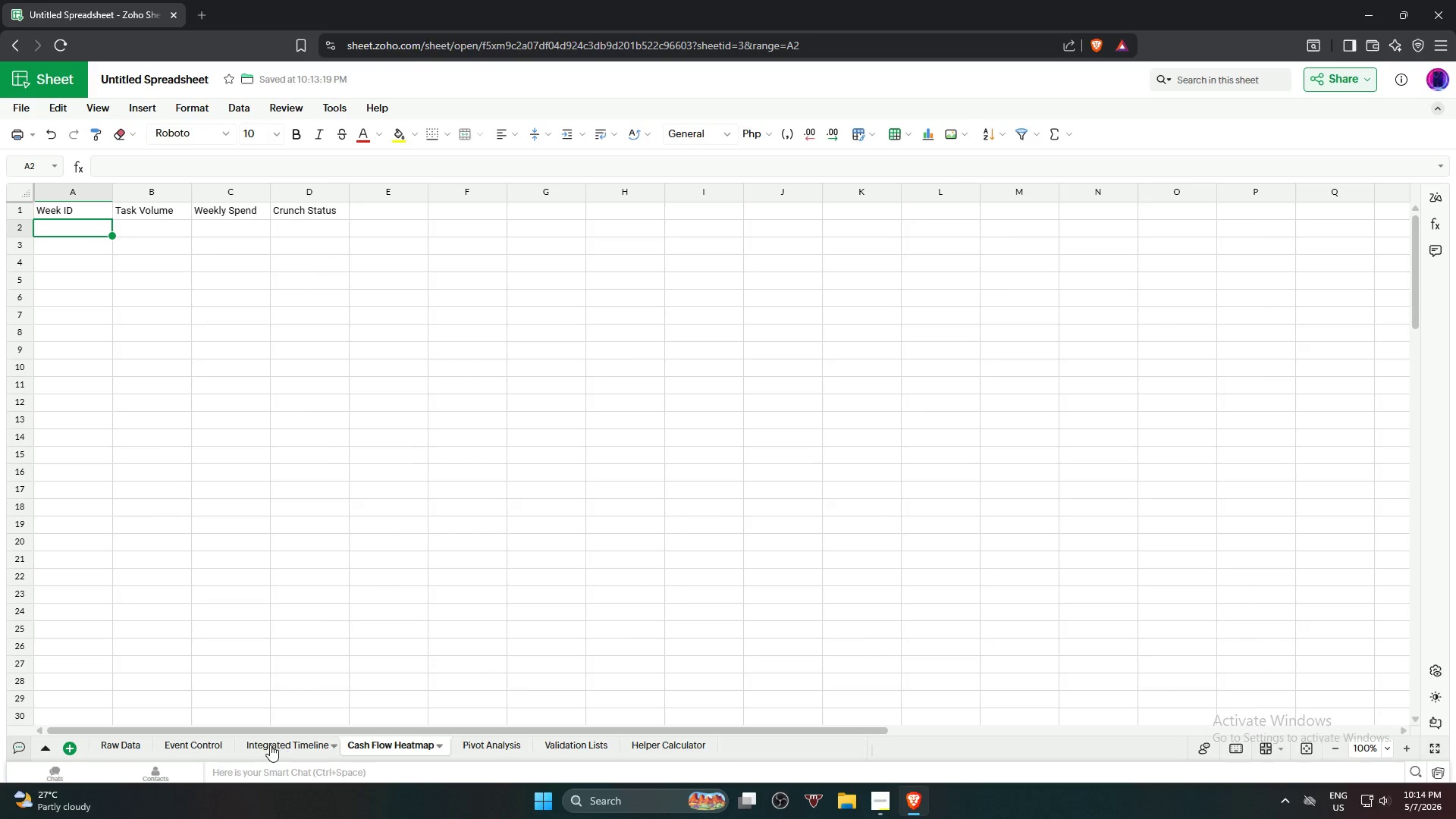 
left_click([270, 745])
 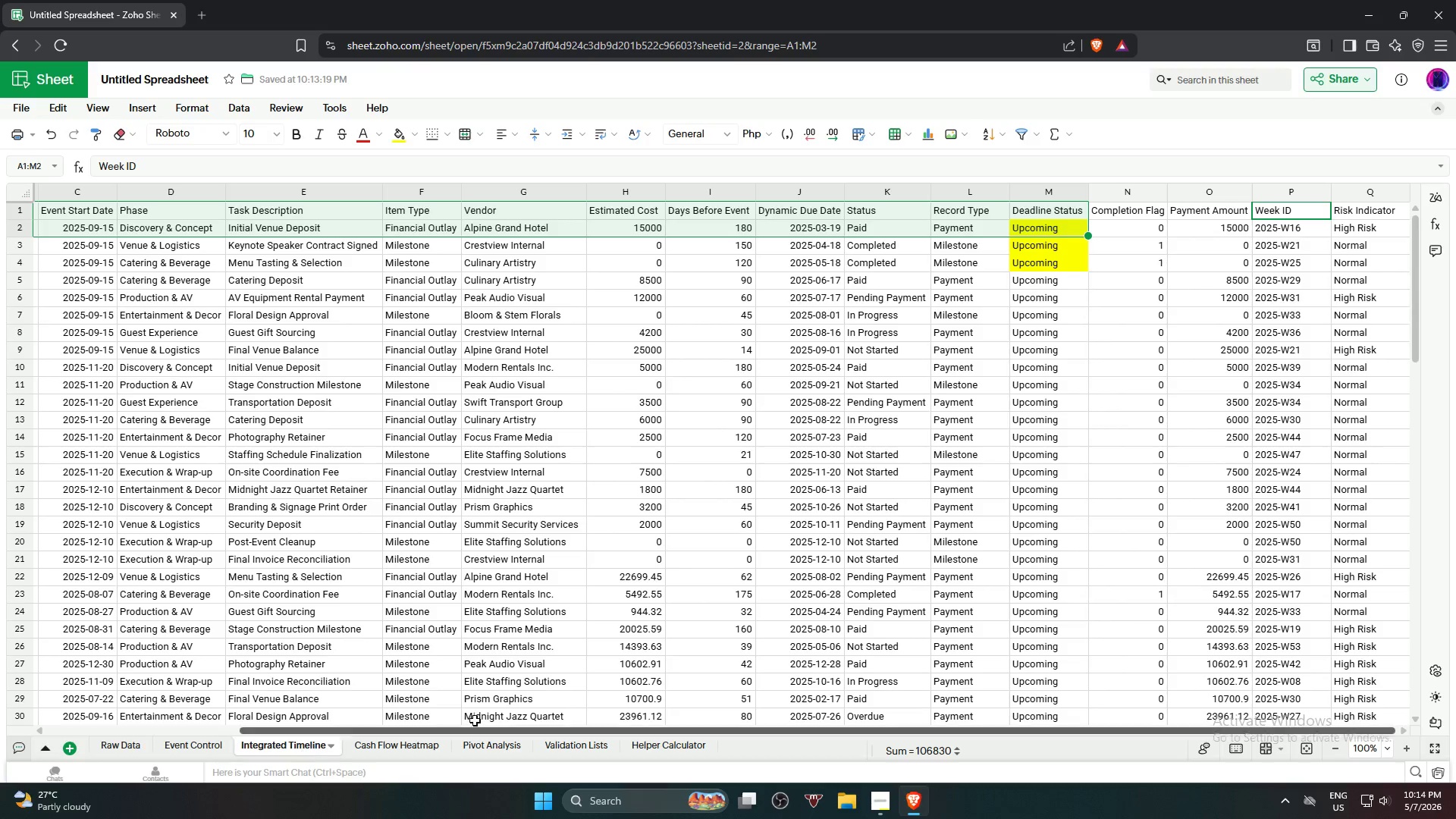 
scroll: coordinate [591, 655], scroll_direction: up, amount: 4.0
 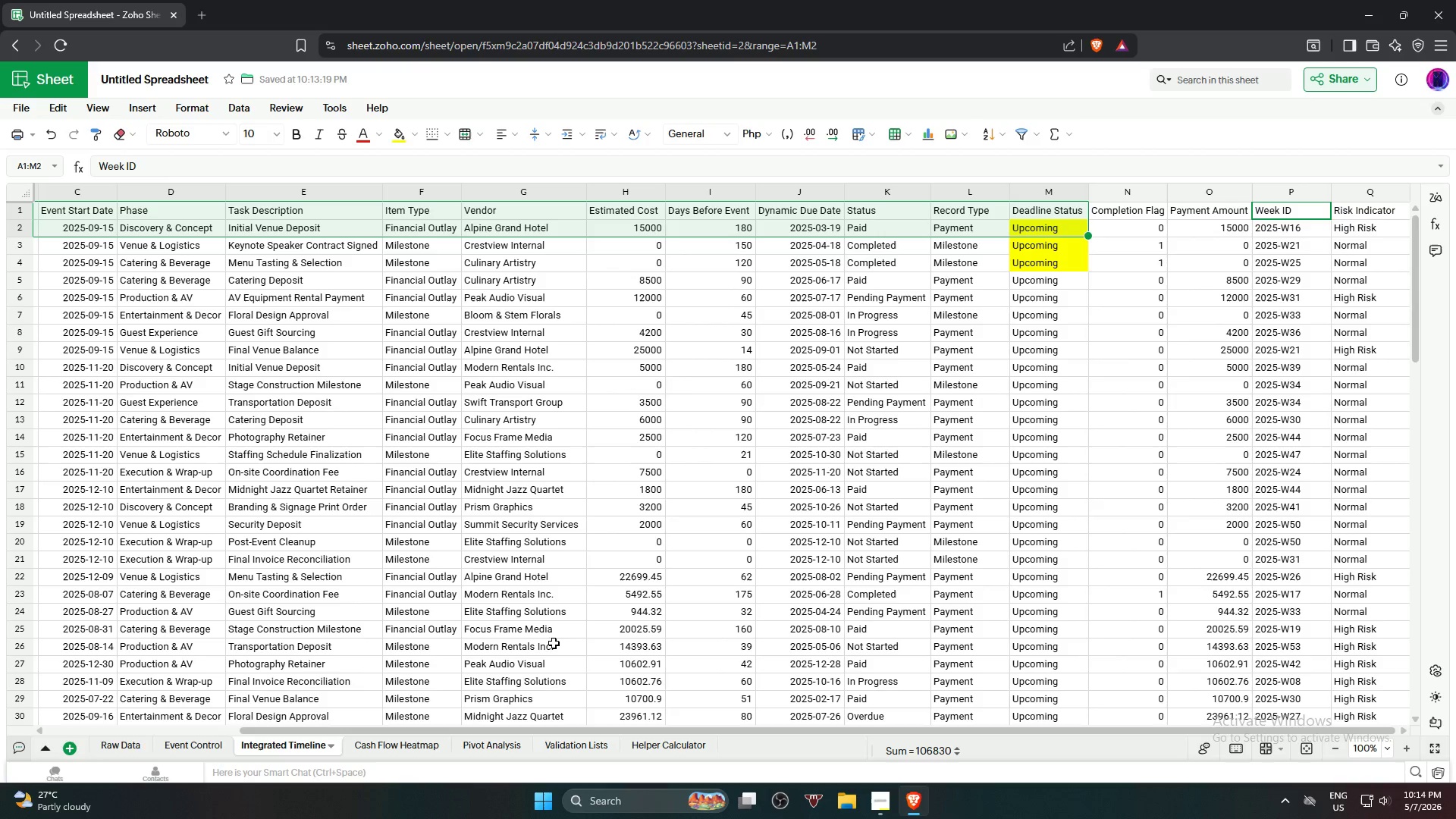 
left_click([732, 485])
 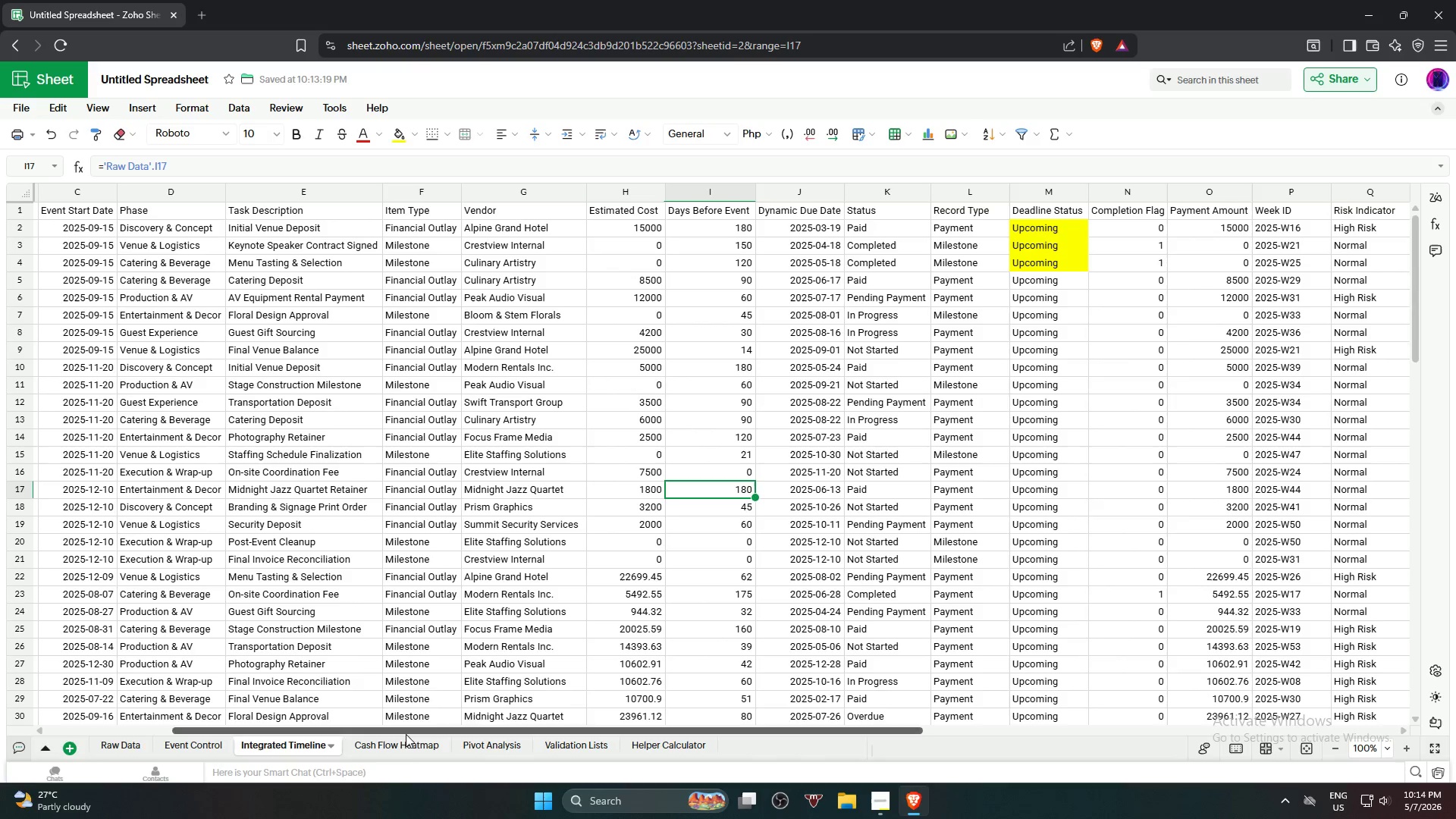 
left_click([406, 740])
 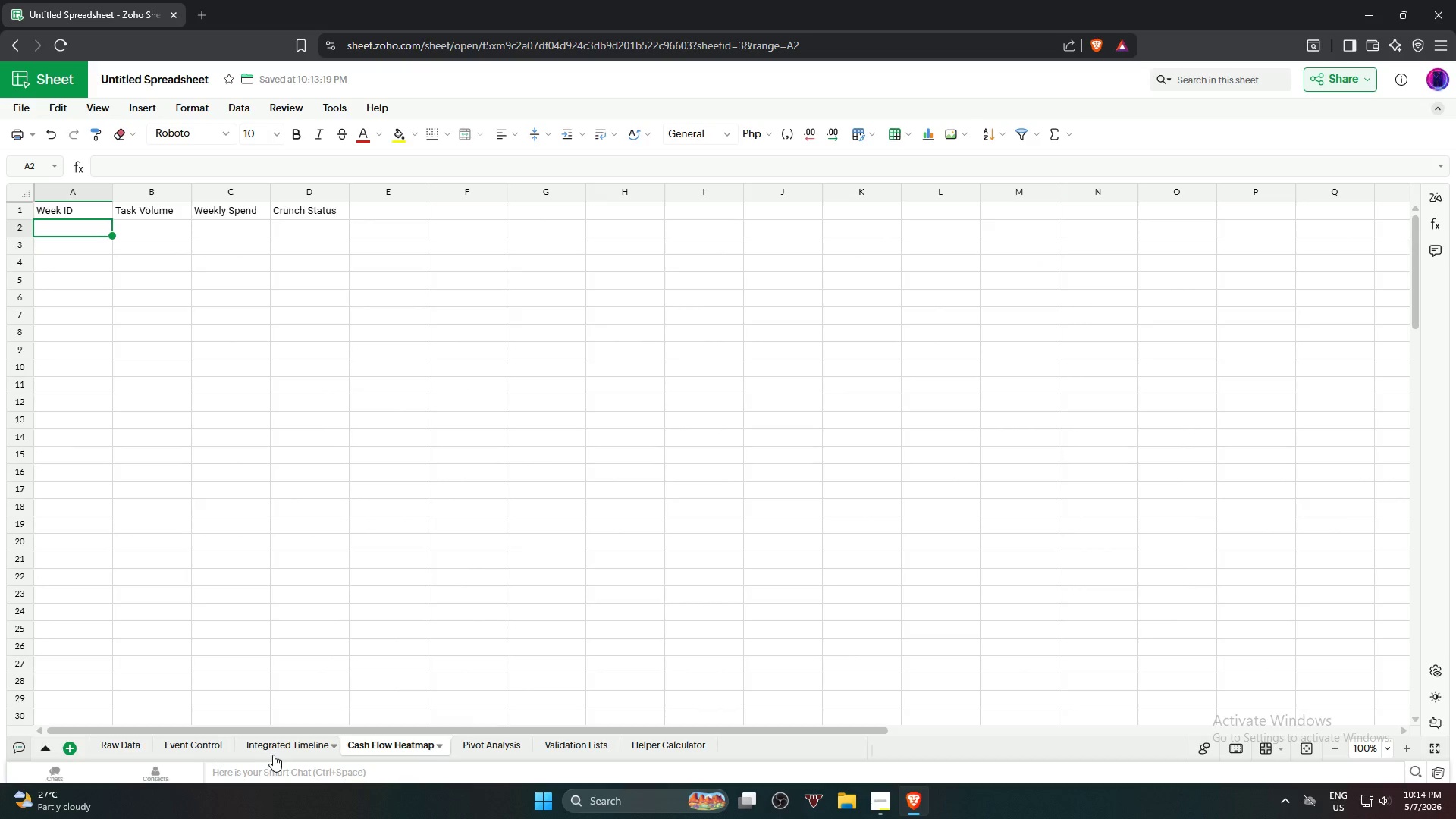 
left_click([280, 746])
 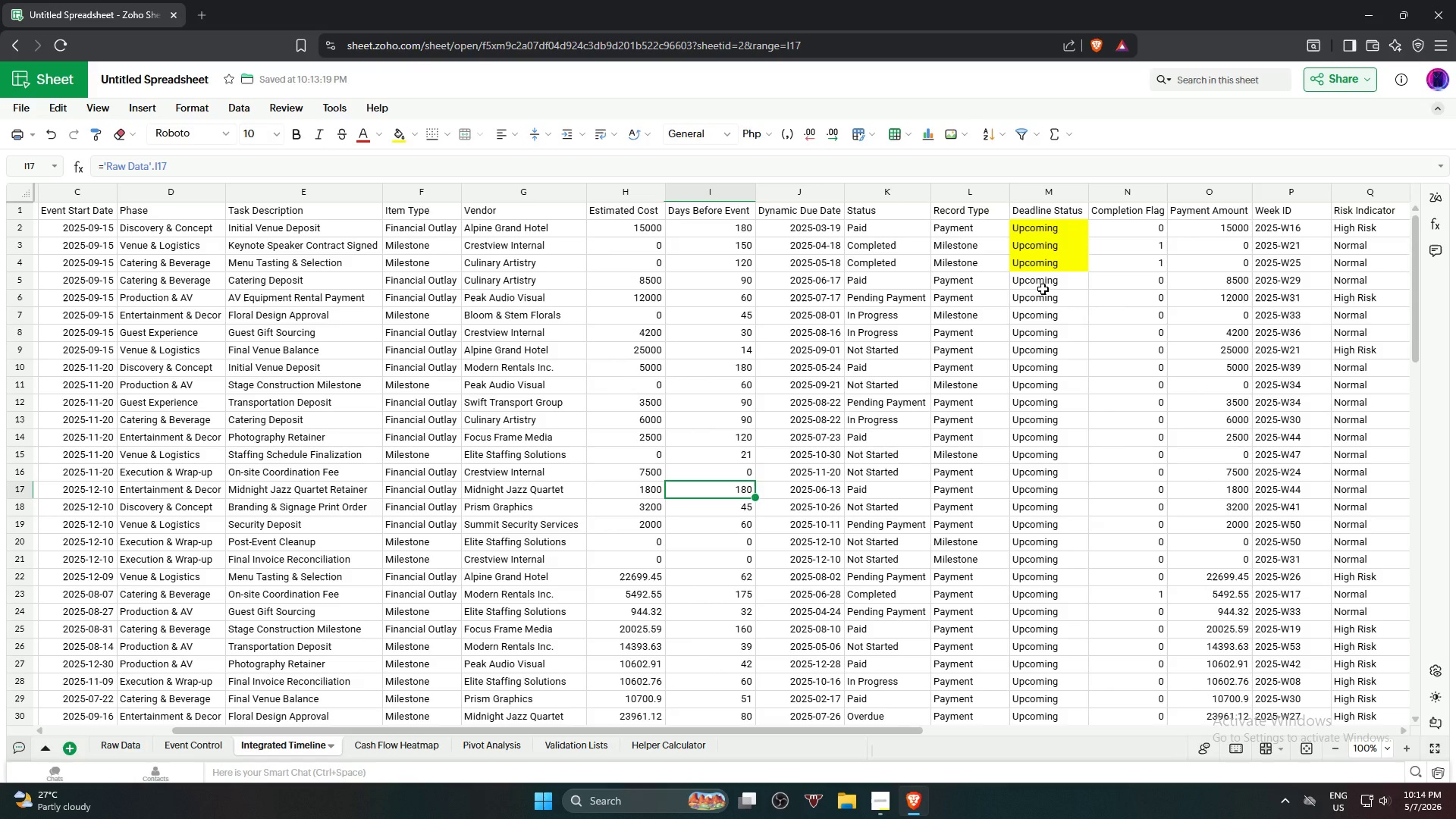 
left_click([1065, 222])
 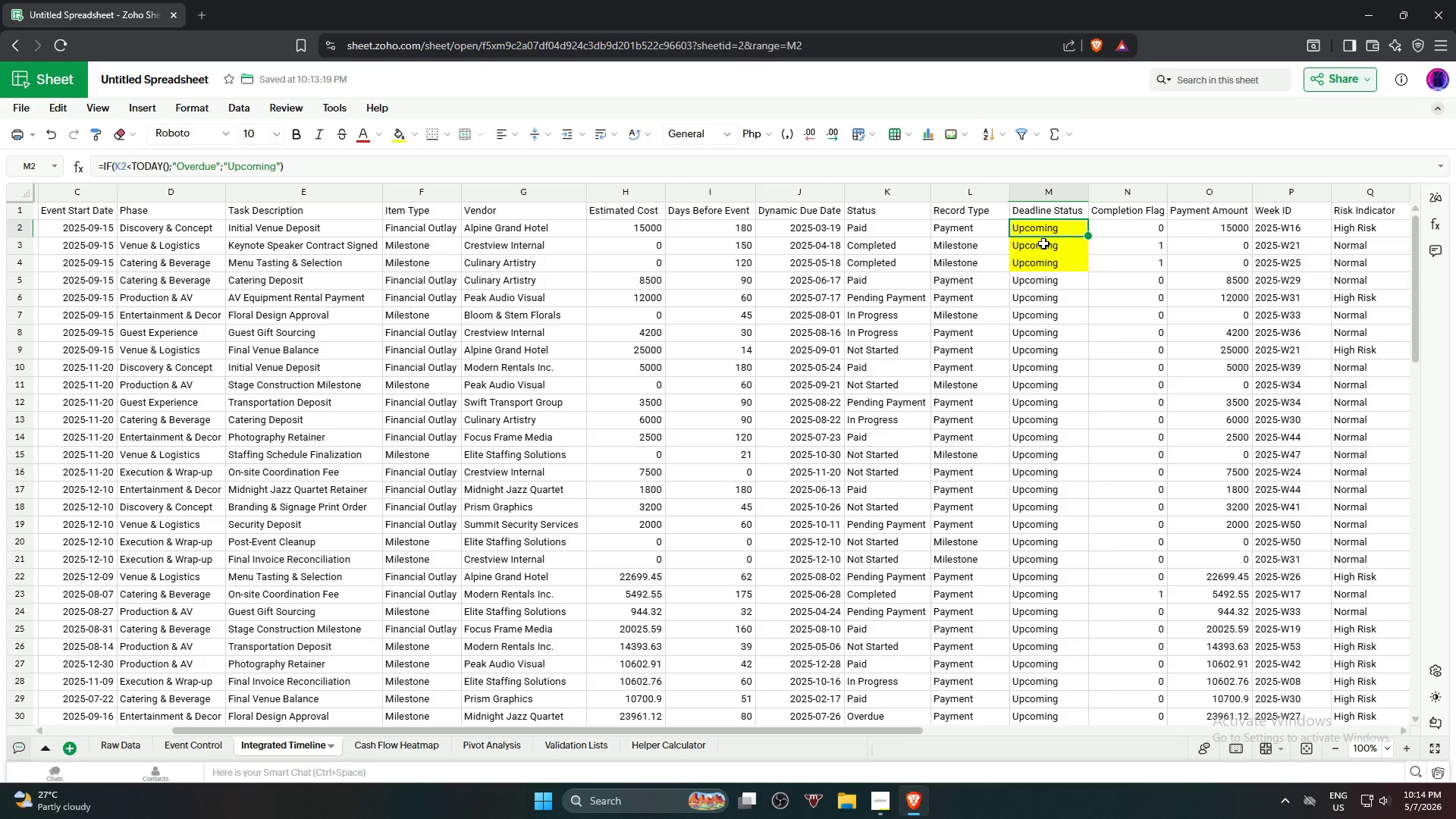 
wait(7.16)
 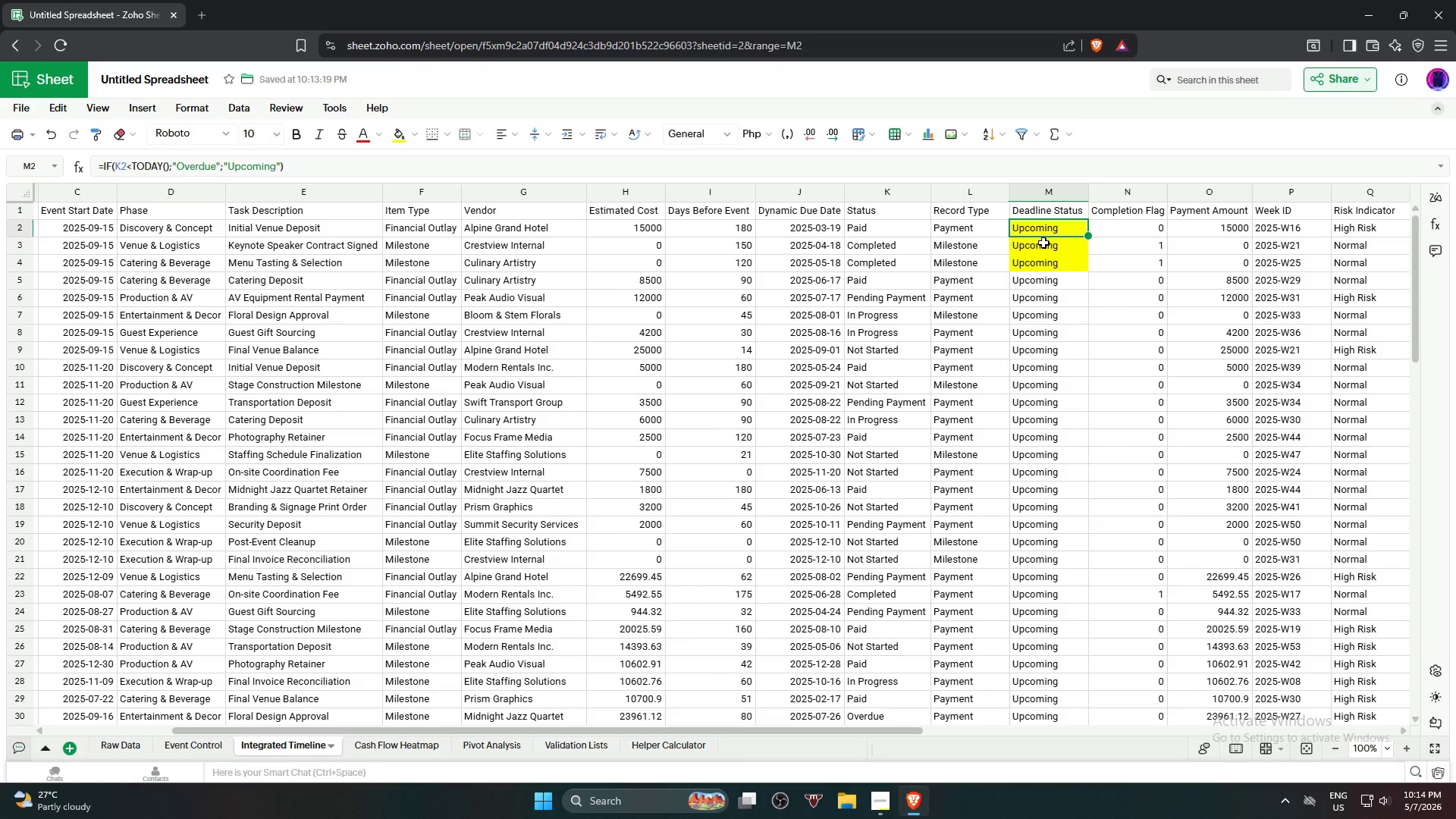 
left_click_drag(start_coordinate=[1049, 233], to_coordinate=[1072, 268])
 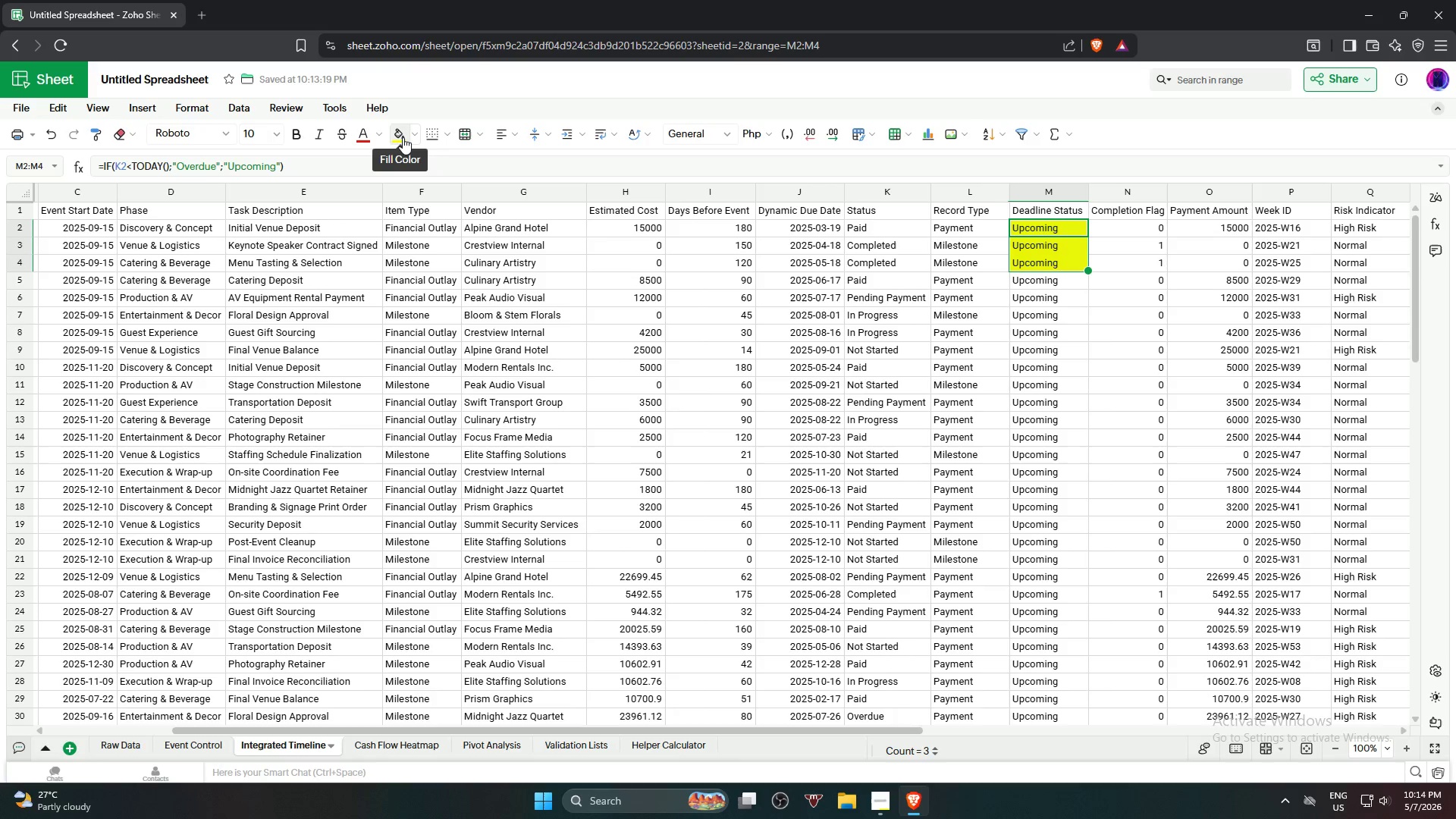 
left_click([415, 140])
 